 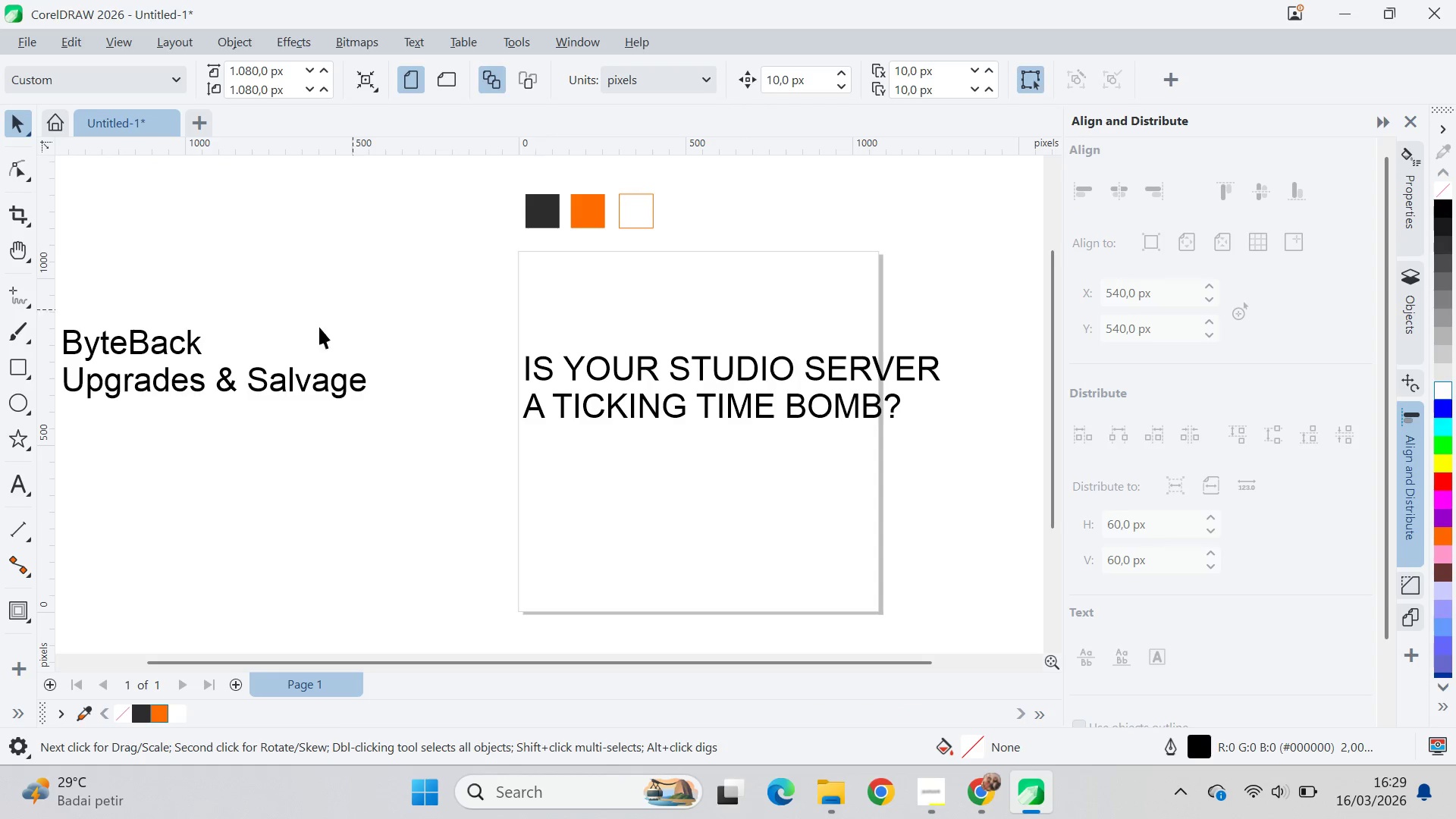 
key(Alt+Tab)
 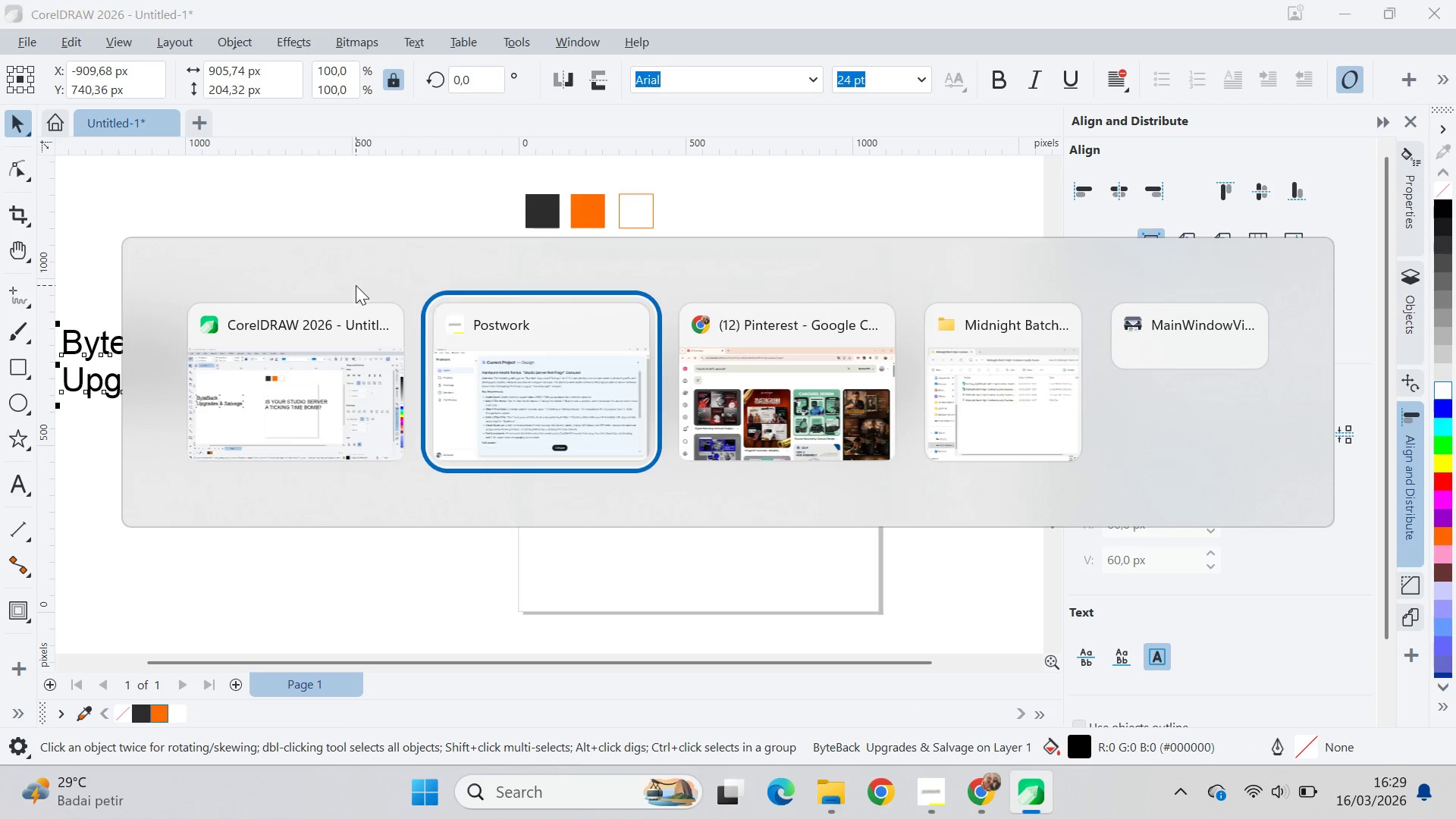 
key(Alt+Tab)
 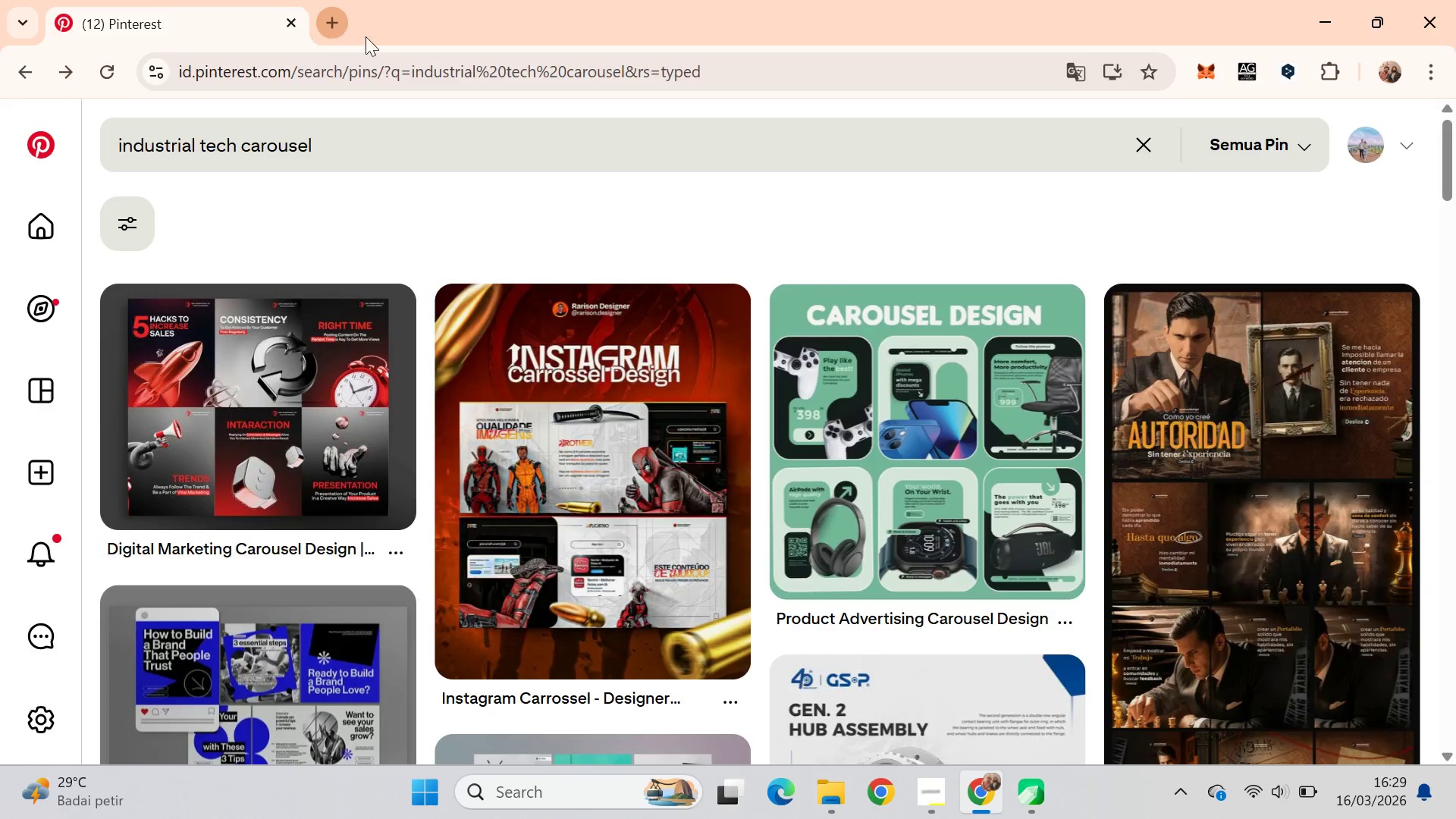 
type(font bbe)
key(Backspace)
key(Backspace)
key(Backspace)
type(eb)
key(Backspace)
key(Backspace)
type(bebas)
 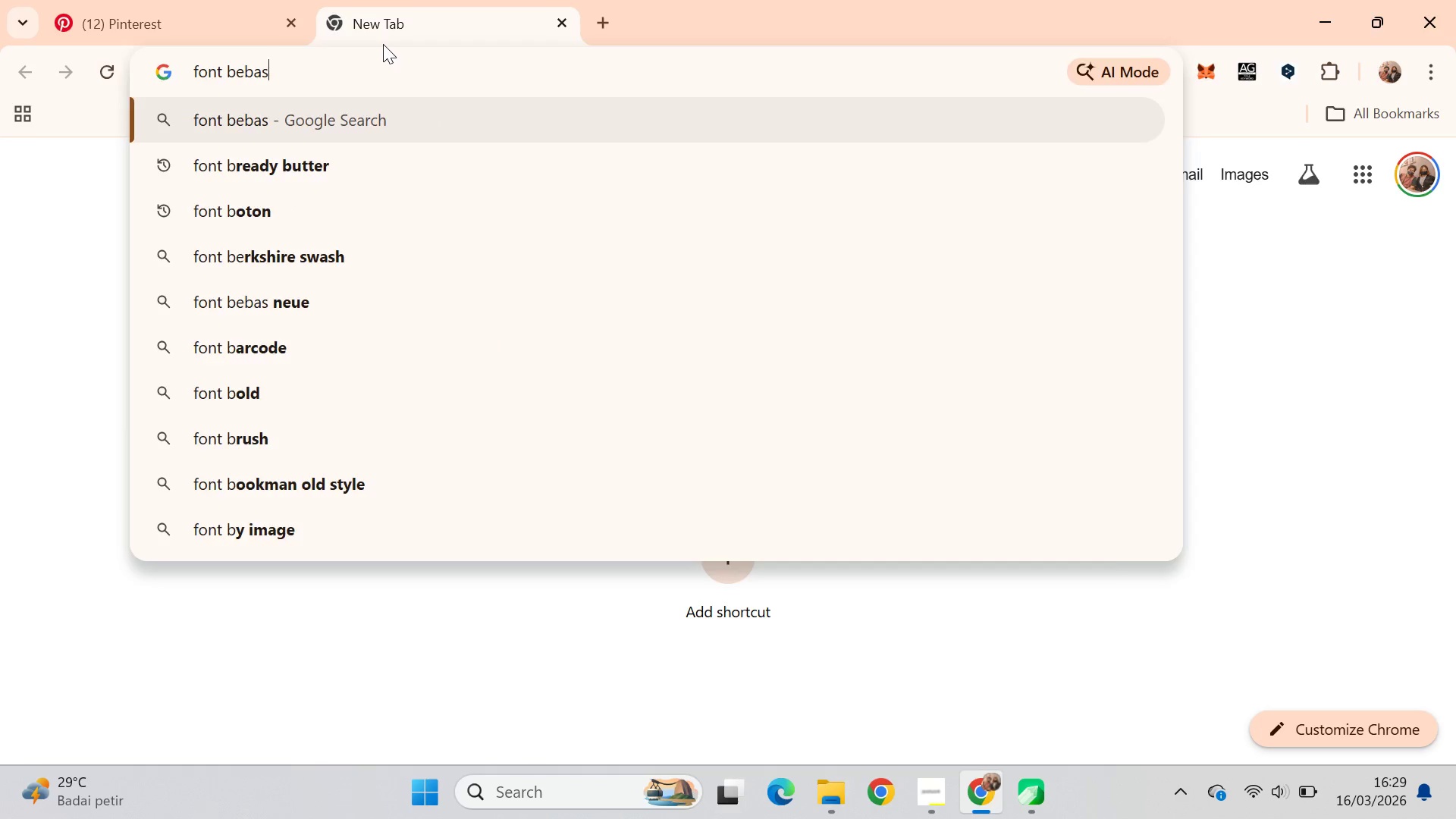 
key(Enter)
 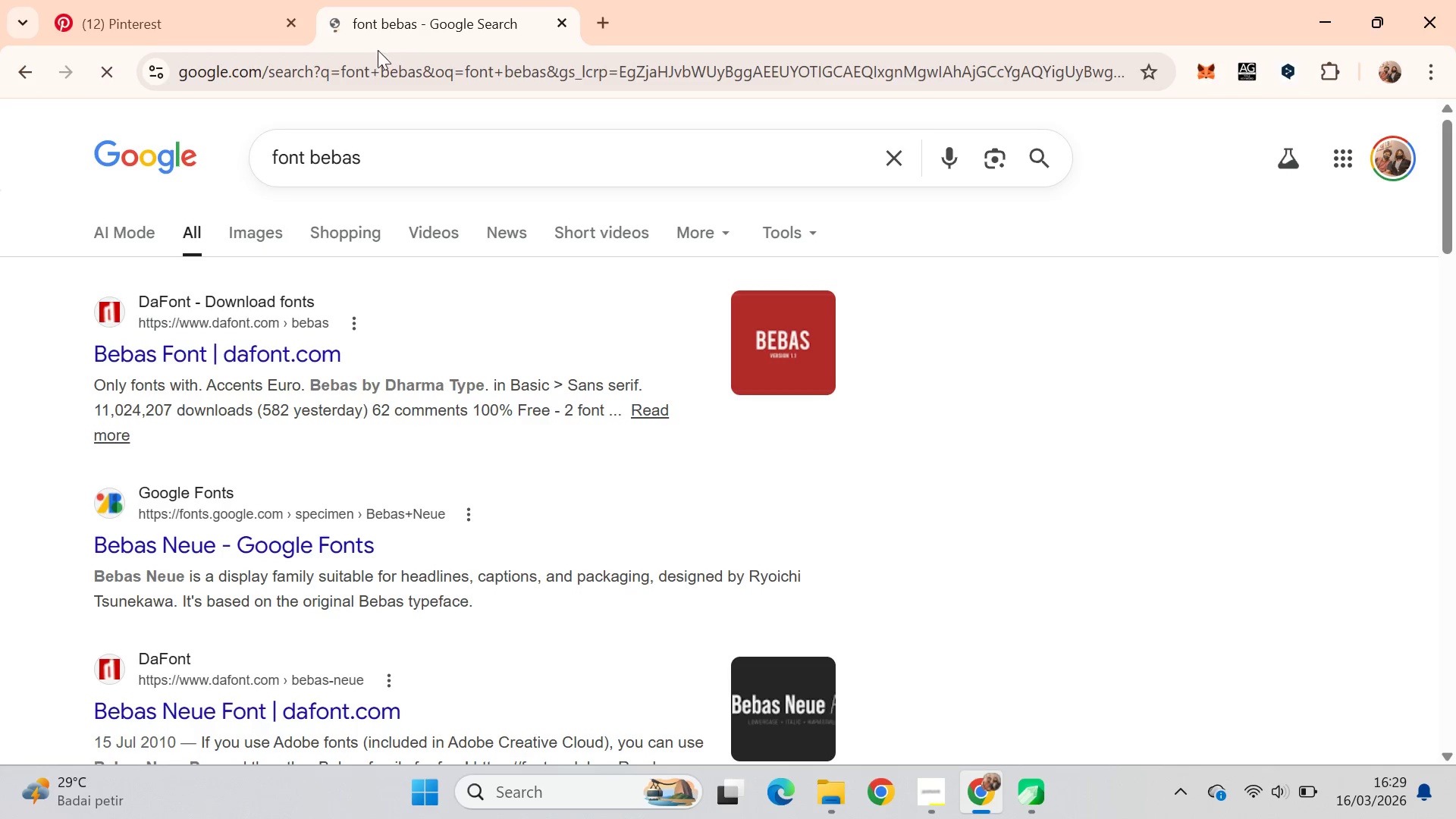 
left_click([284, 339])
 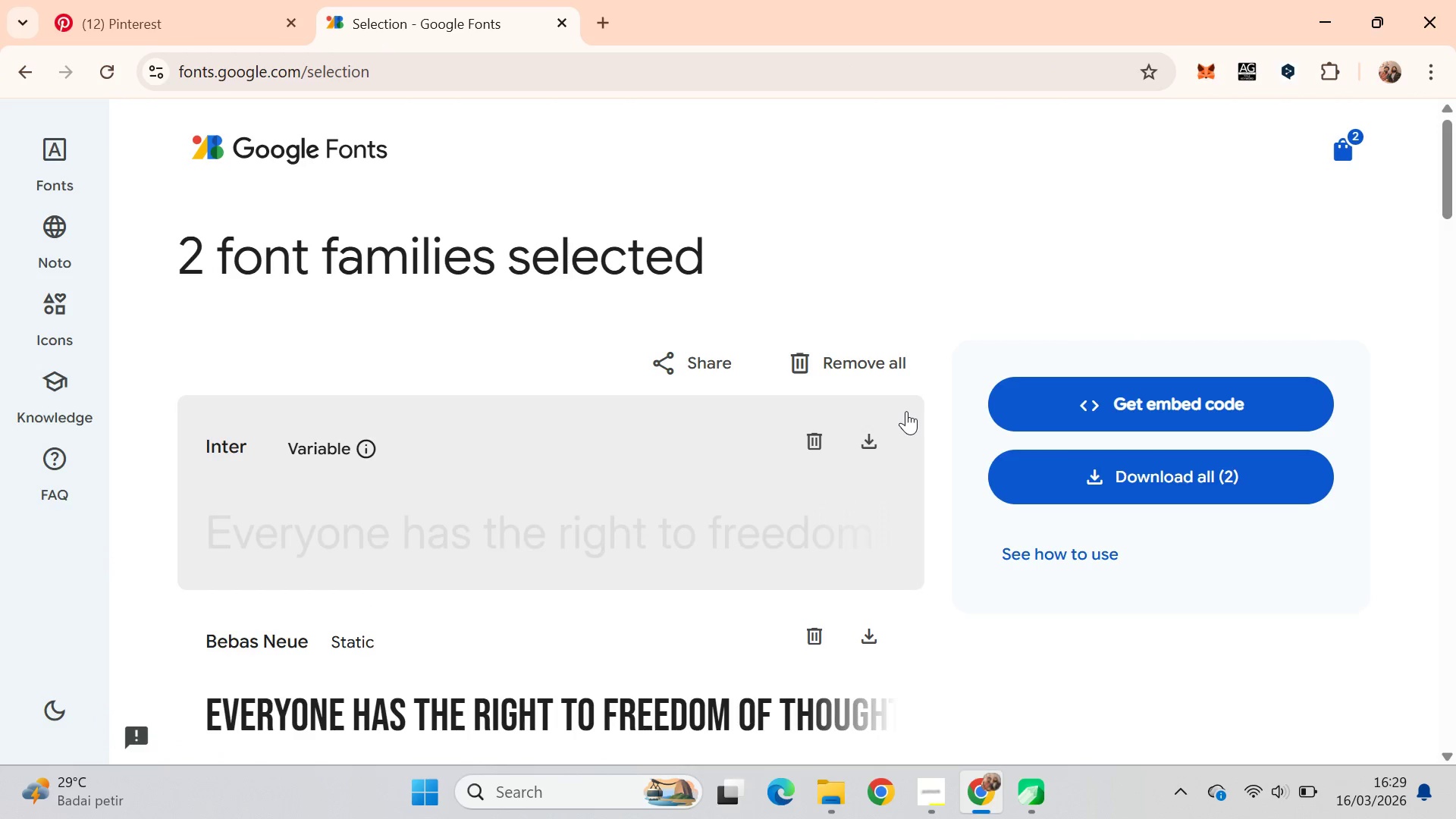 
wait(7.39)
 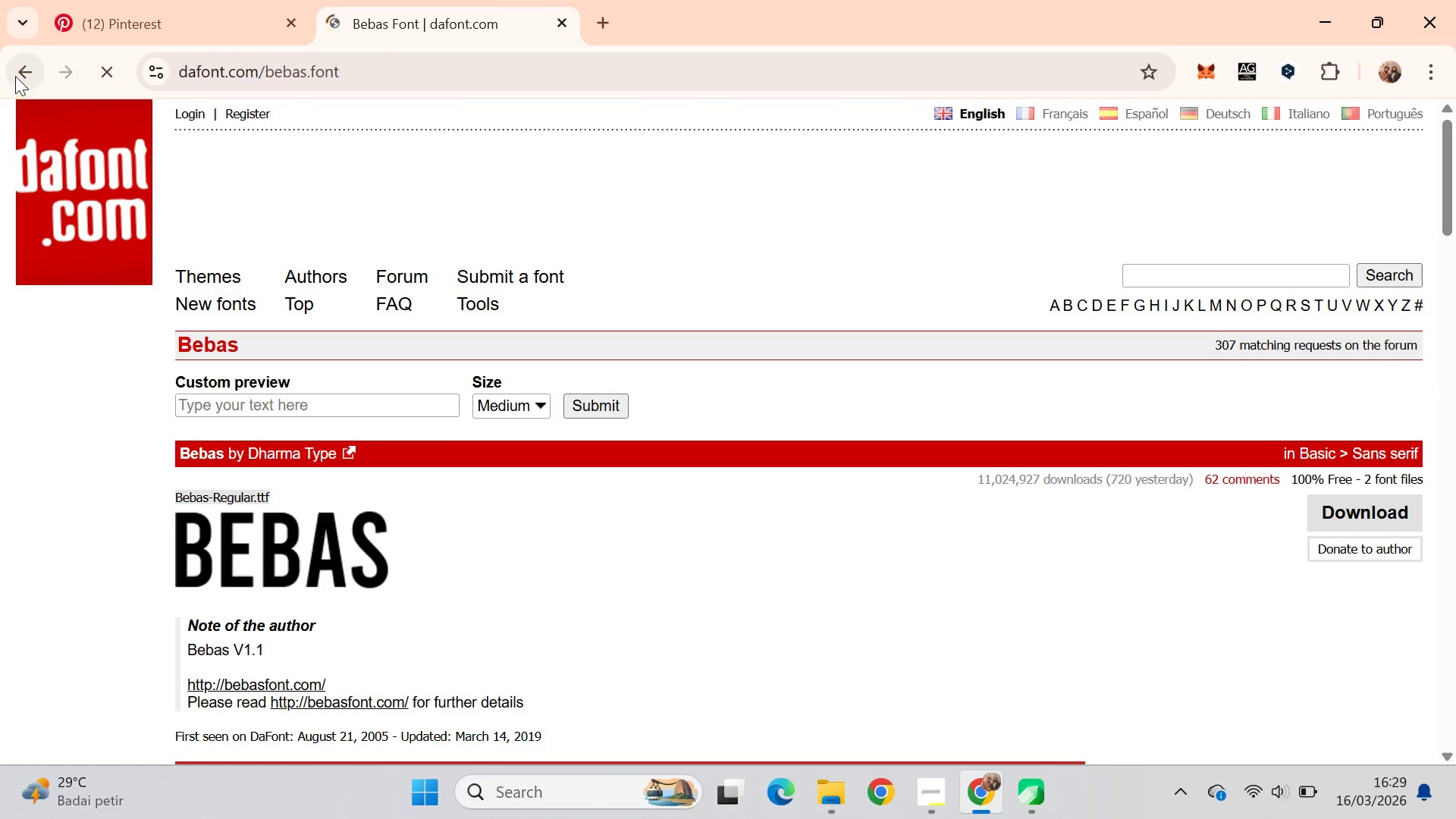 
left_click([821, 441])
 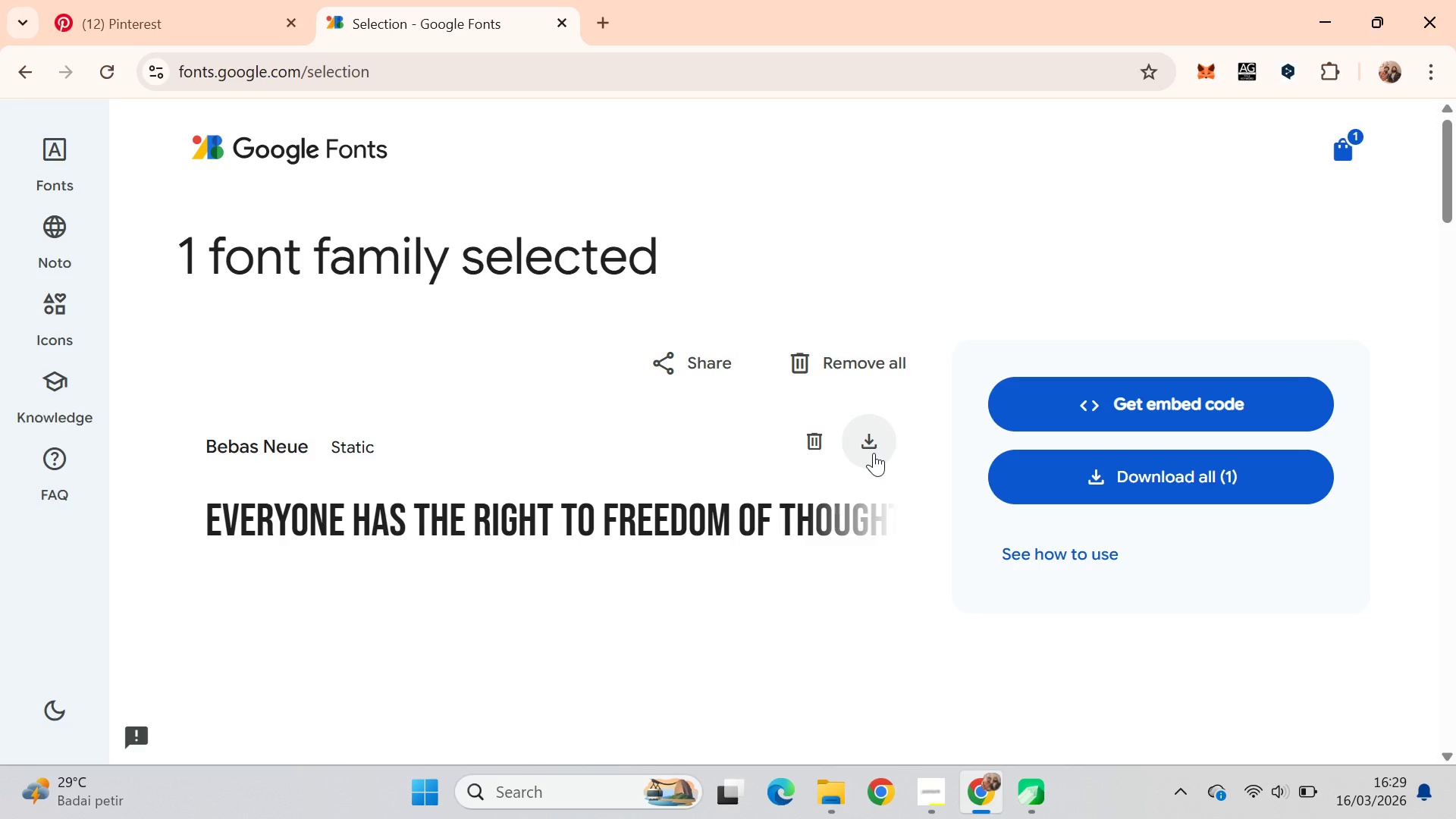 
mouse_move([887, 435])
 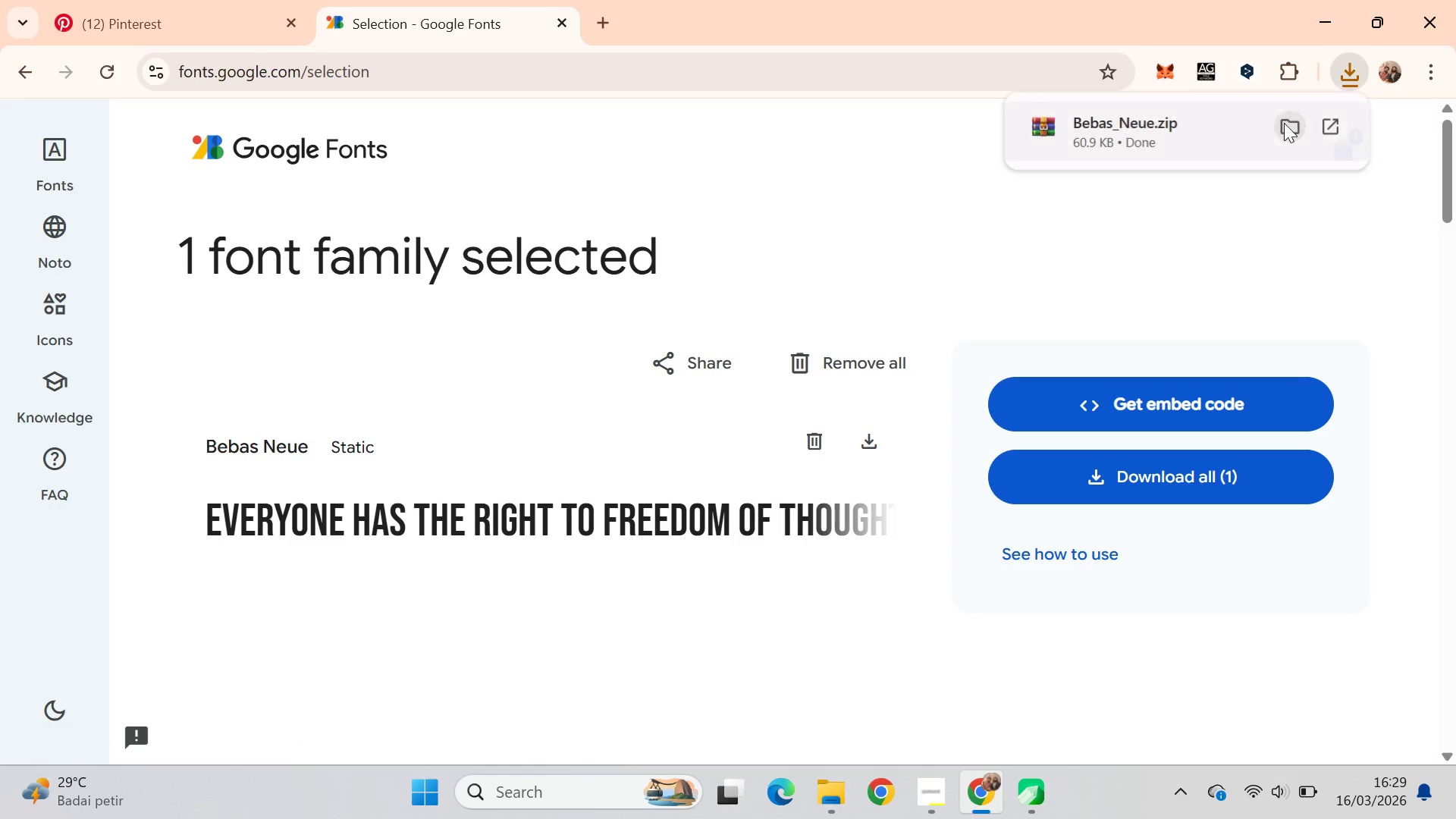 
left_click([1172, 130])
 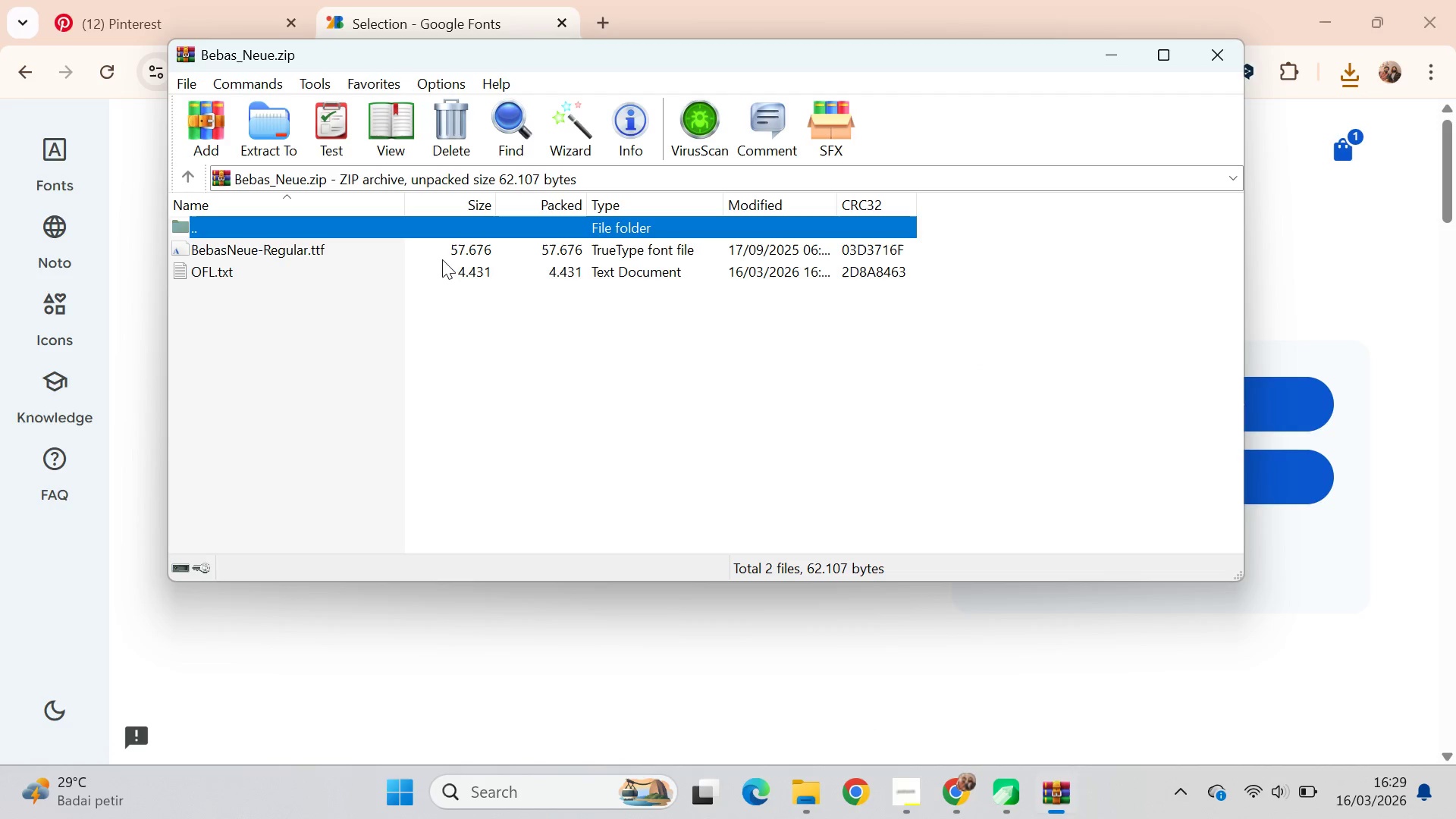 
double_click([441, 256])
 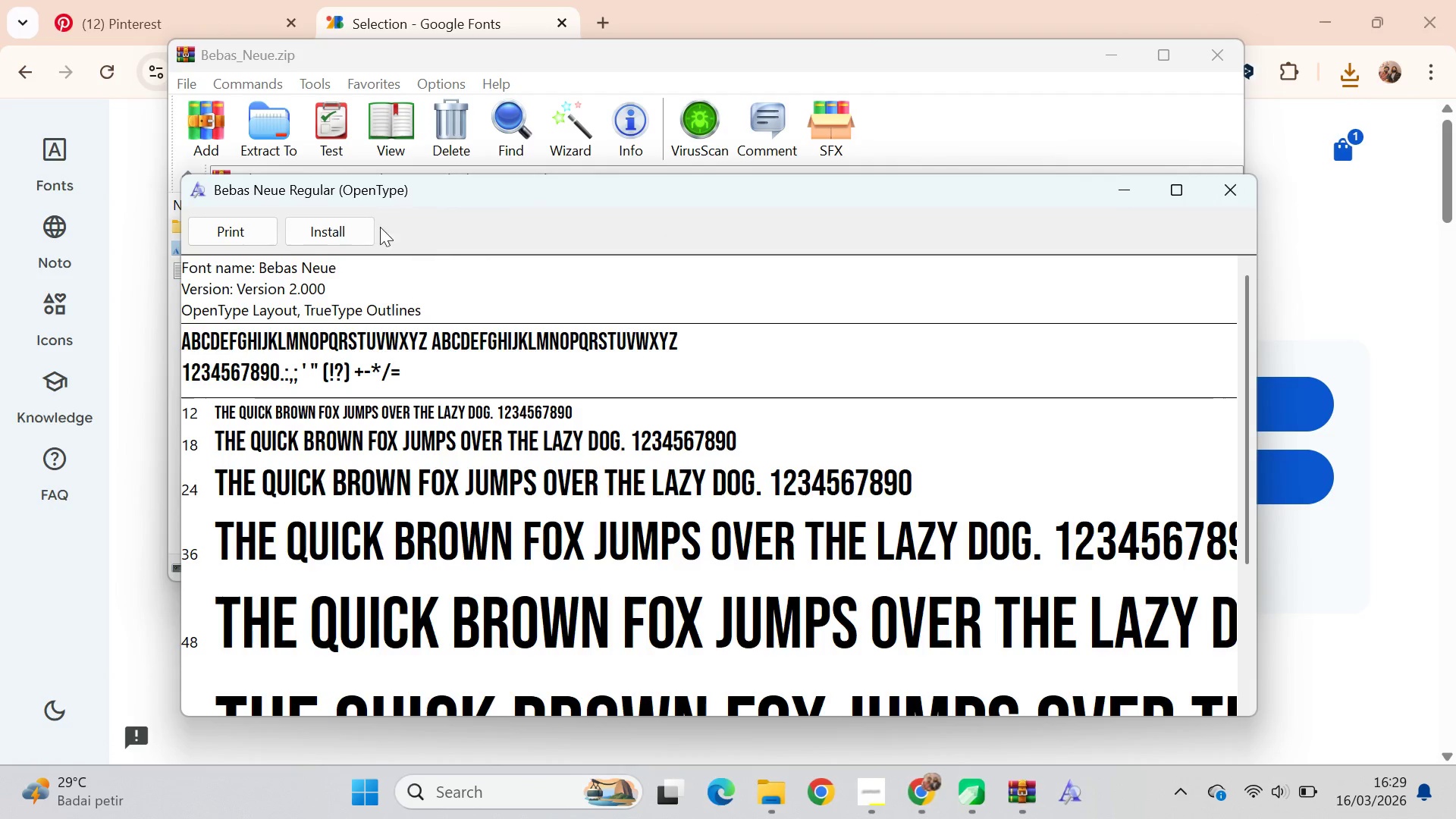 
left_click([315, 231])
 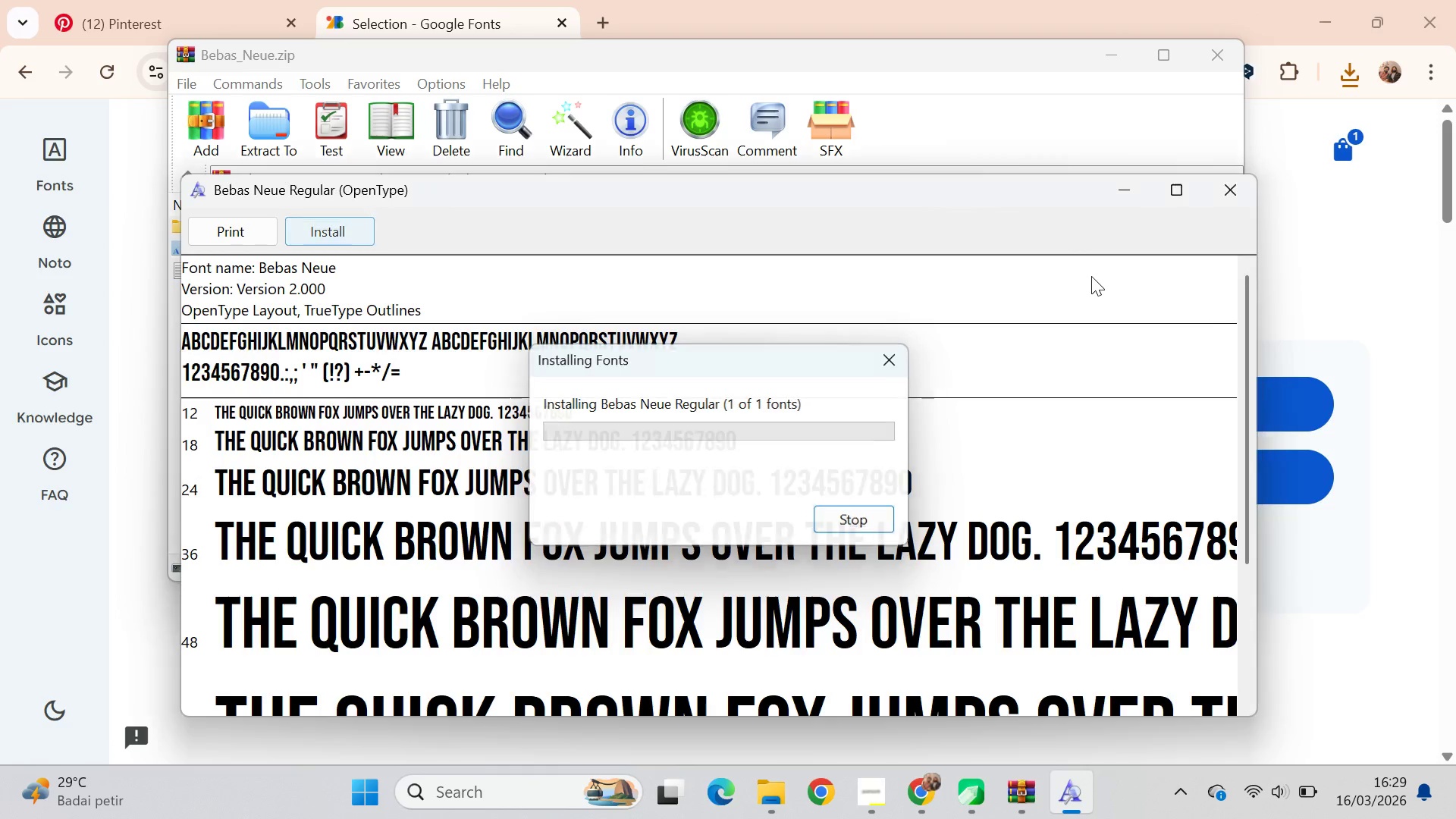 
left_click([1233, 210])
 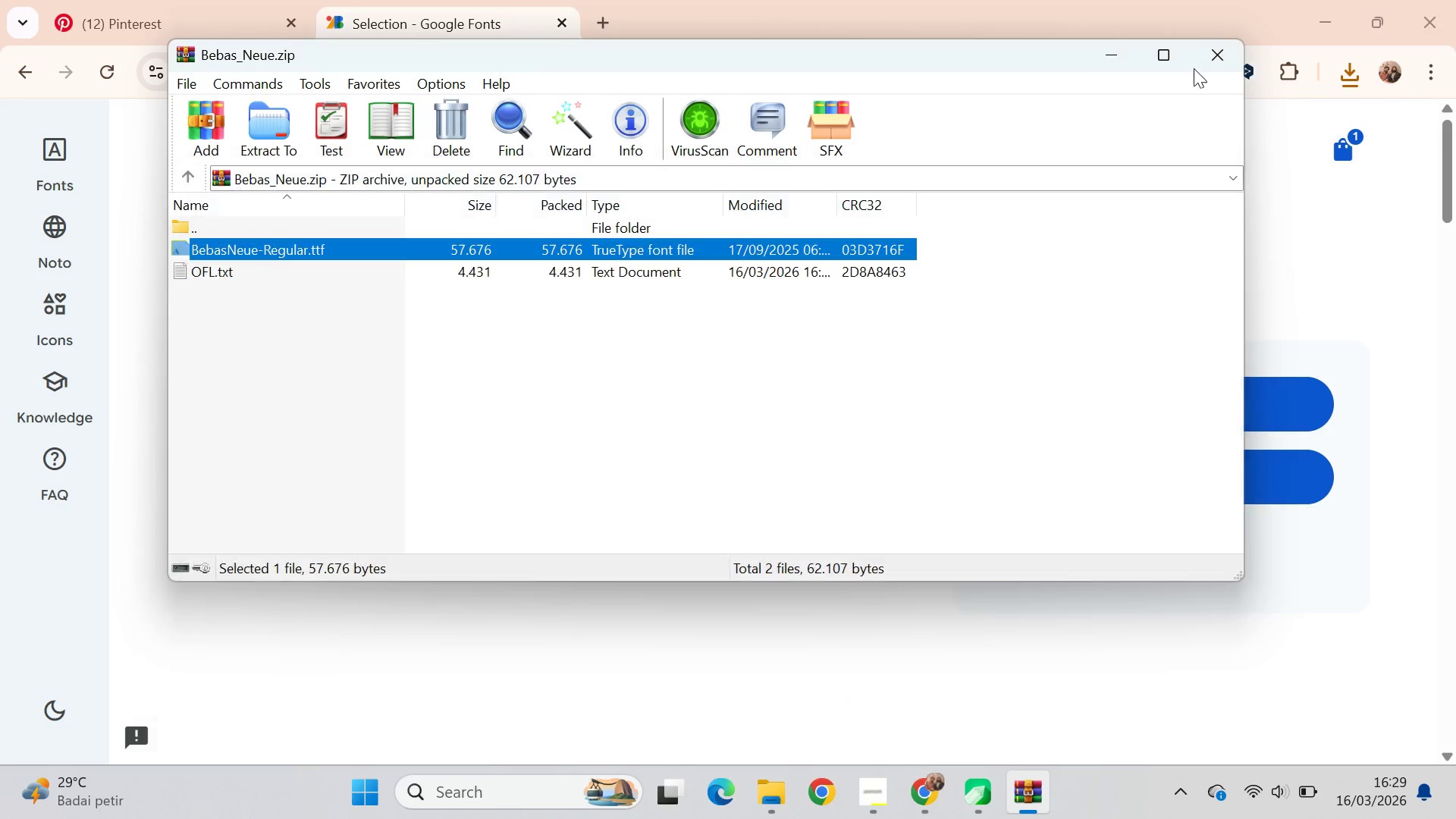 
left_click([1194, 60])
 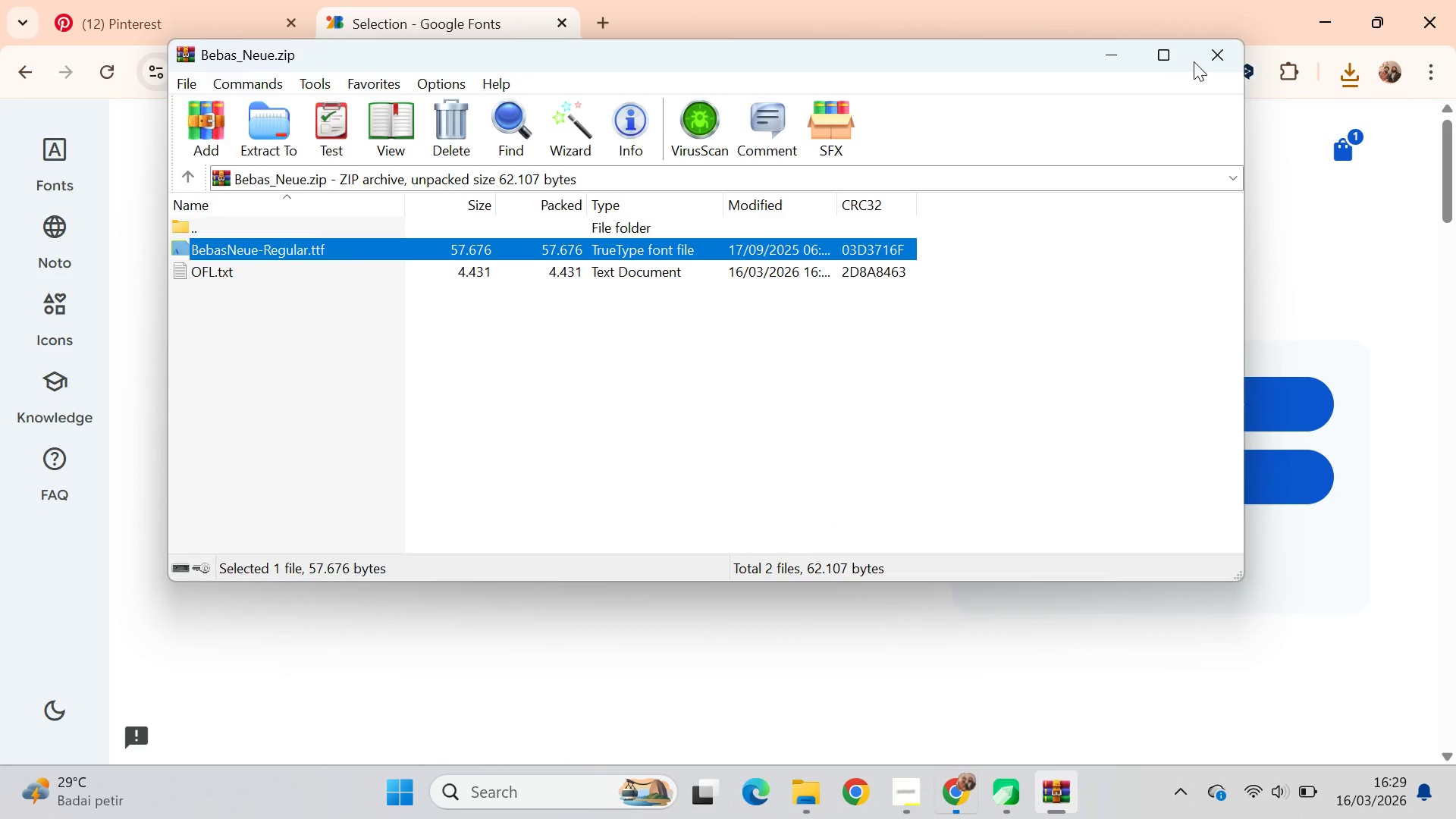 
key(Alt+AltLeft)
 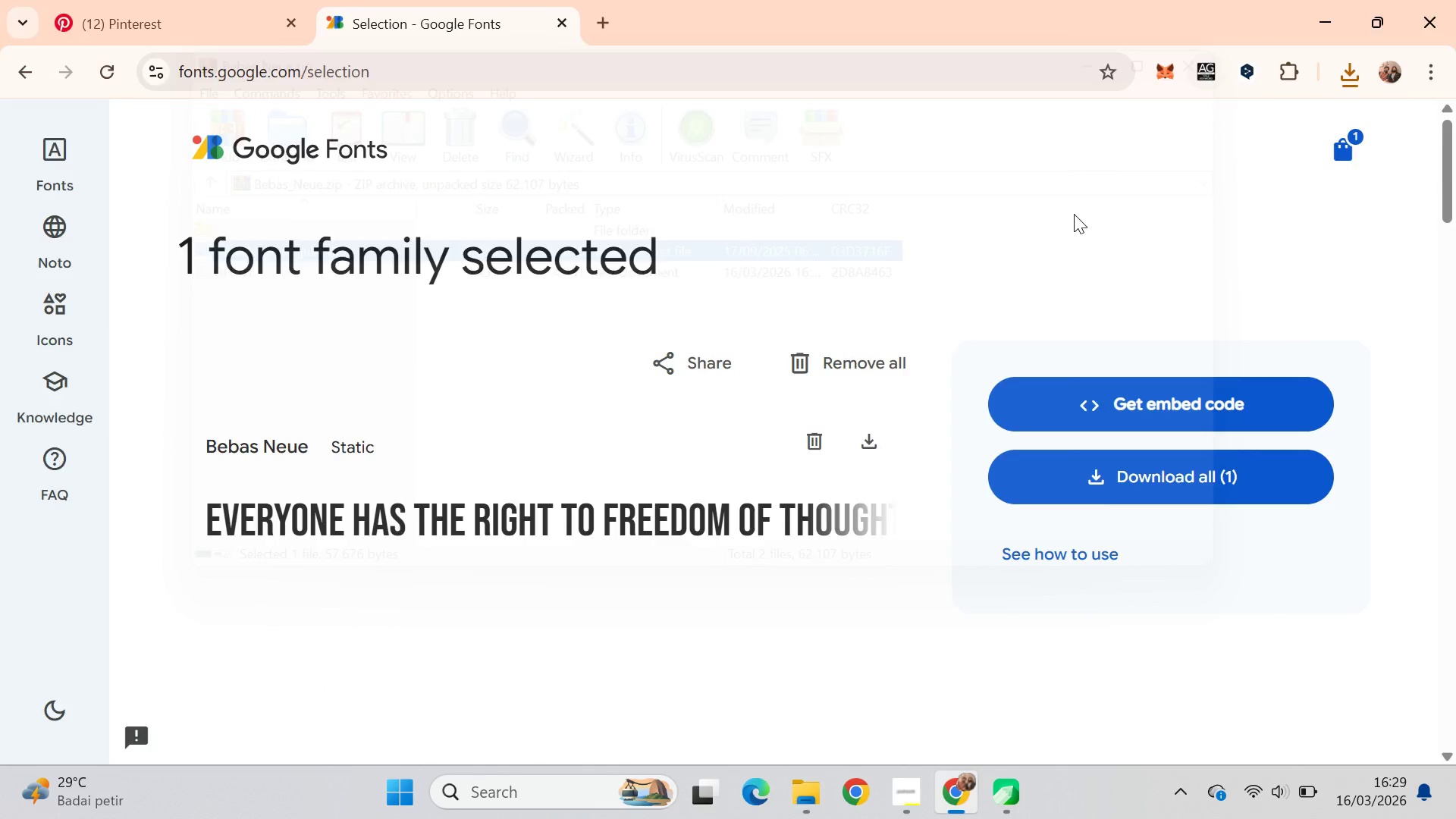 
key(Alt+Tab)
 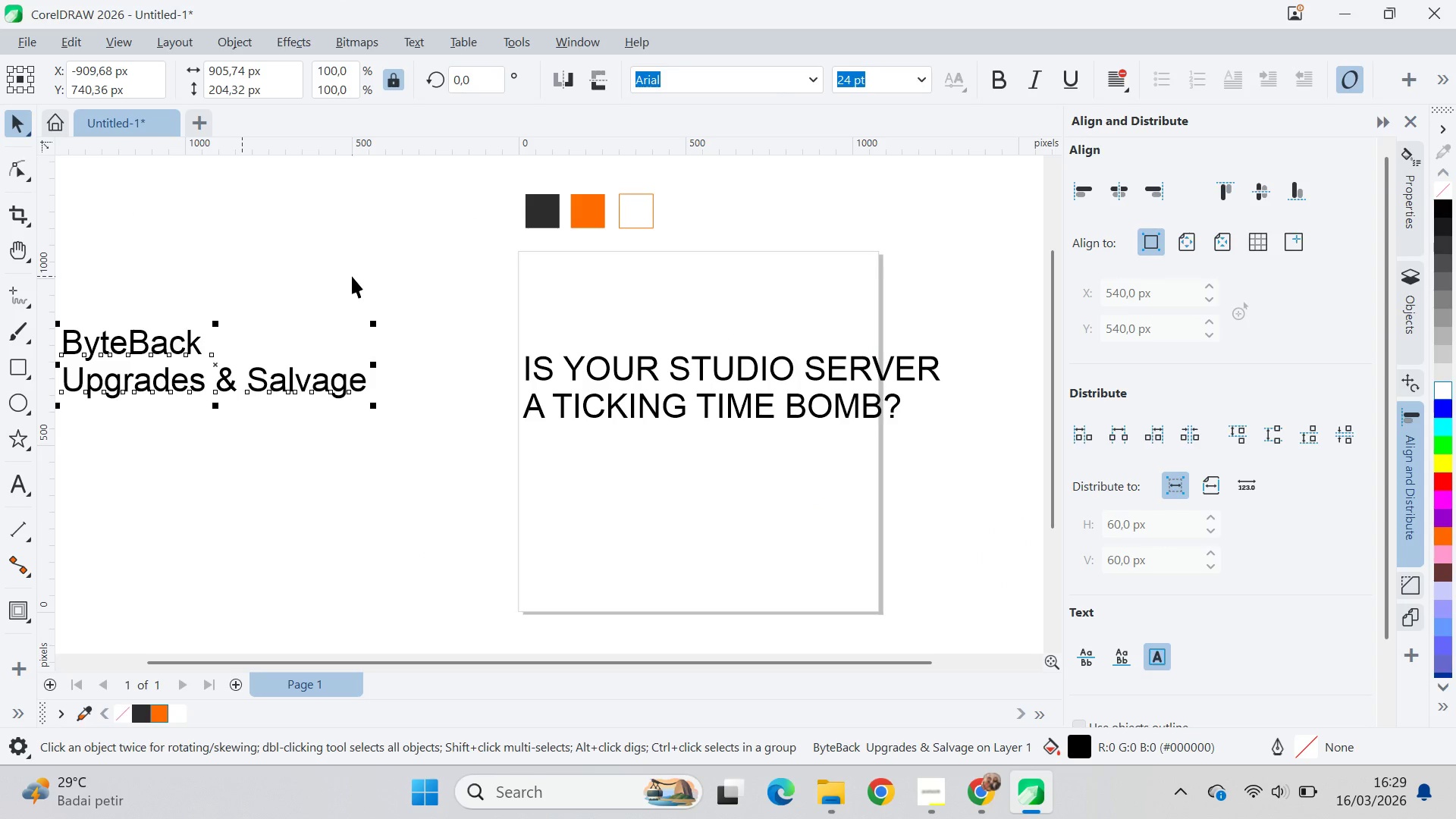 
left_click([777, 83])
 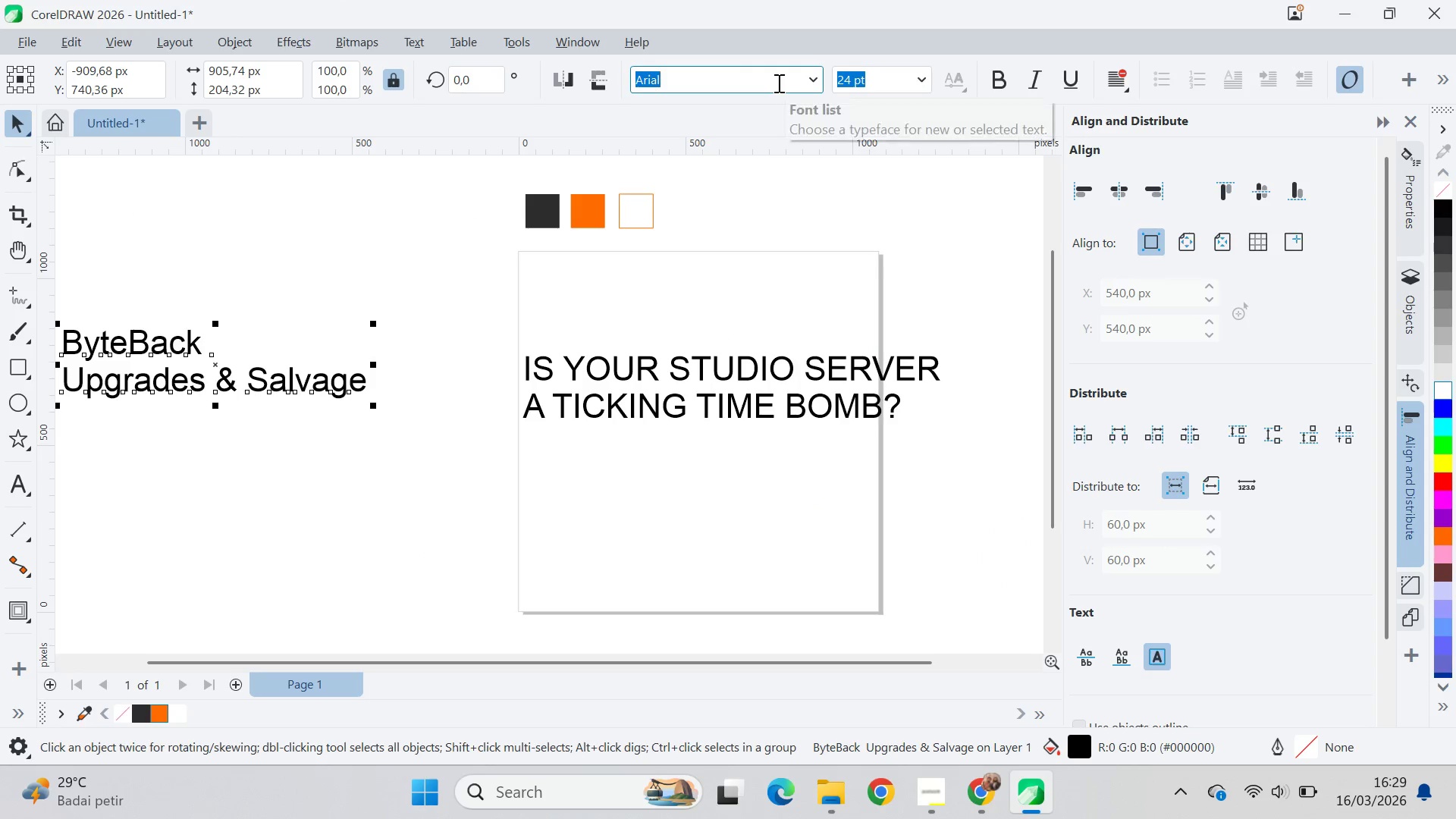 
type(bebas')
key(Backspace)
 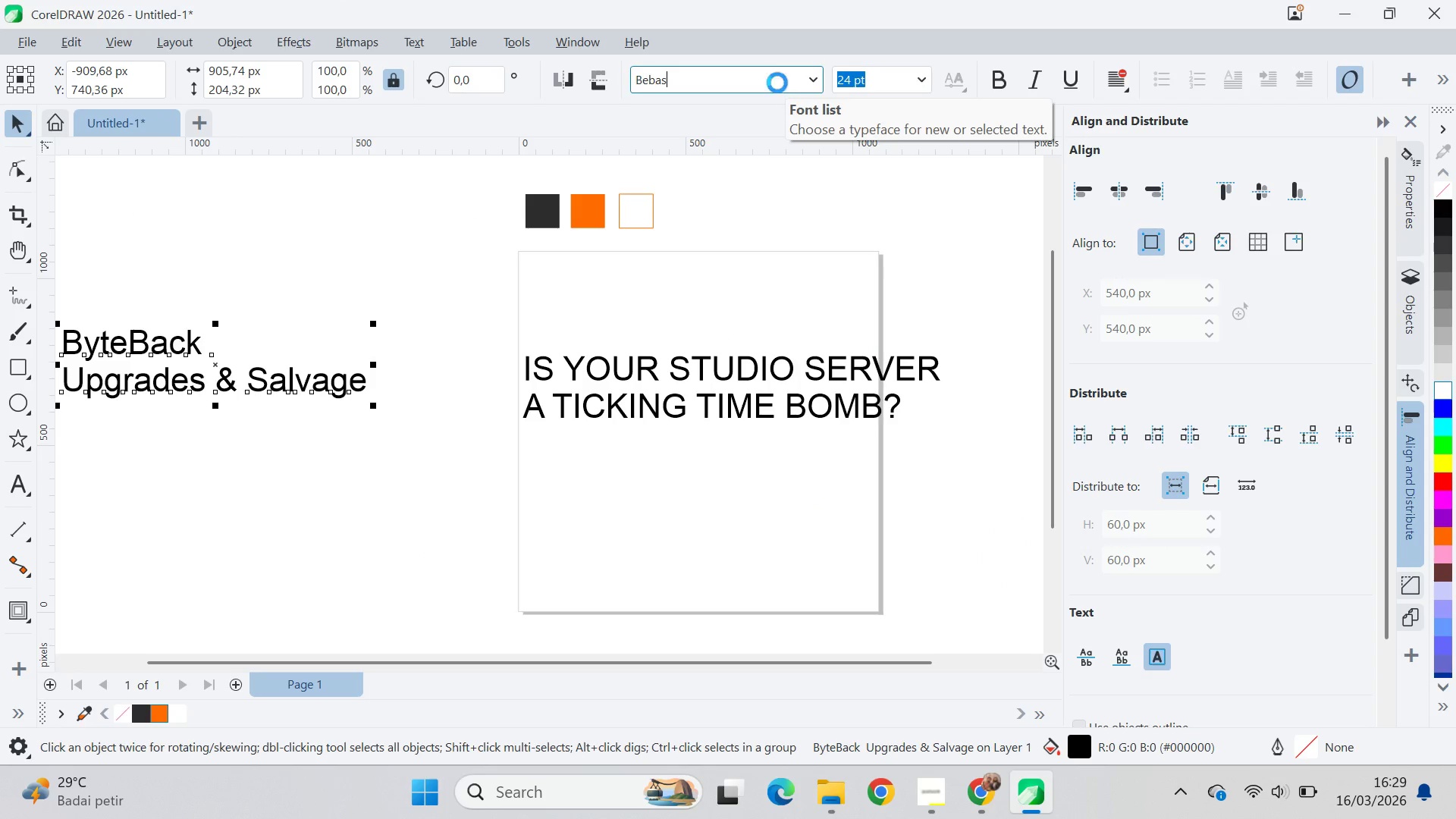 
key(Enter)
 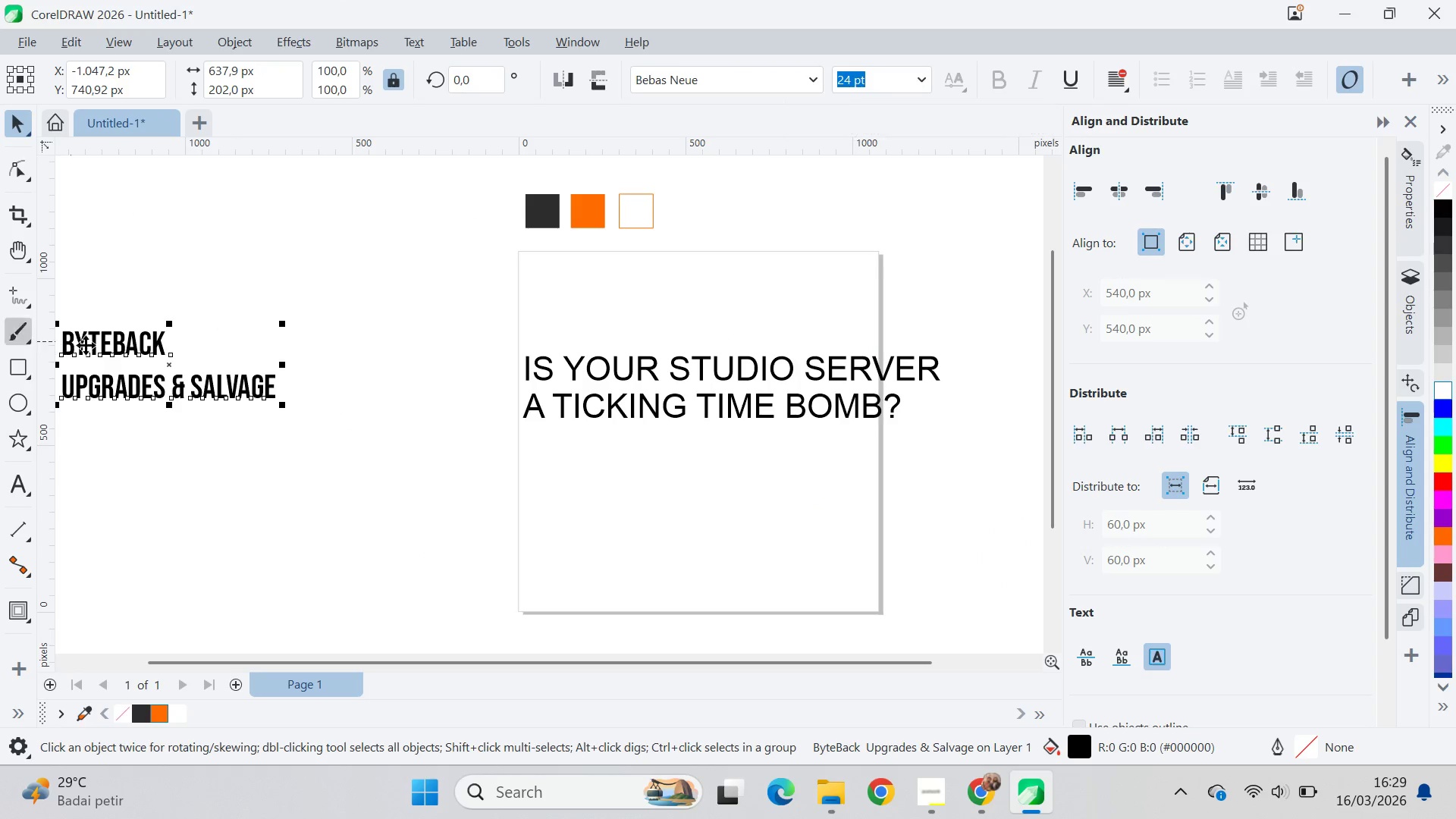 
left_click_drag(start_coordinate=[185, 409], to_coordinate=[329, 389])
 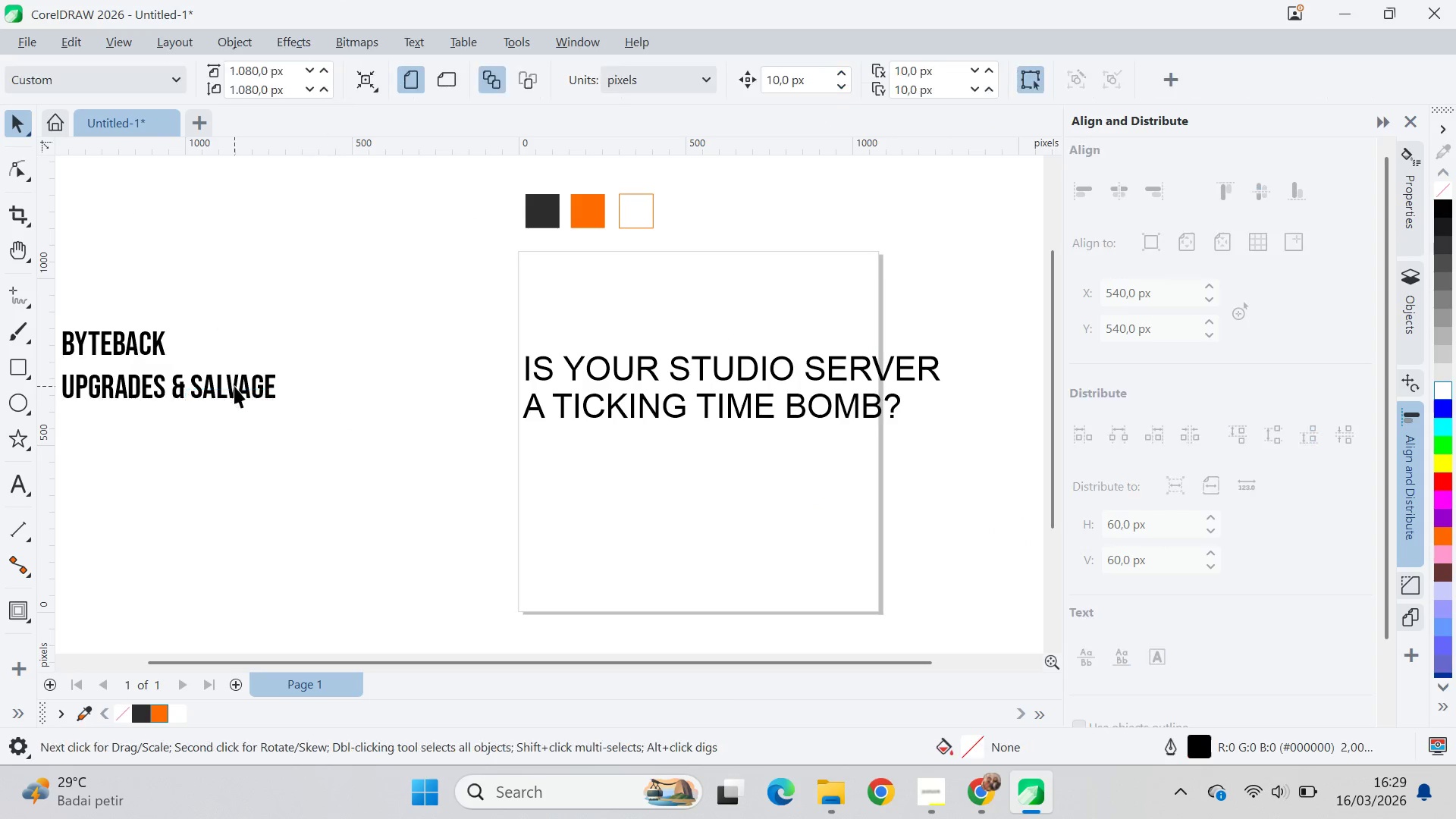 
left_click_drag(start_coordinate=[234, 386], to_coordinate=[381, 450])
 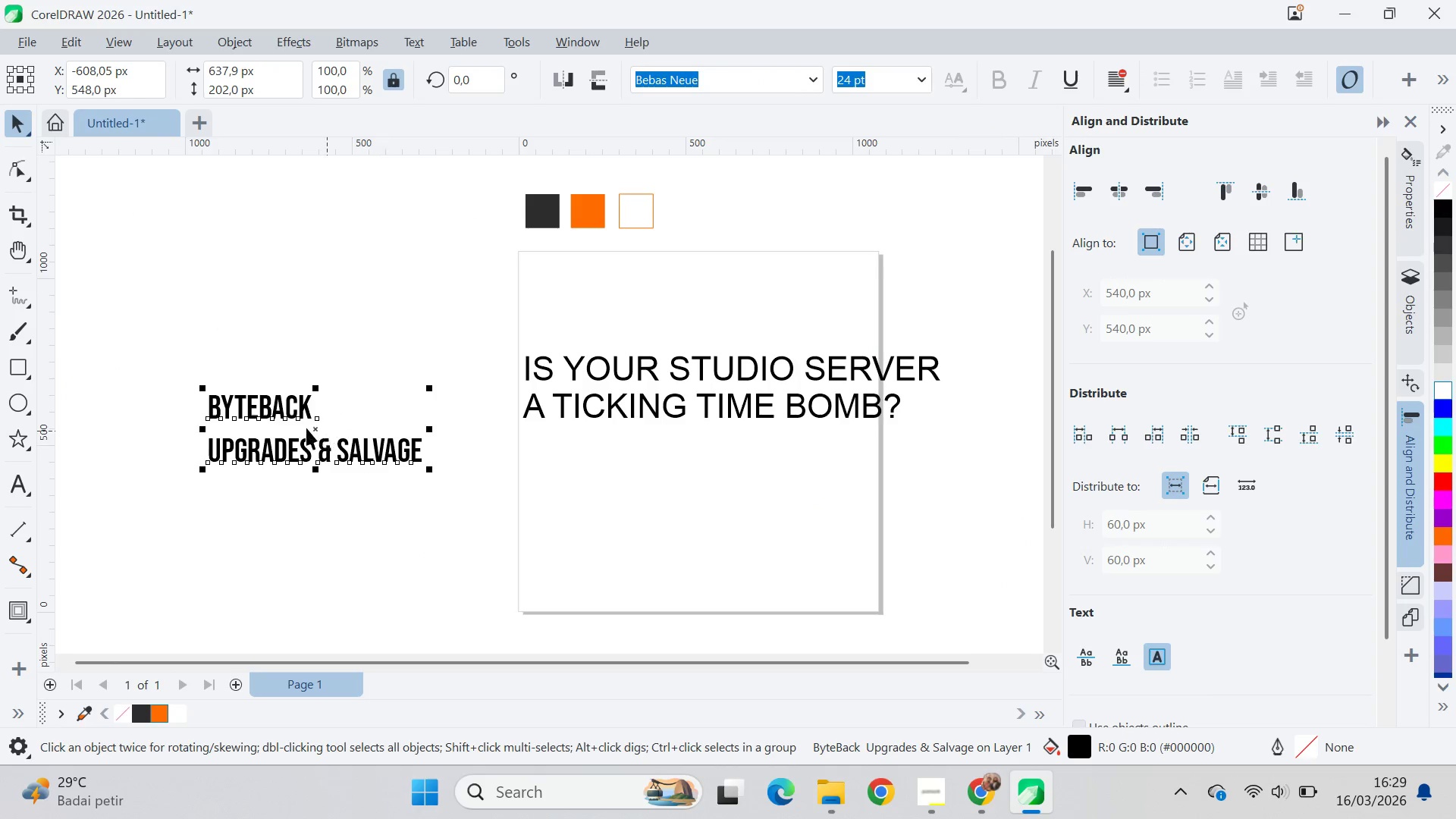 
key(Control+K)
 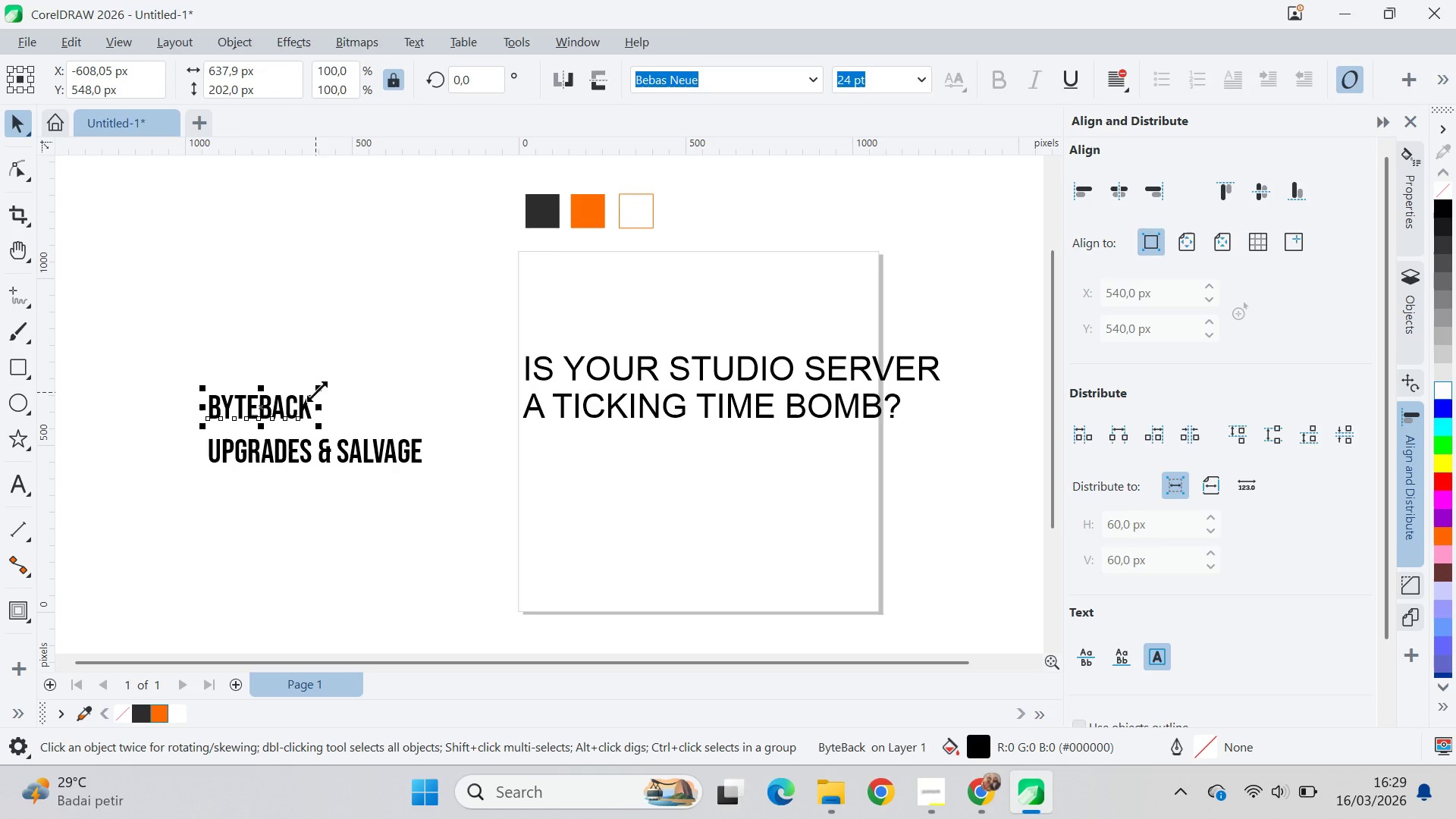 
left_click_drag(start_coordinate=[324, 388], to_coordinate=[481, 292])
 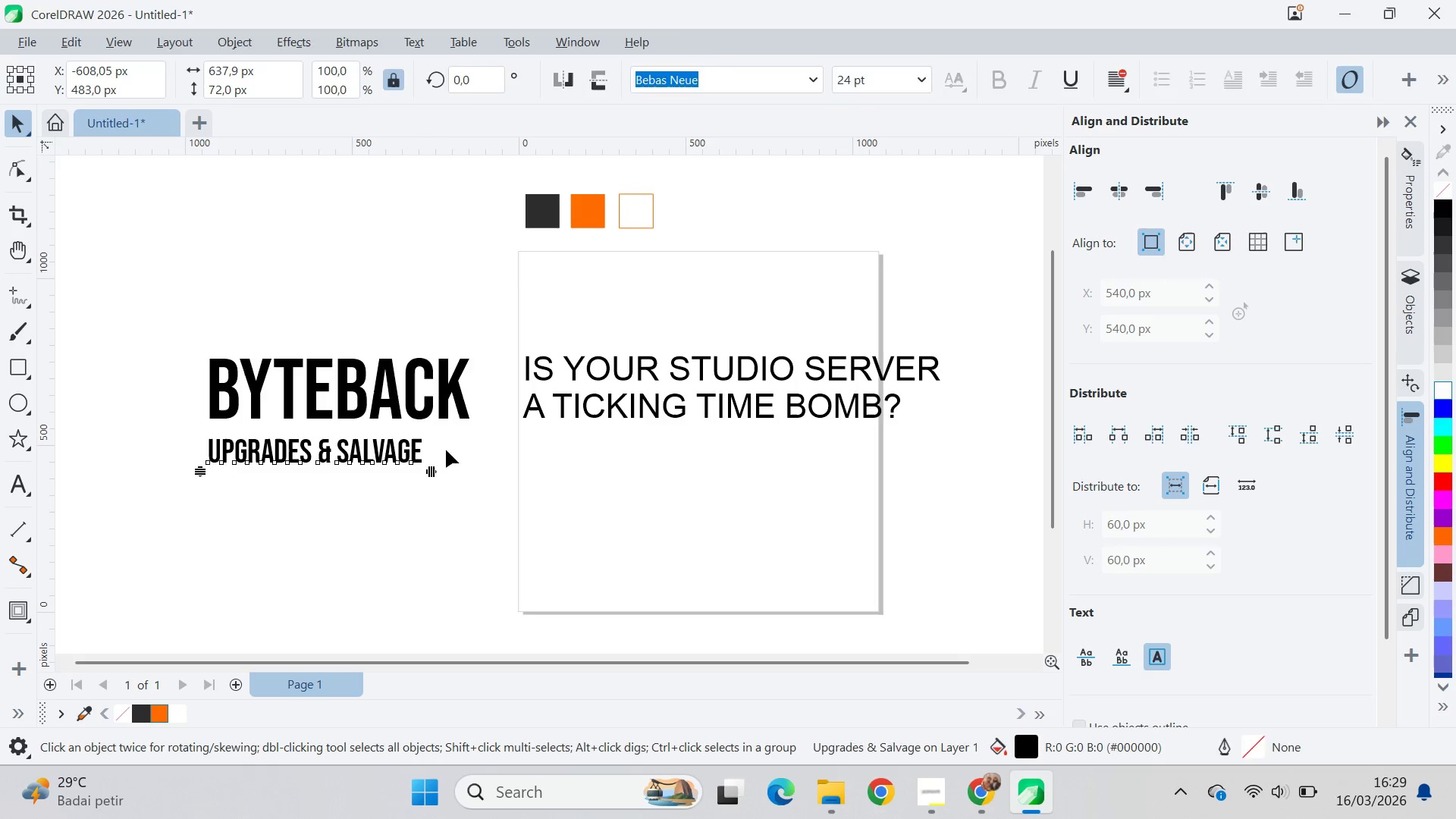 
left_click_drag(start_coordinate=[432, 472], to_coordinate=[429, 482])
 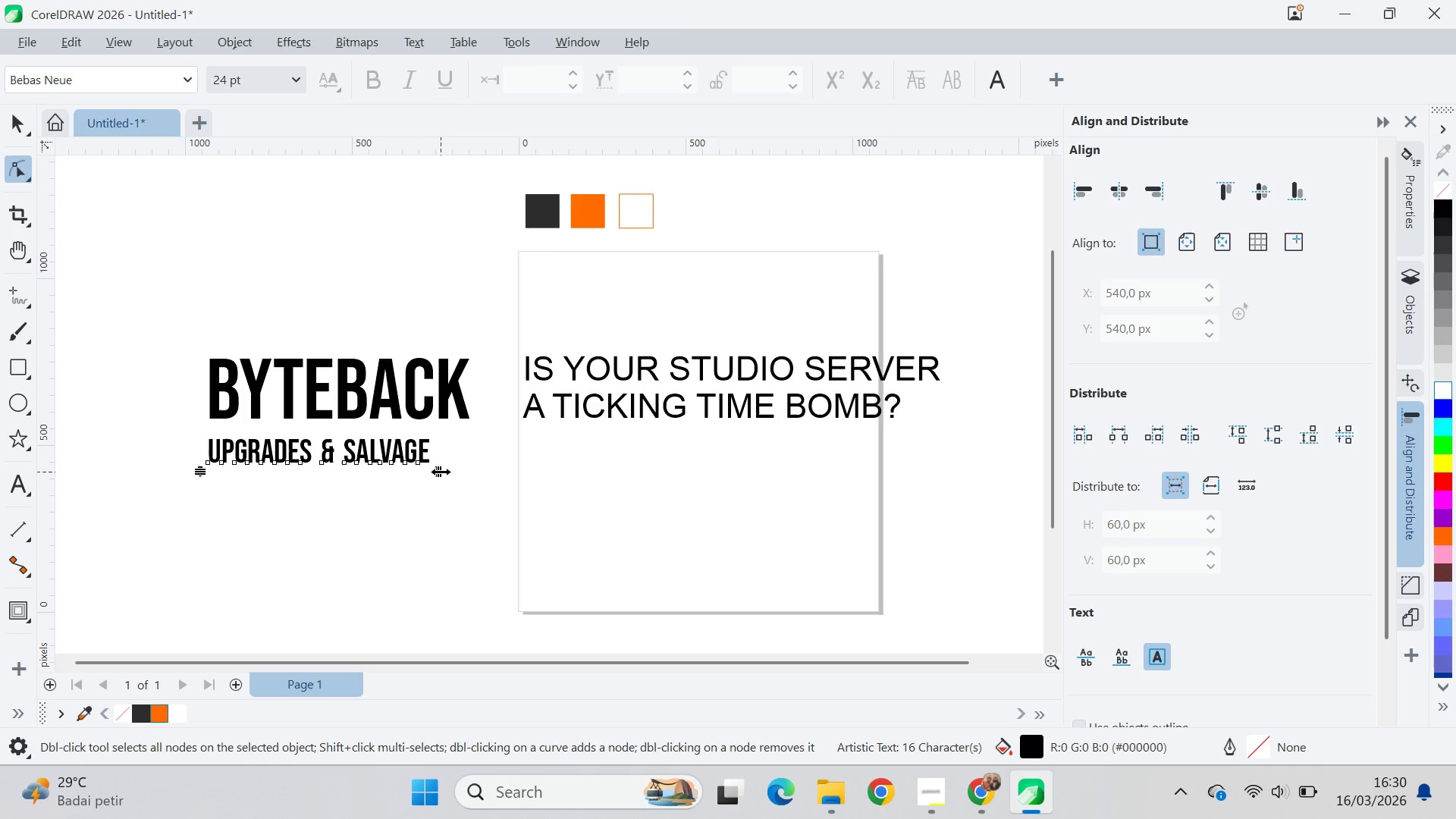 
hold_key(key=ShiftLeft, duration=0.83)
 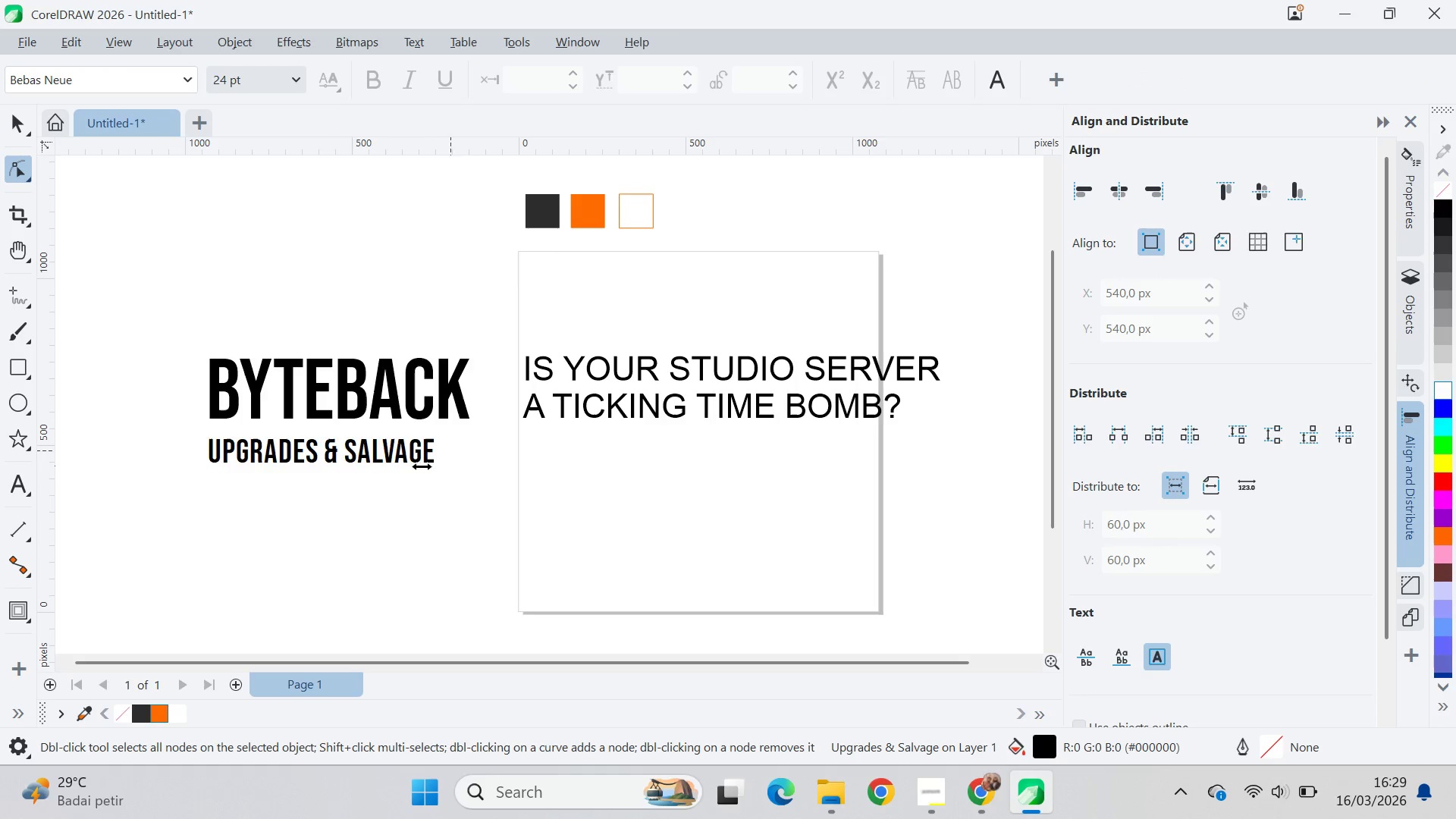 
hold_key(key=ShiftLeft, duration=1.5)
 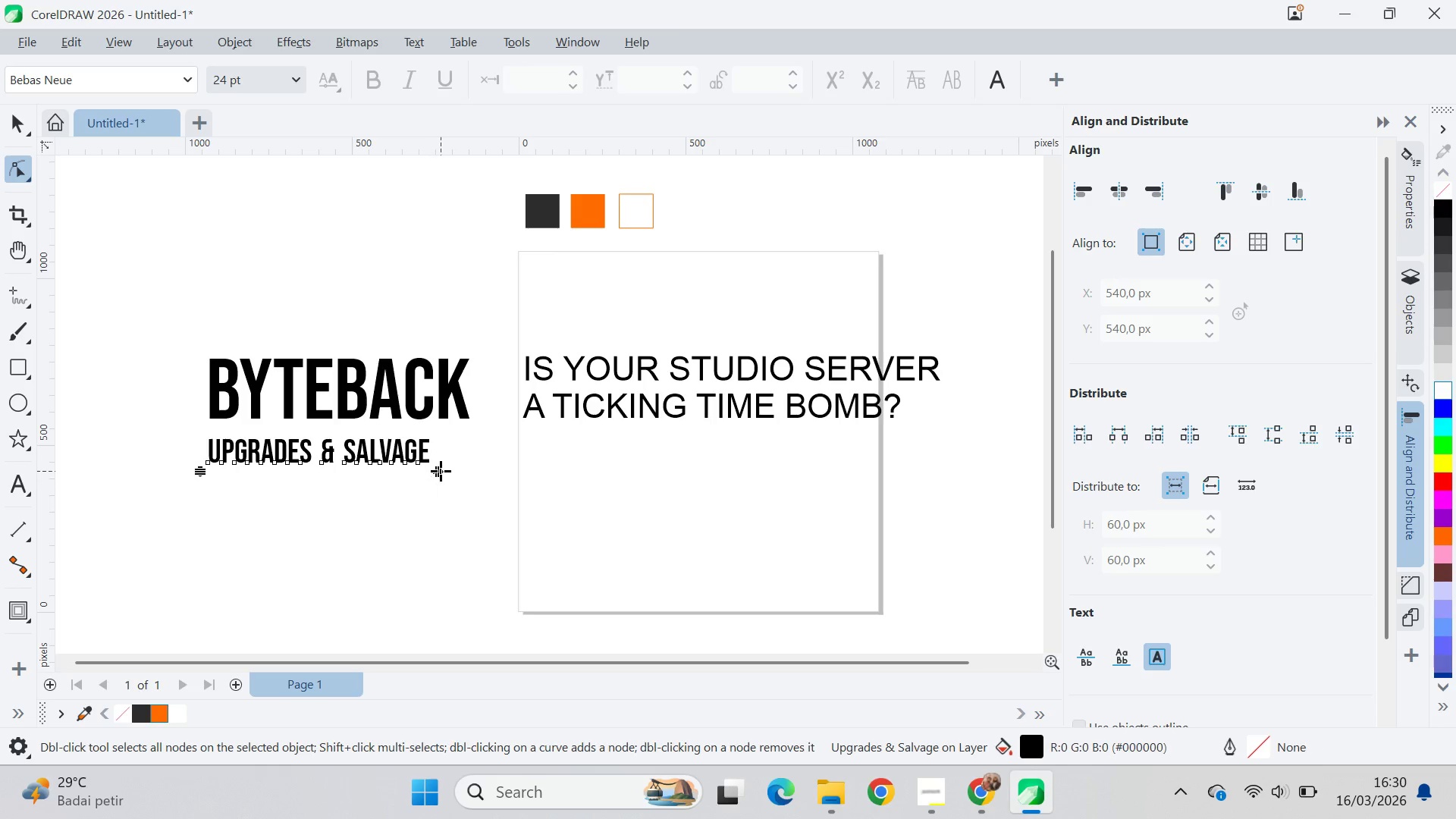 
hold_key(key=ShiftLeft, duration=0.39)
 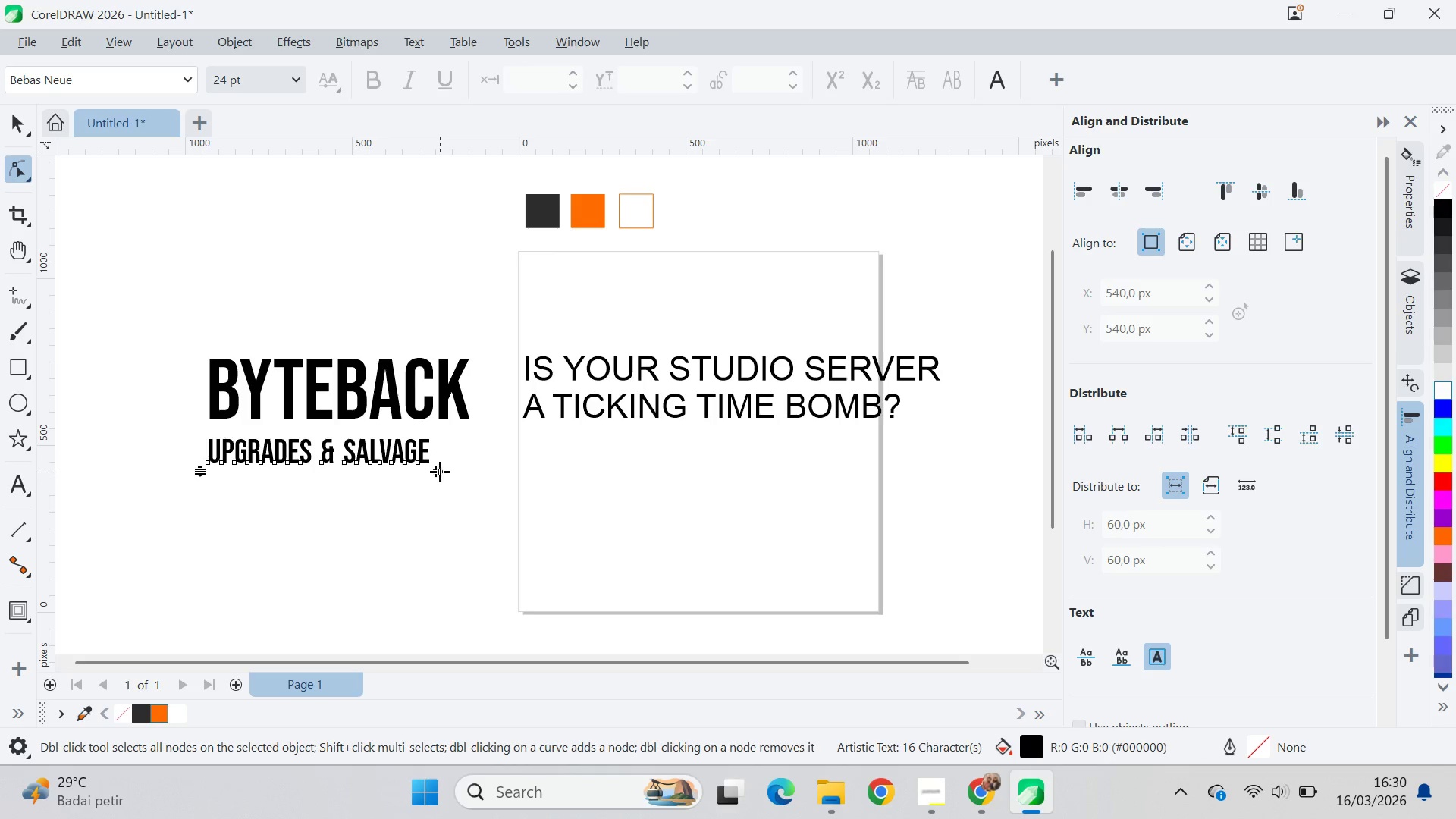 
left_click_drag(start_coordinate=[441, 472], to_coordinate=[477, 416])
 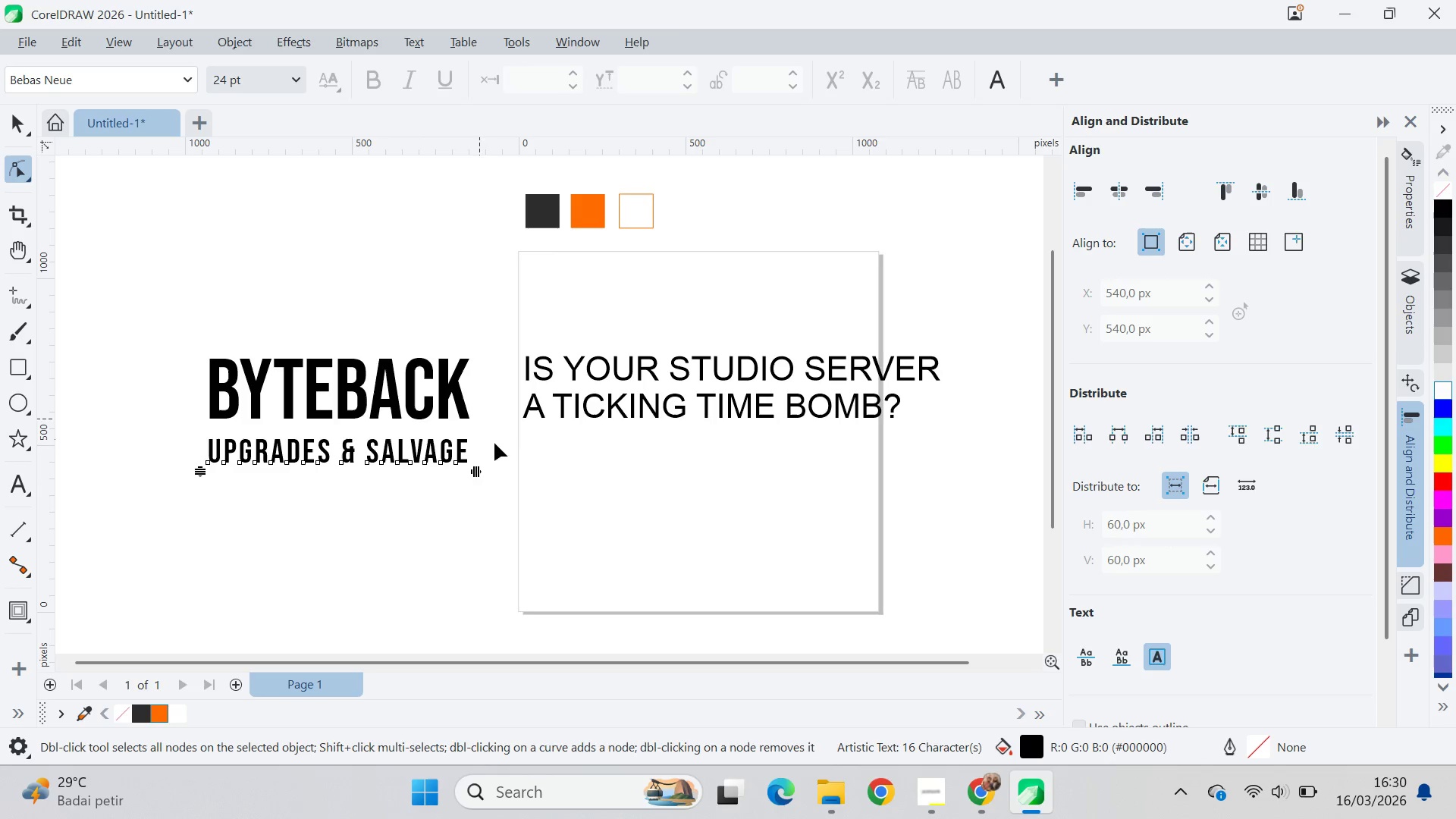 
key(V)
 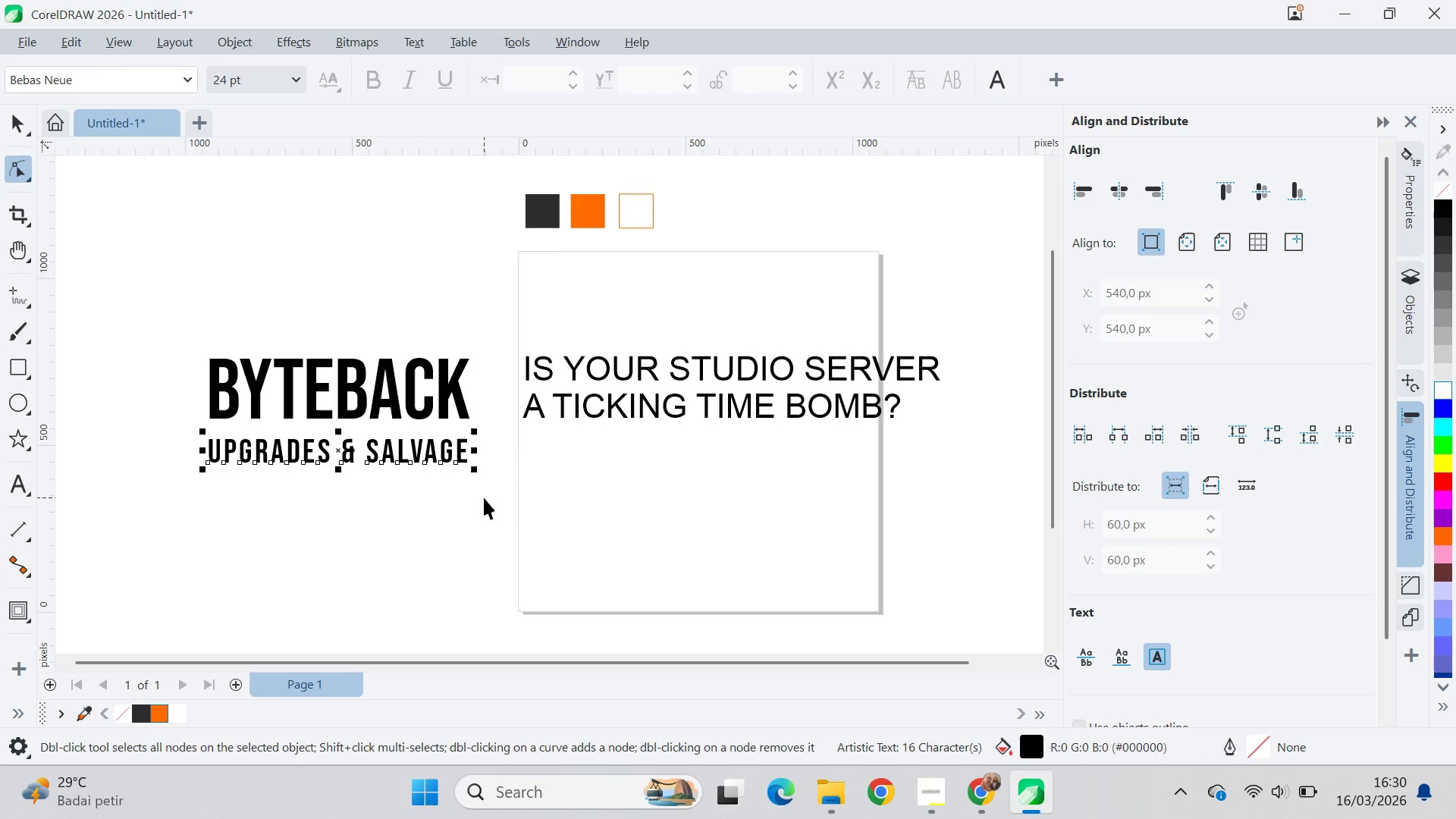 
left_click_drag(start_coordinate=[482, 497], to_coordinate=[474, 491])
 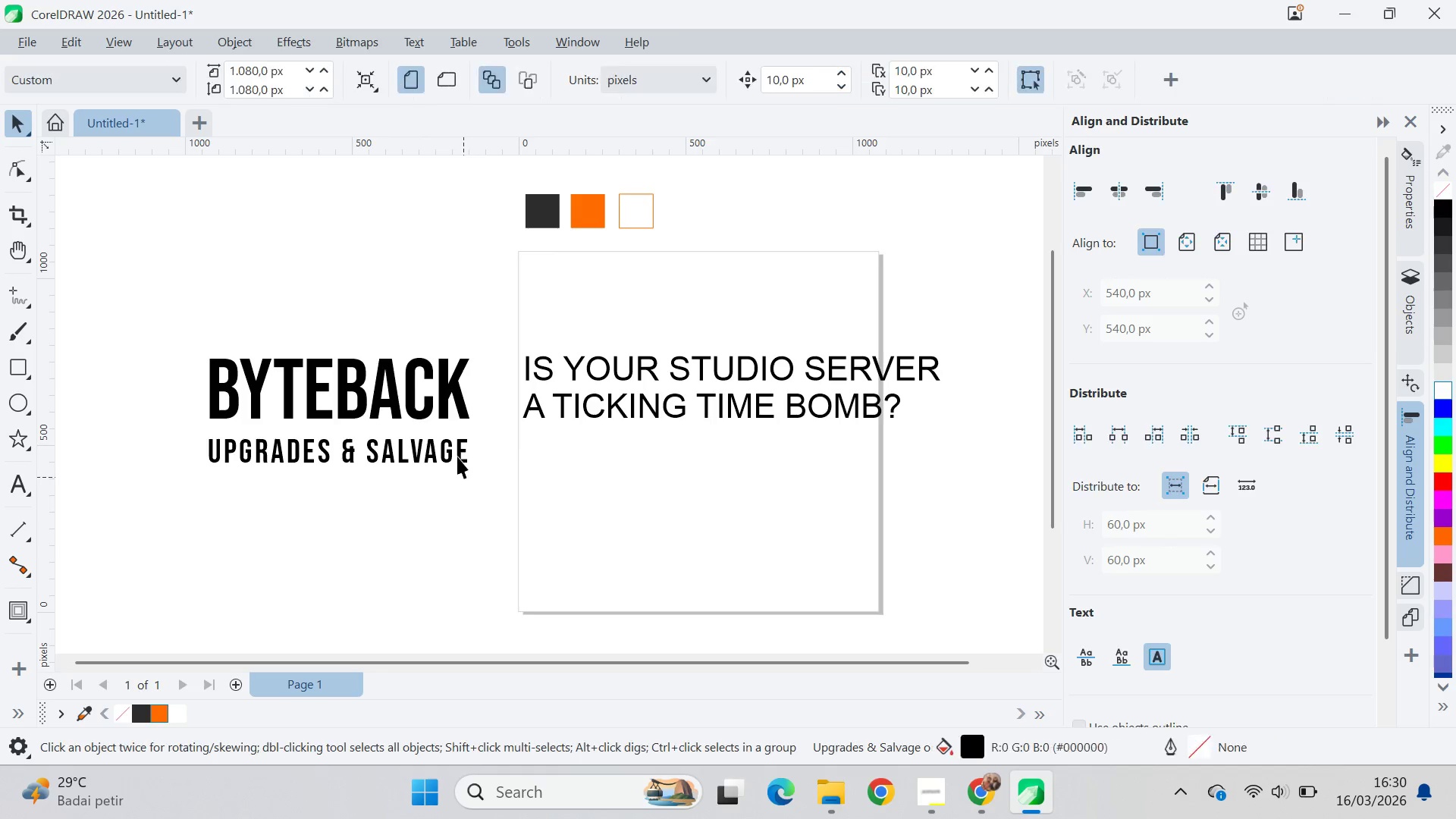 
left_click_drag(start_coordinate=[457, 456], to_coordinate=[459, 445])
 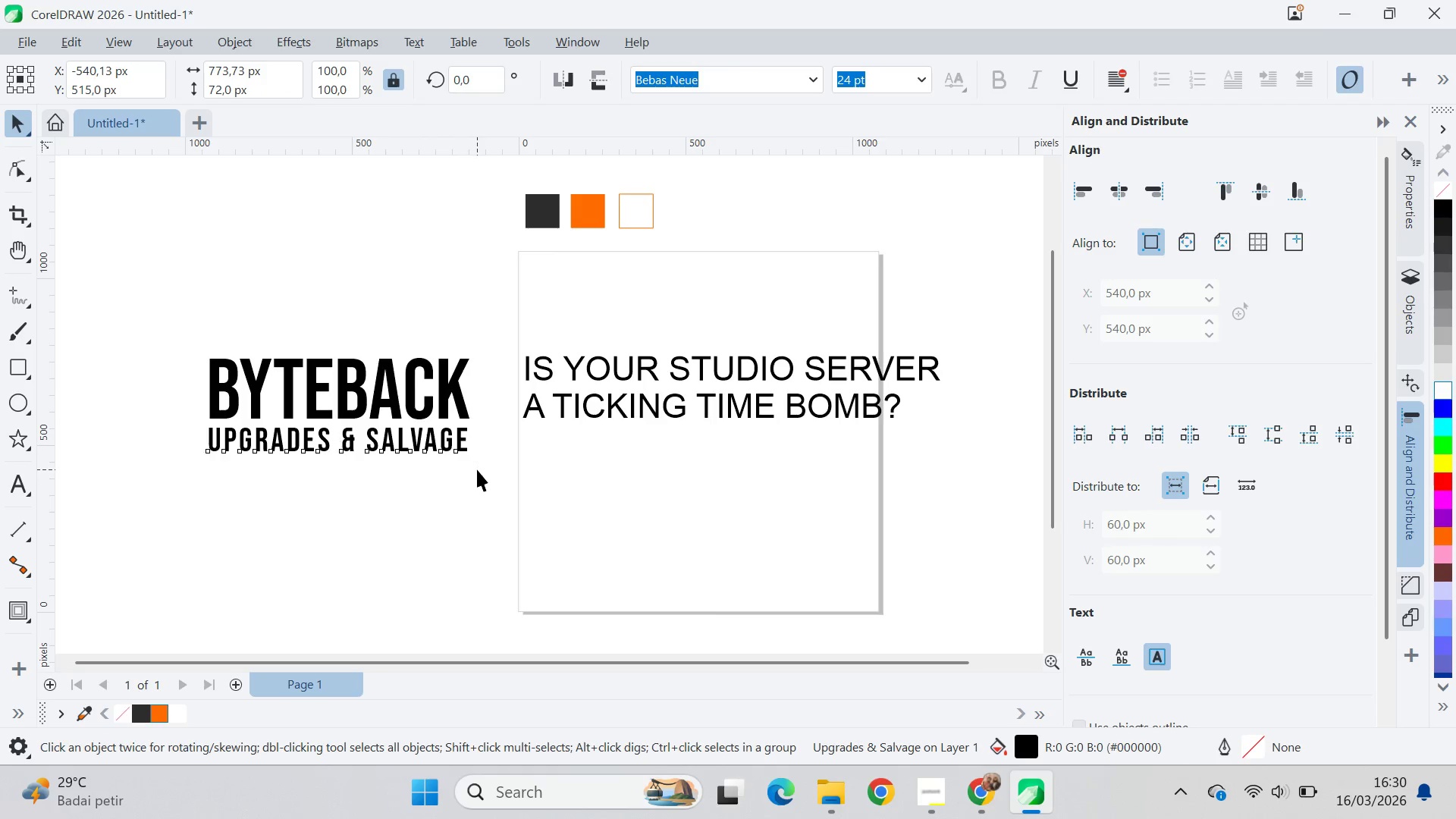 
hold_key(key=ShiftLeft, duration=1.5)
 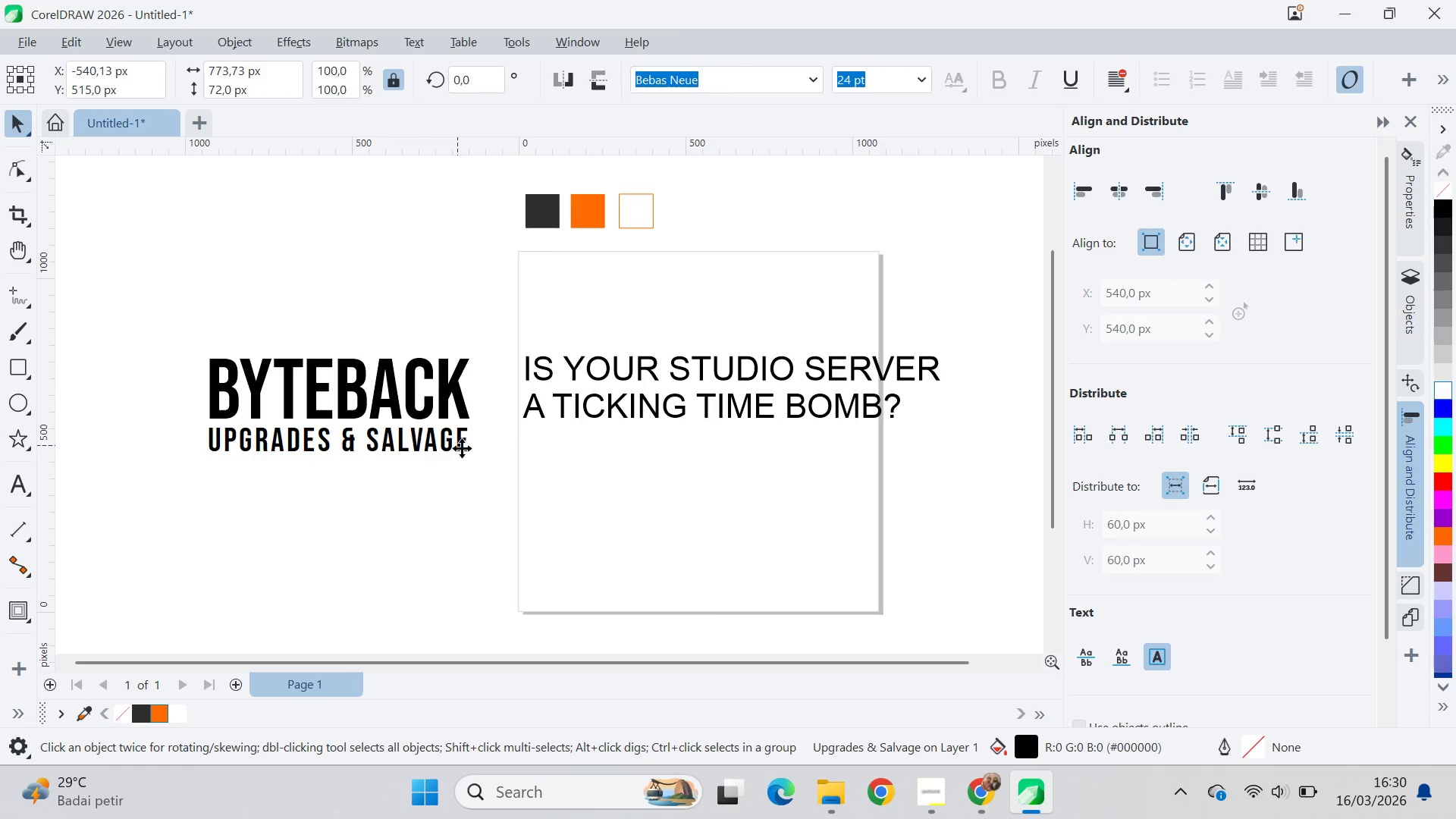 
hold_key(key=ShiftLeft, duration=0.52)
 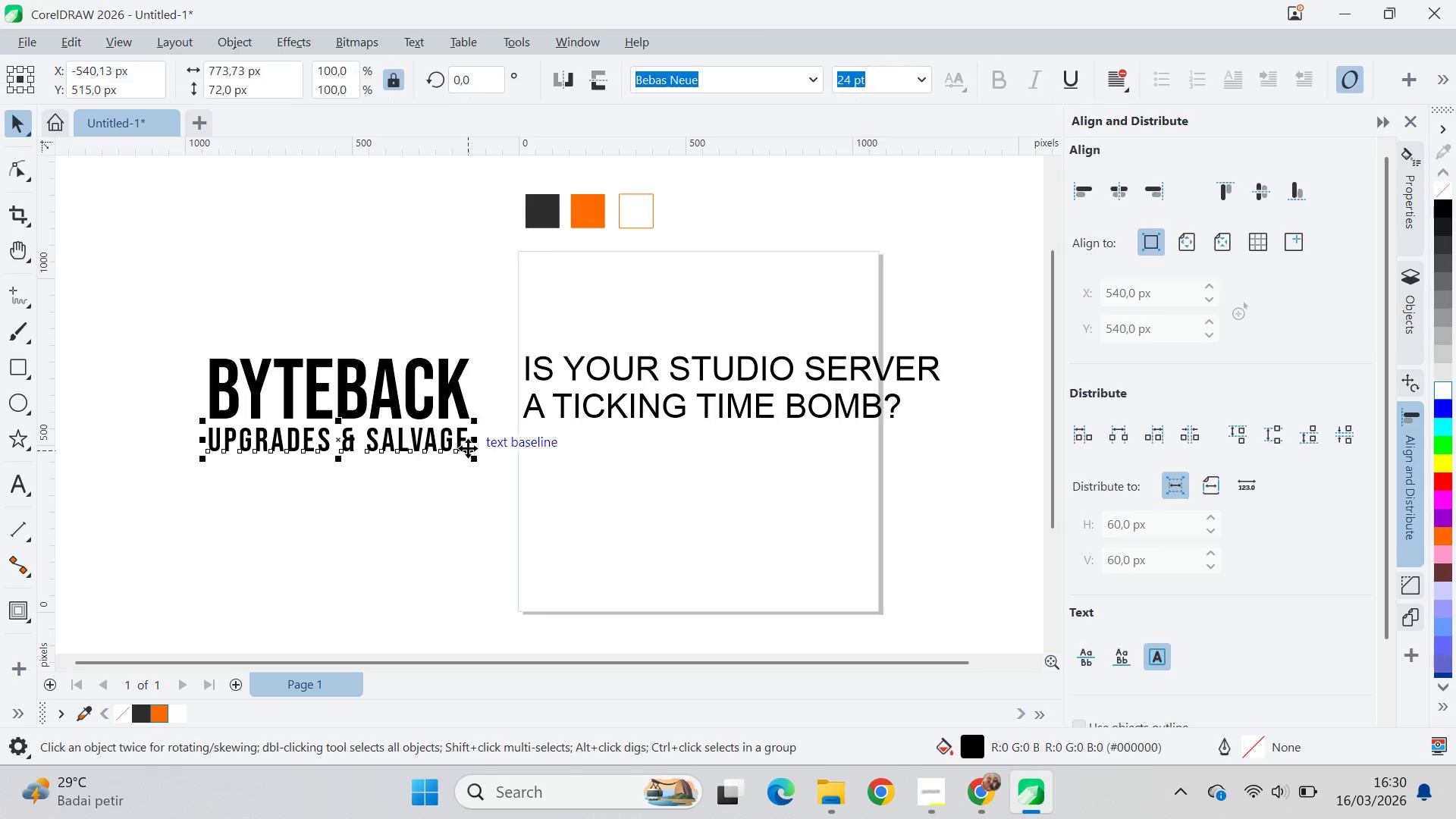 
left_click_drag(start_coordinate=[473, 425], to_coordinate=[476, 415])
 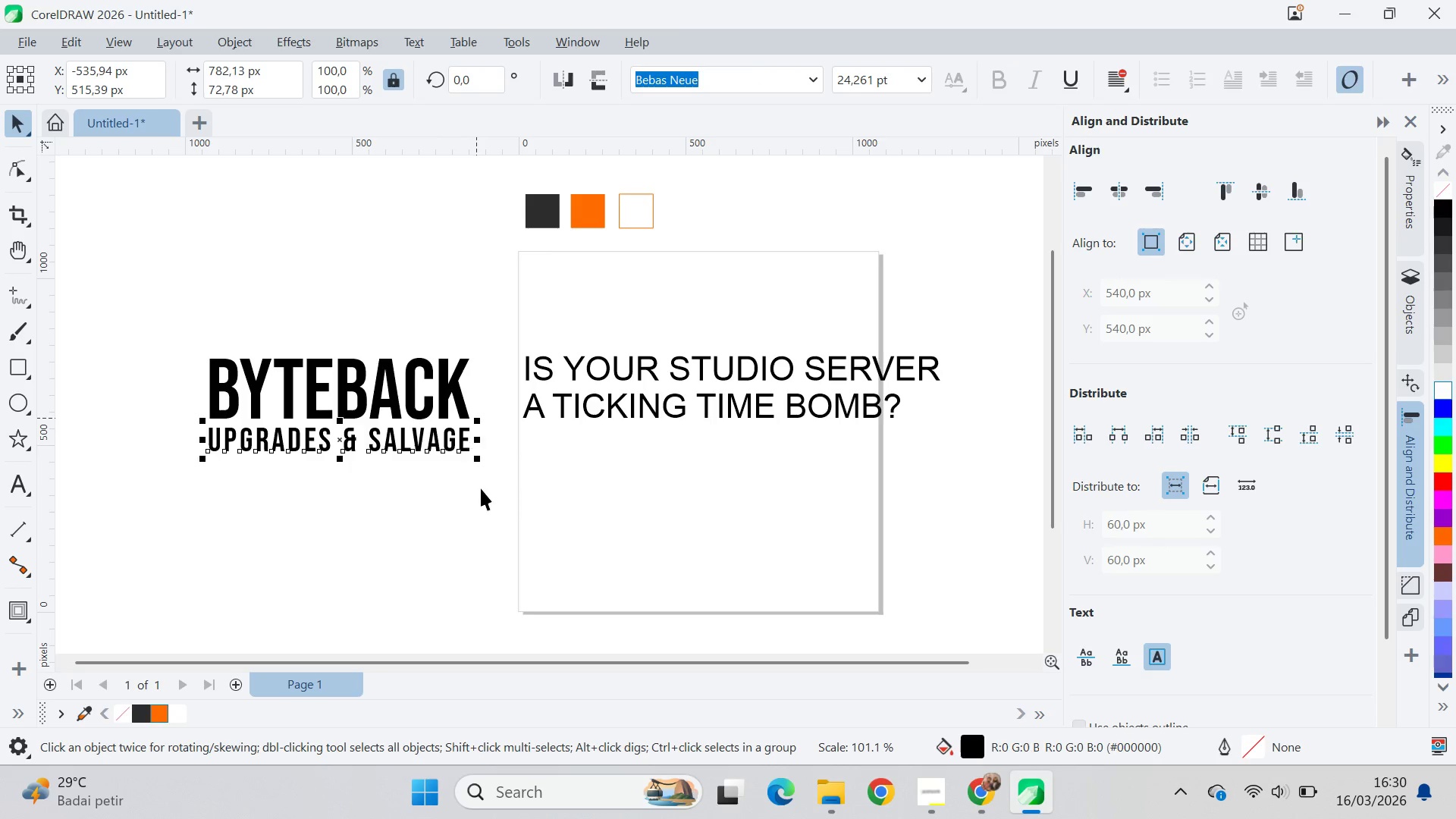 
left_click_drag(start_coordinate=[481, 496], to_coordinate=[480, 500])
 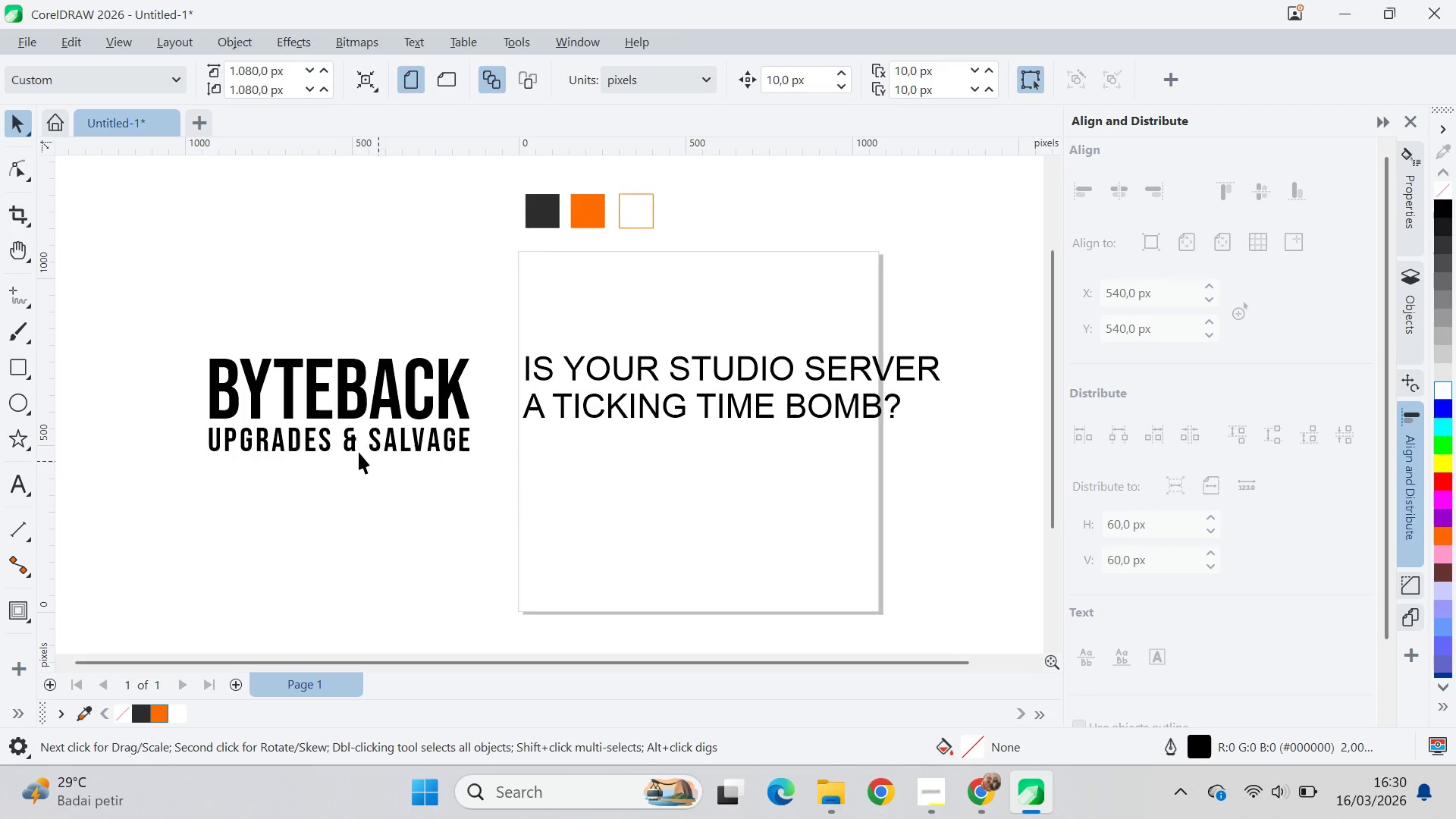 
triple_click([351, 448])
 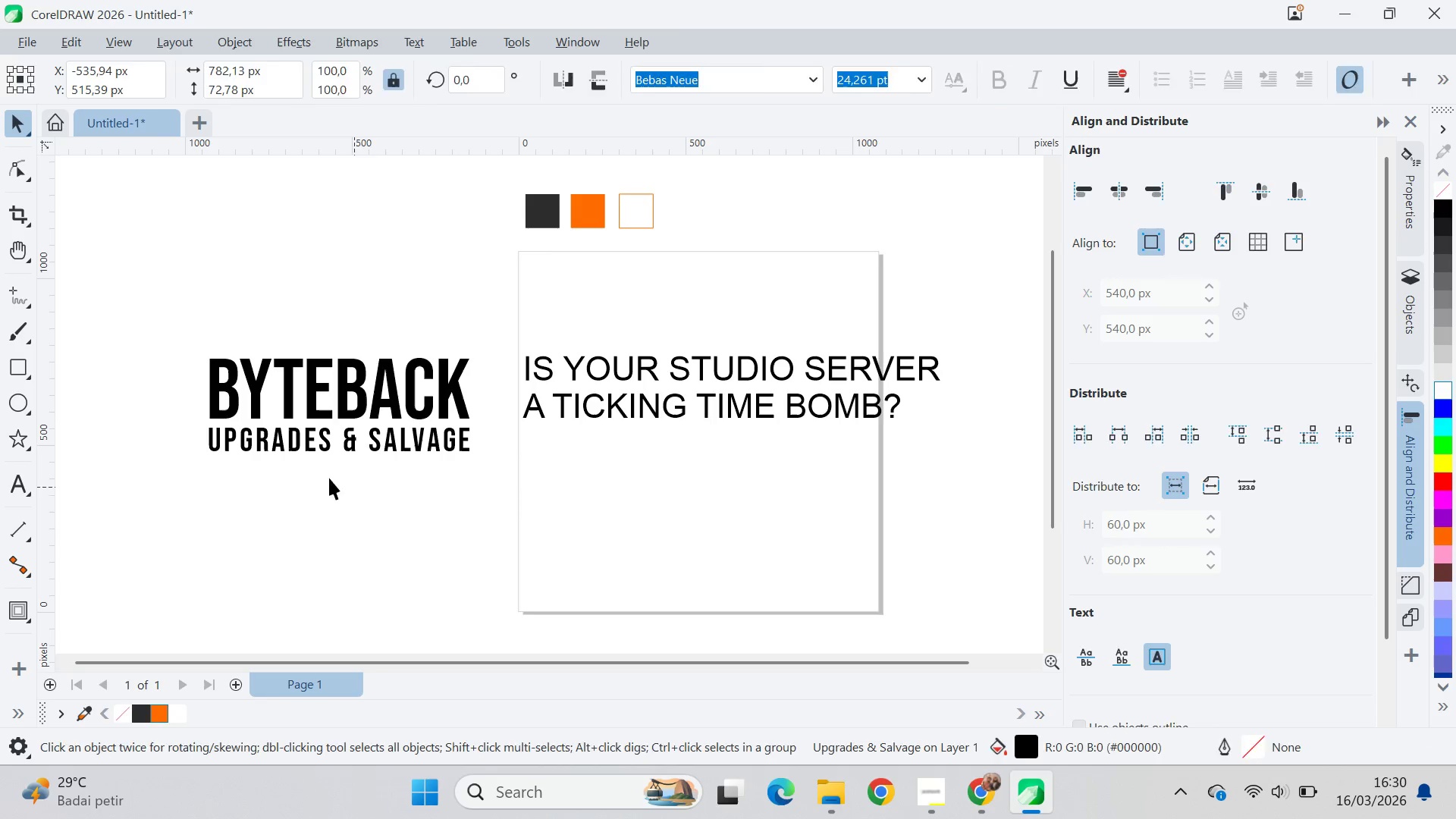 
left_click_drag(start_coordinate=[155, 320], to_coordinate=[507, 500])
 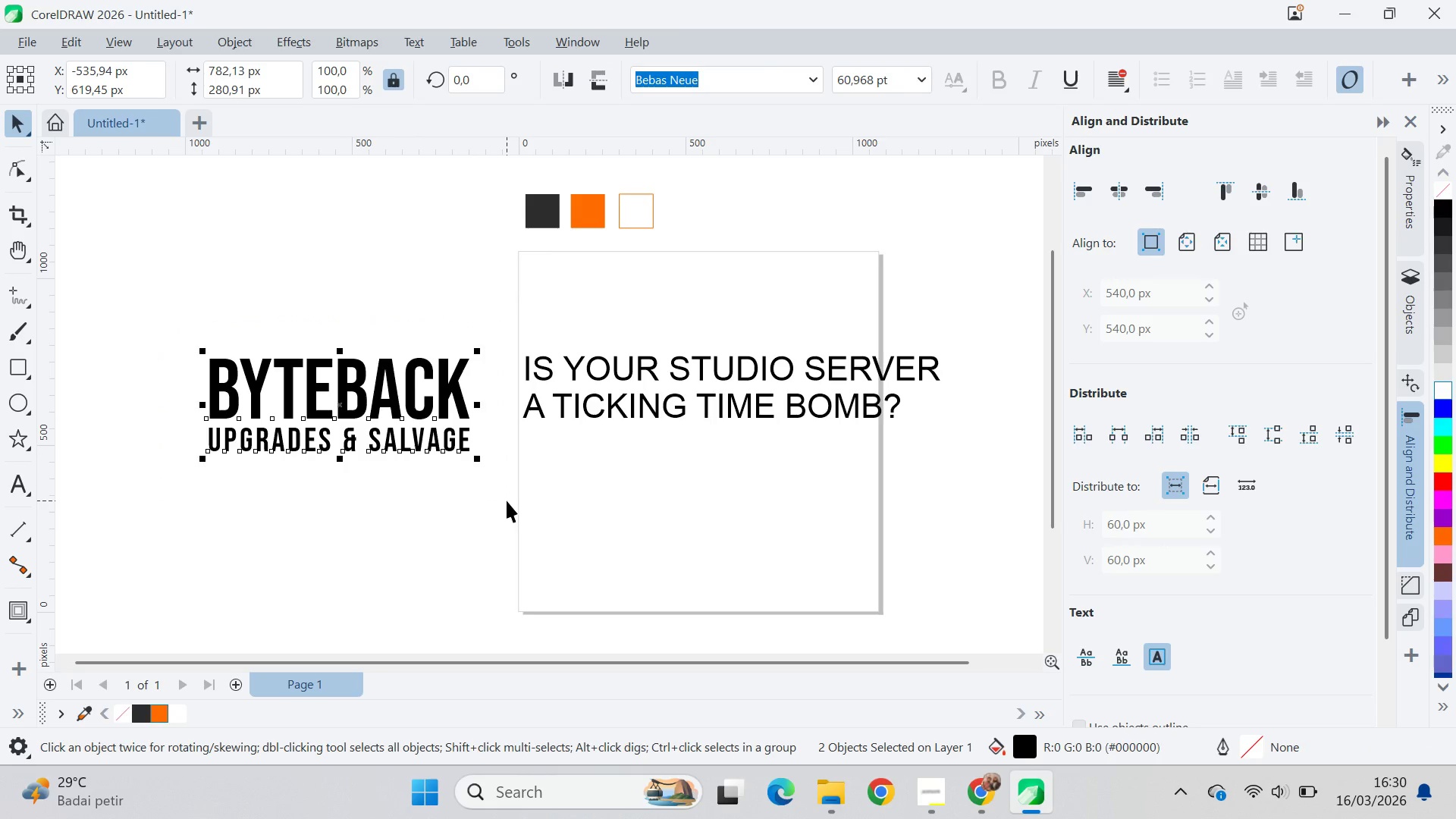 
key(Control+Q)
 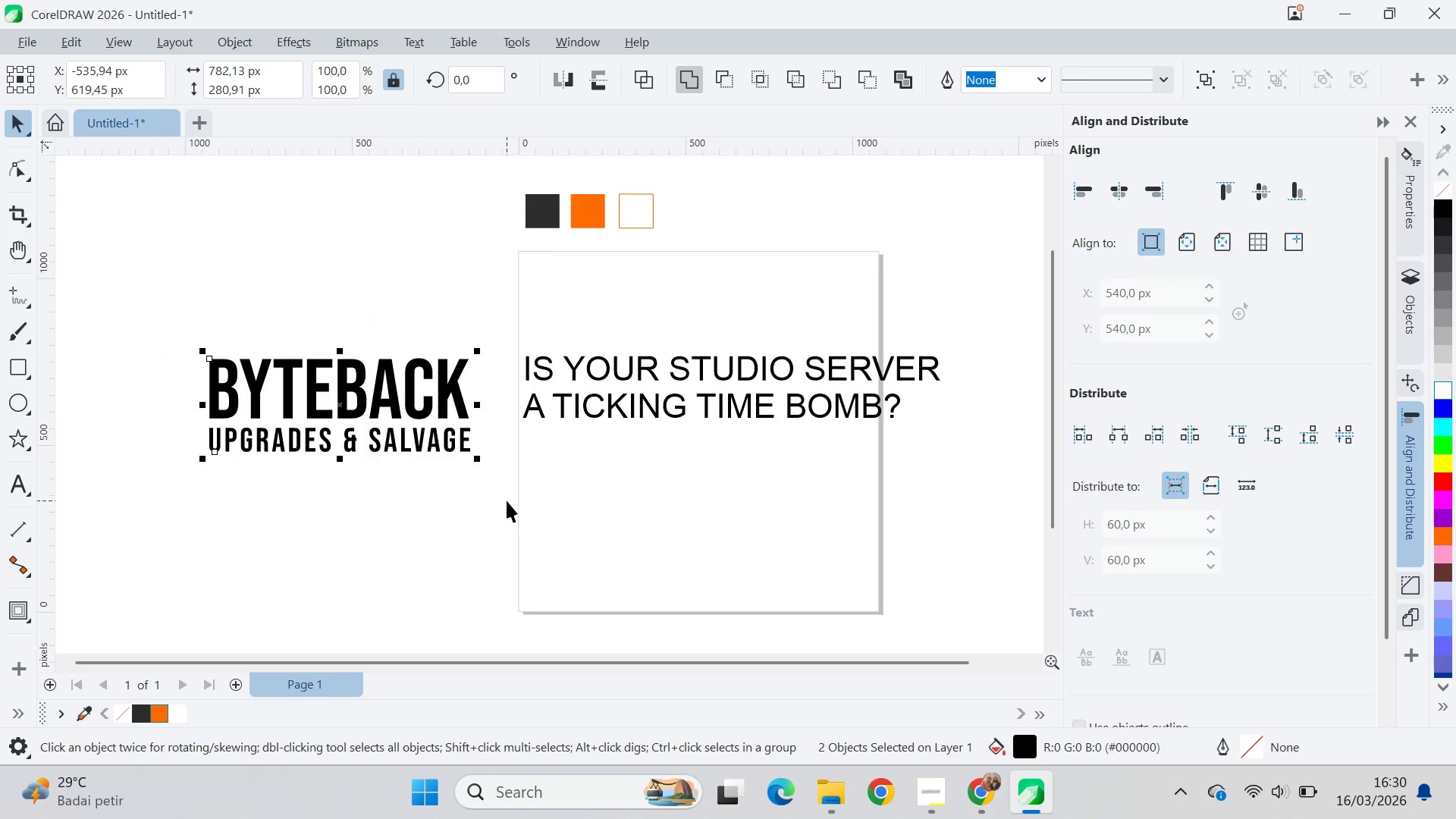 
key(Control+G)
 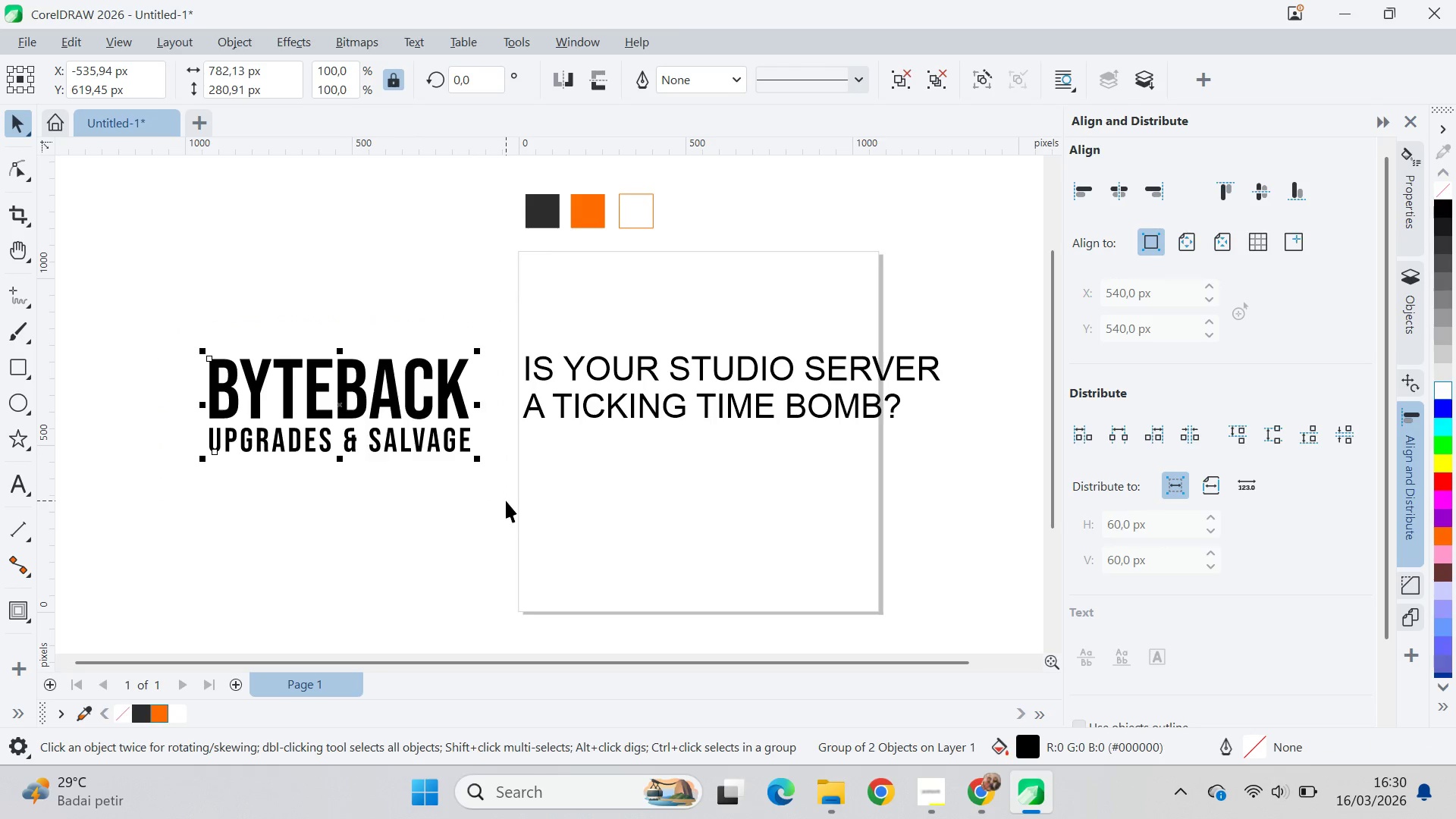 
left_click([506, 500])
 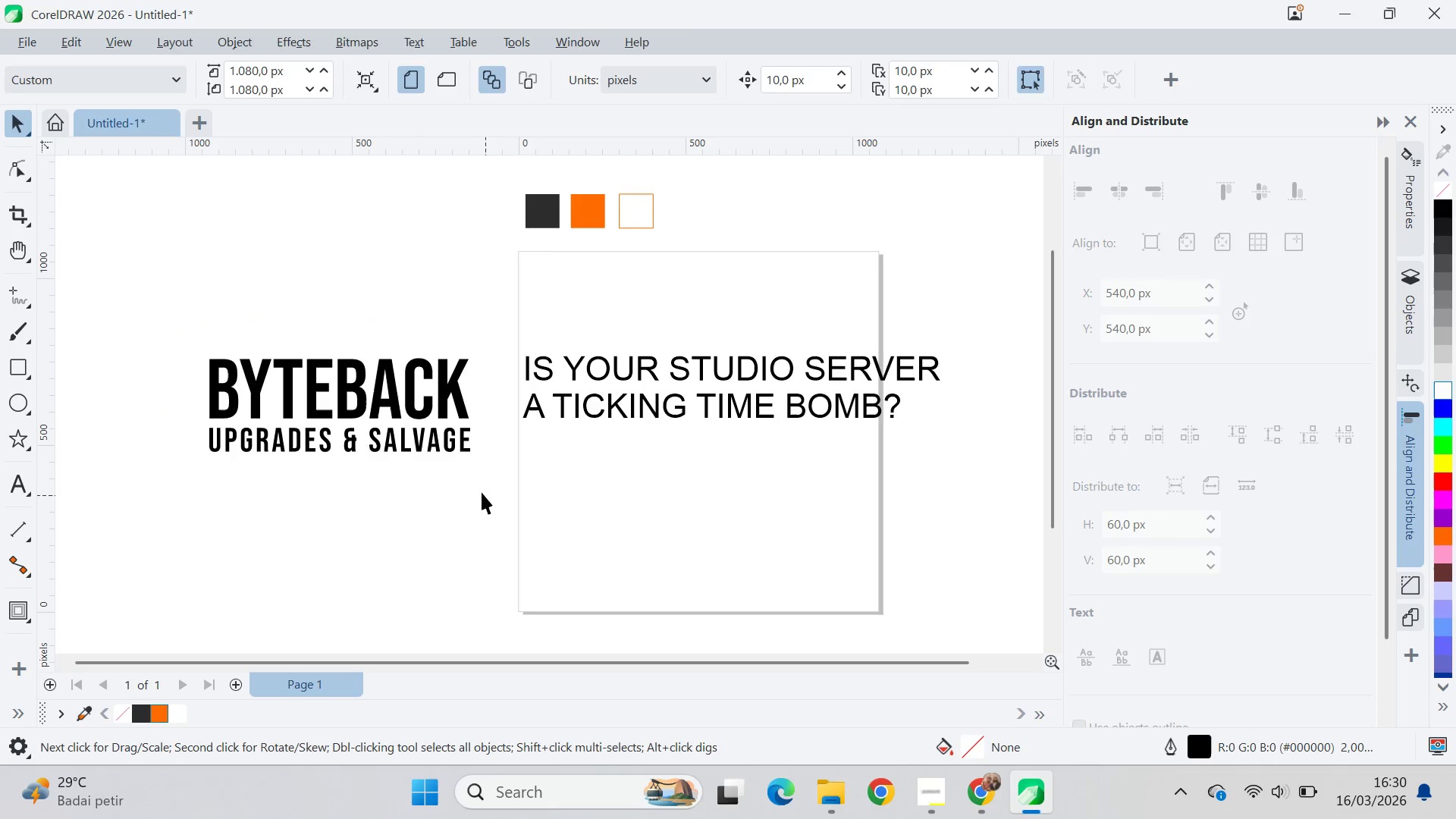 
left_click([465, 476])
 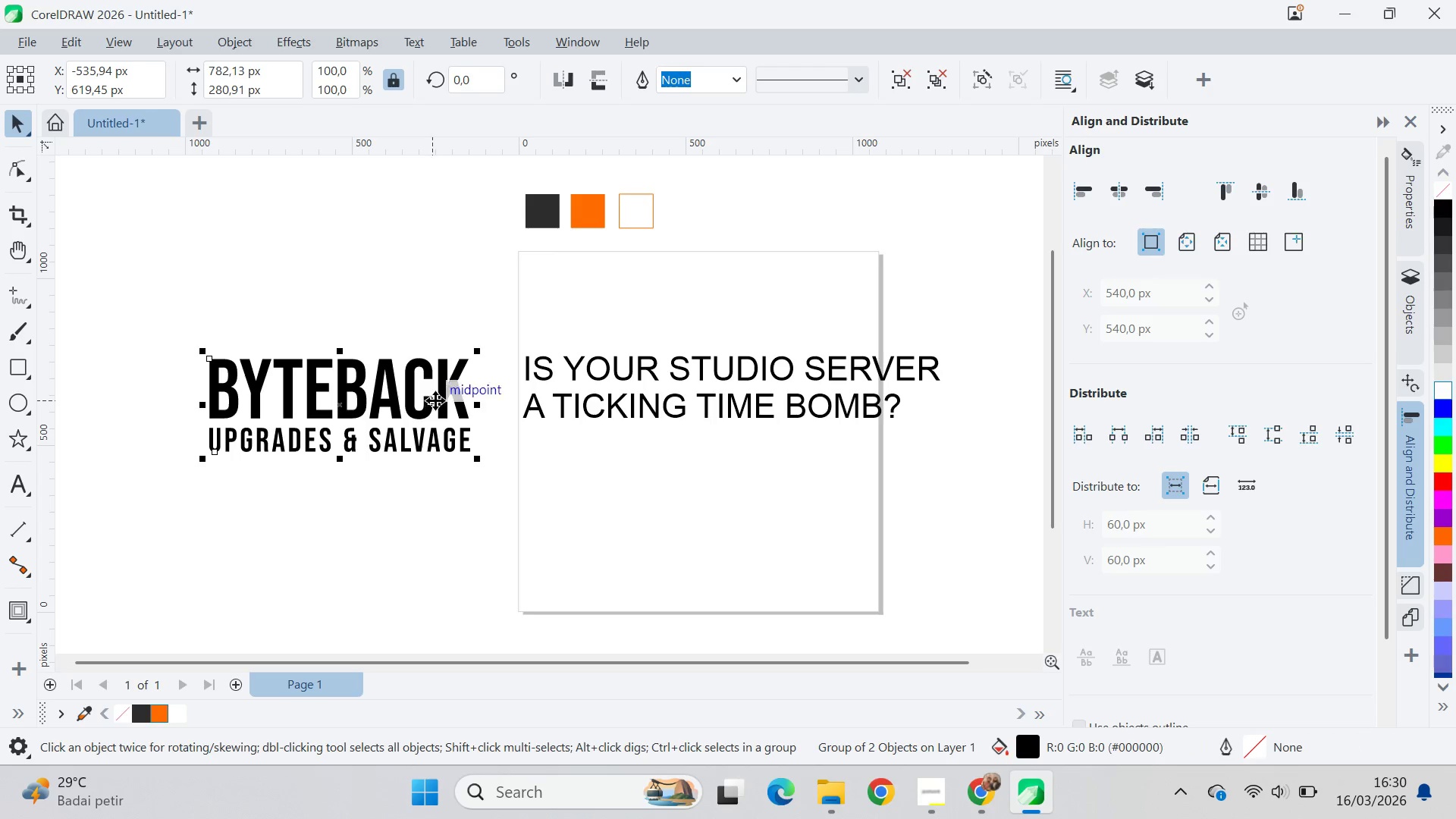 
key(Control+ControlLeft)
 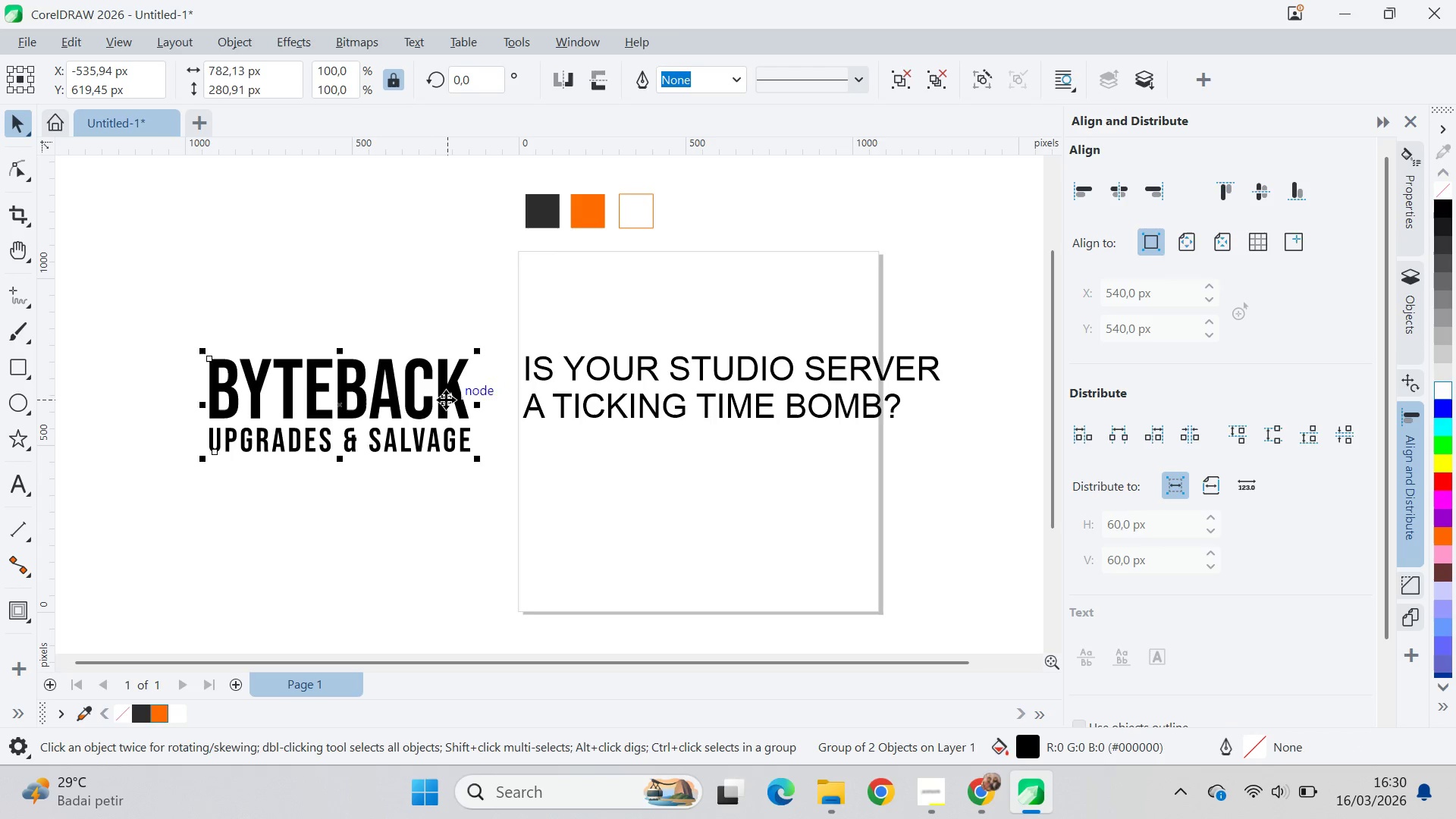 
left_click([446, 400])
 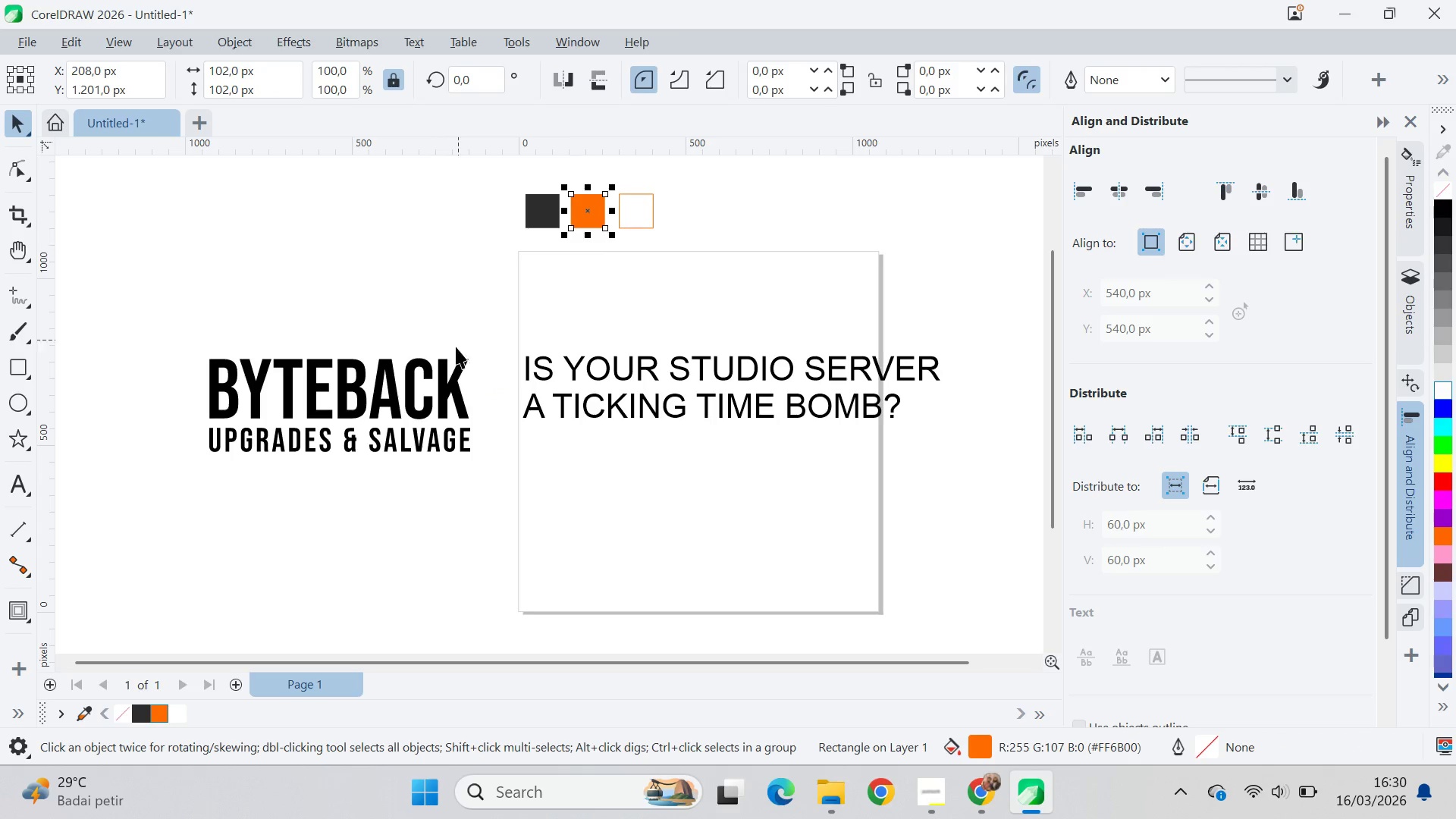 
hold_key(key=ControlLeft, duration=0.38)
left_click([450, 376])
 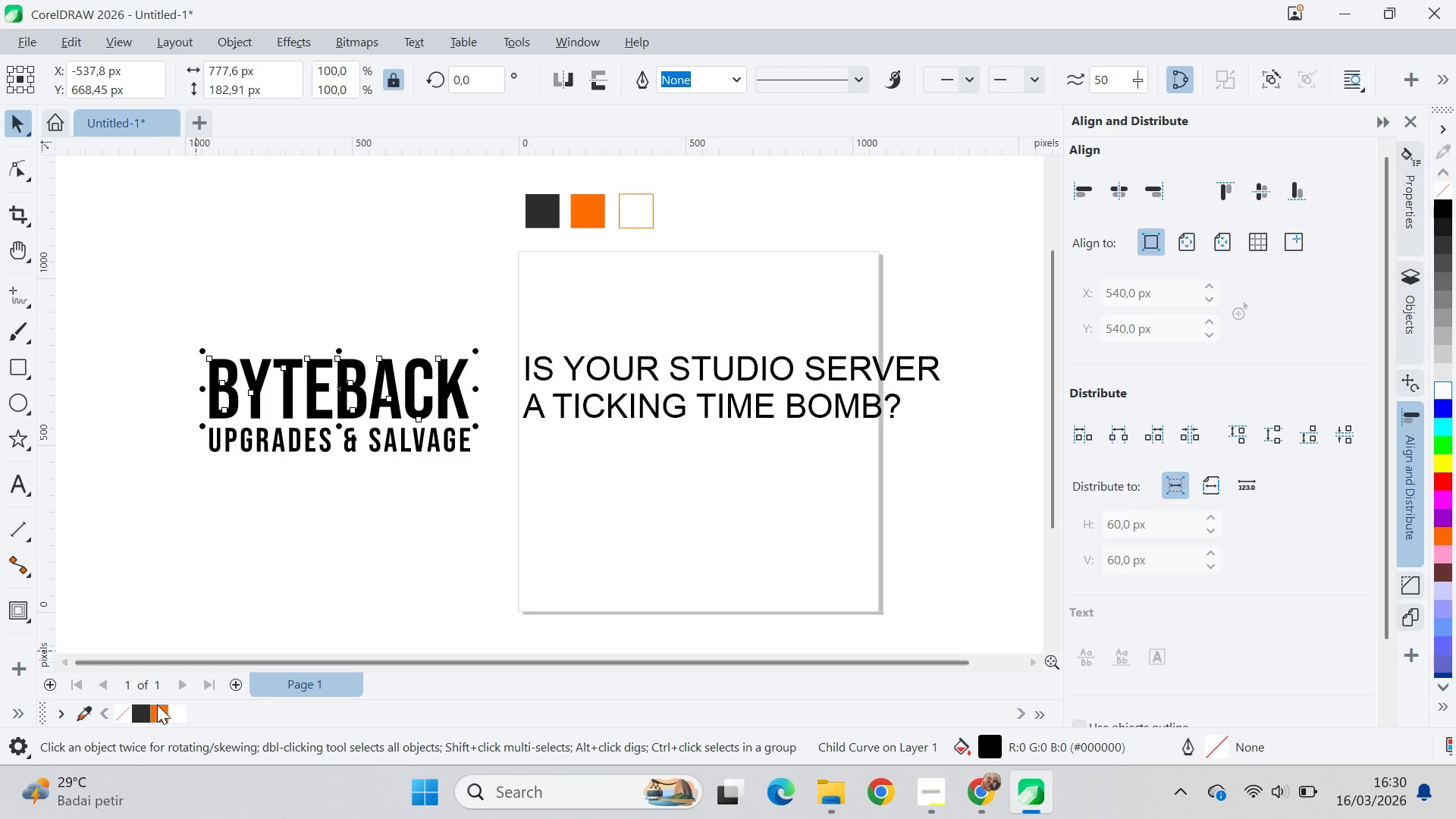 
double_click([296, 563])
 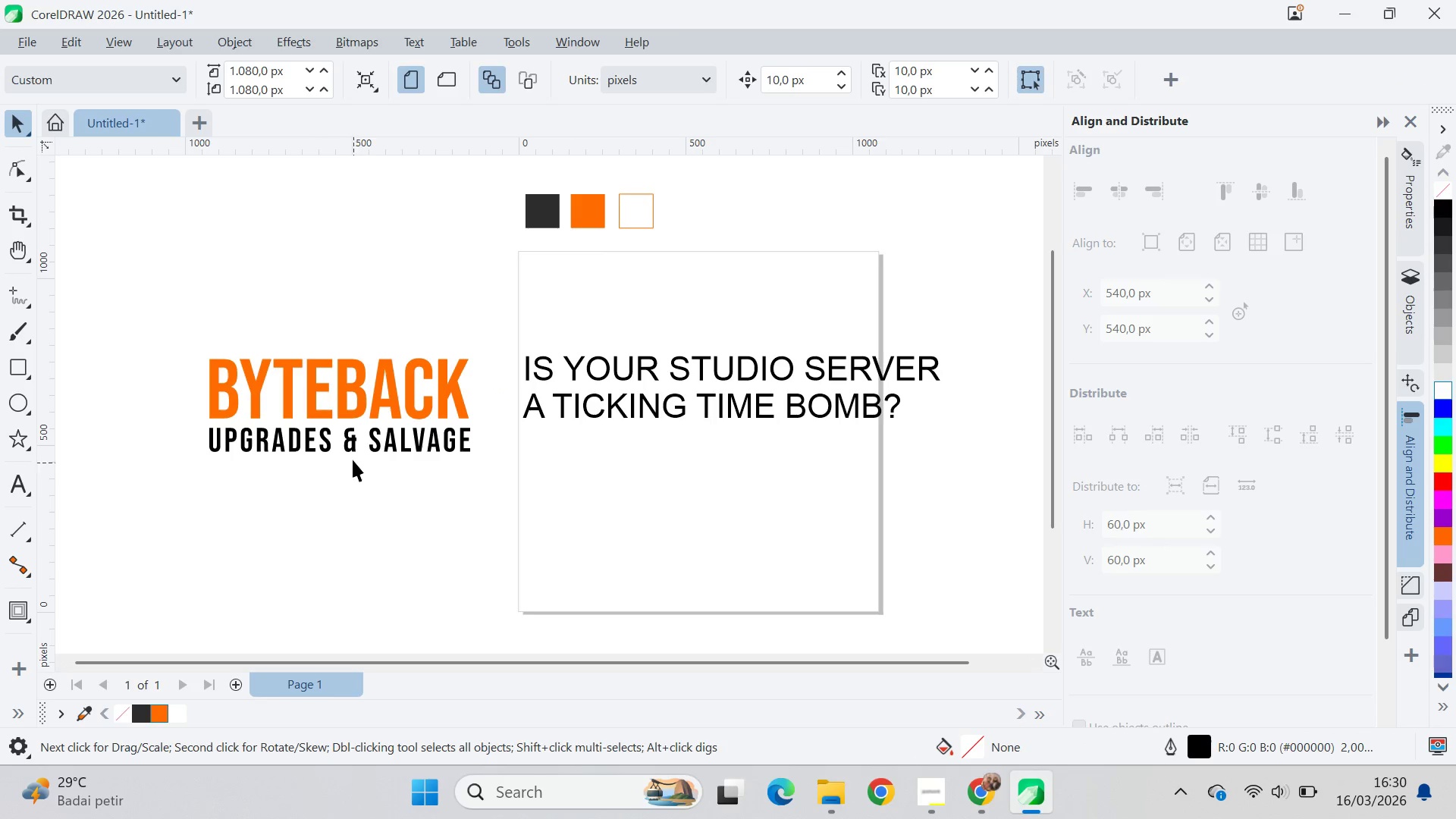 
triple_click([350, 450])
 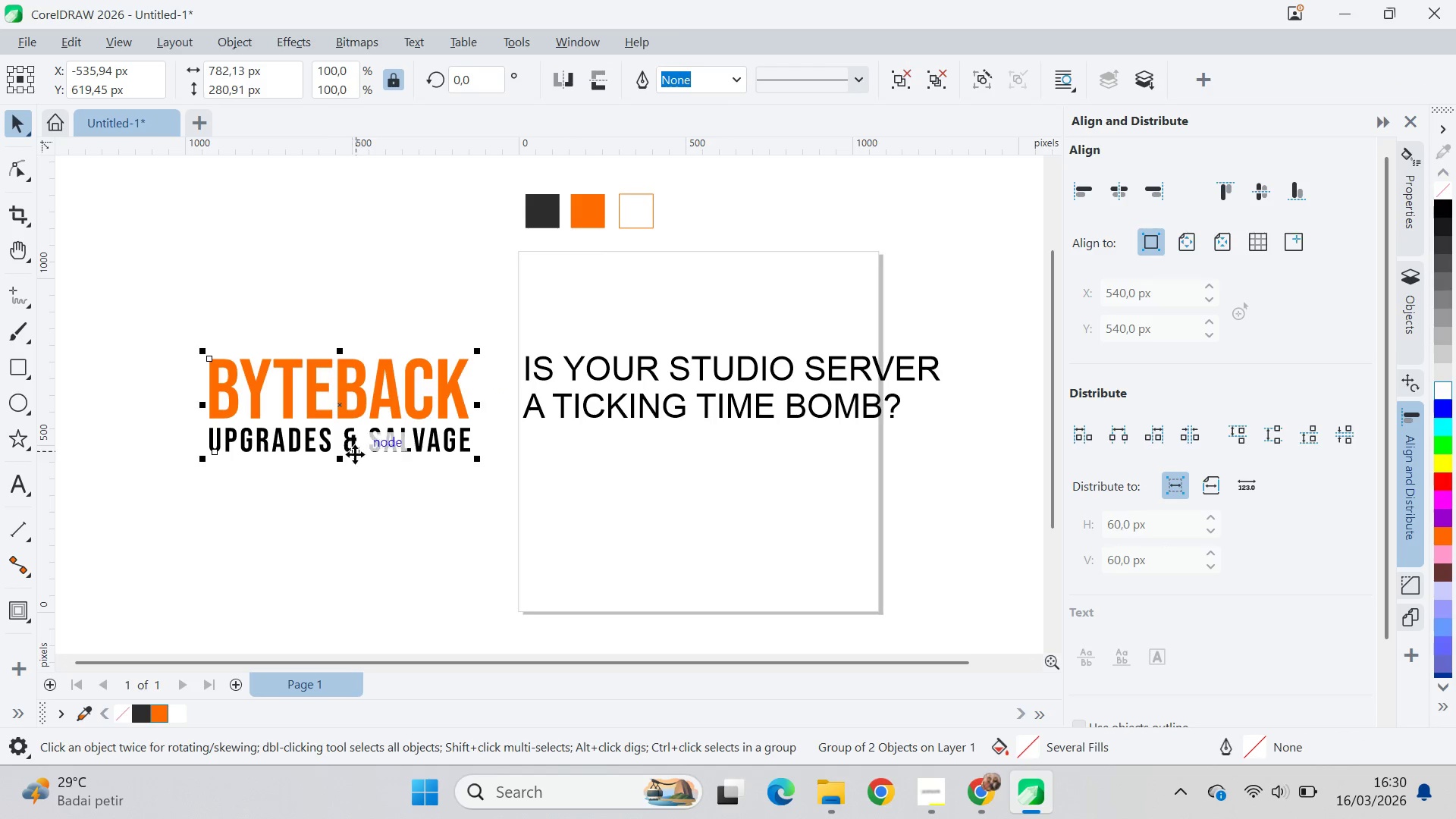 
hold_key(key=ControlLeft, duration=0.53)
triple_click([354, 450])
 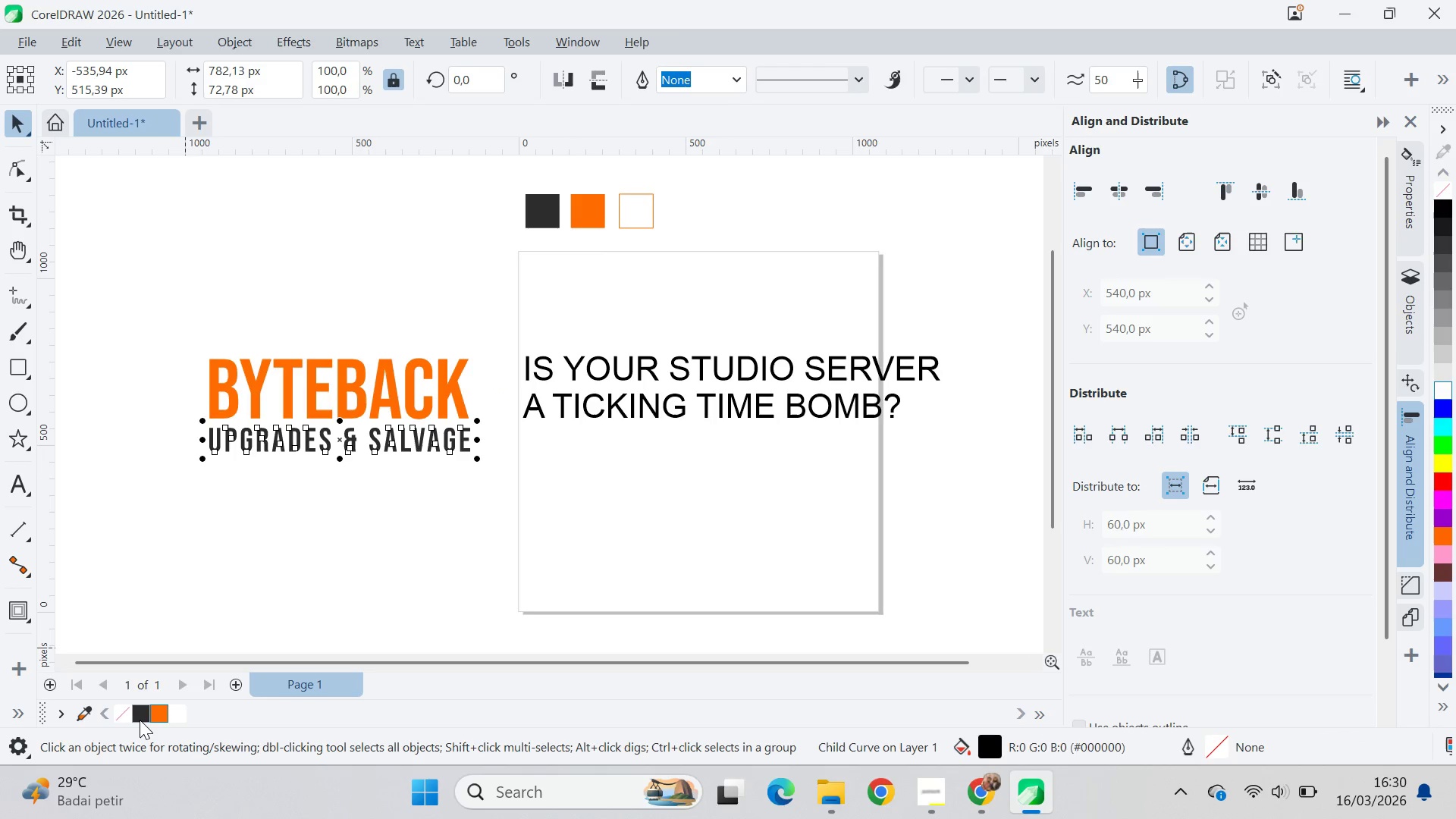 
left_click_drag(start_coordinate=[292, 583], to_coordinate=[306, 575])
 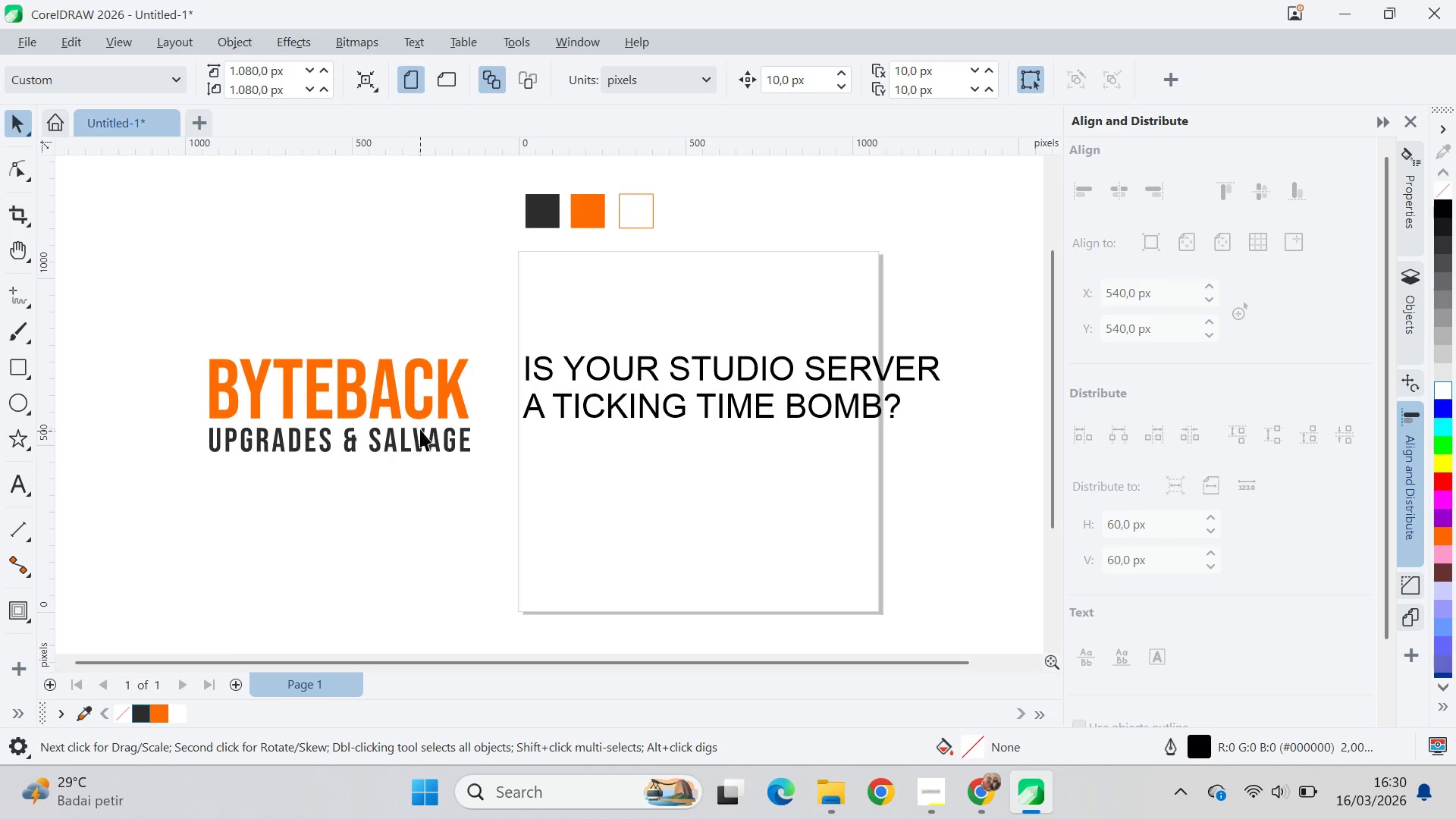 
double_click([420, 428])
 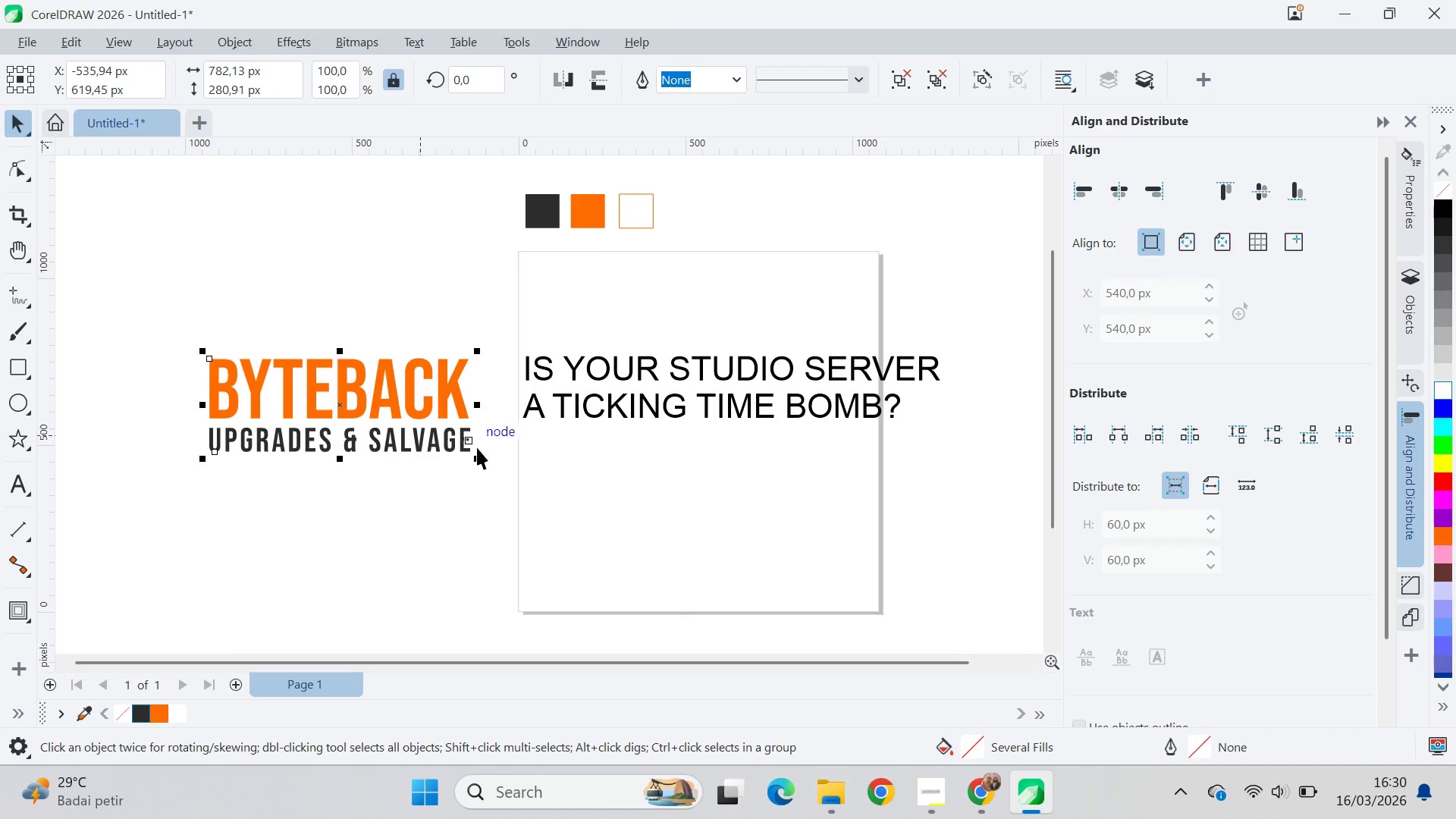 
hold_key(key=ShiftLeft, duration=1.19)
left_click_drag(start_coordinate=[481, 464], to_coordinate=[448, 453])
 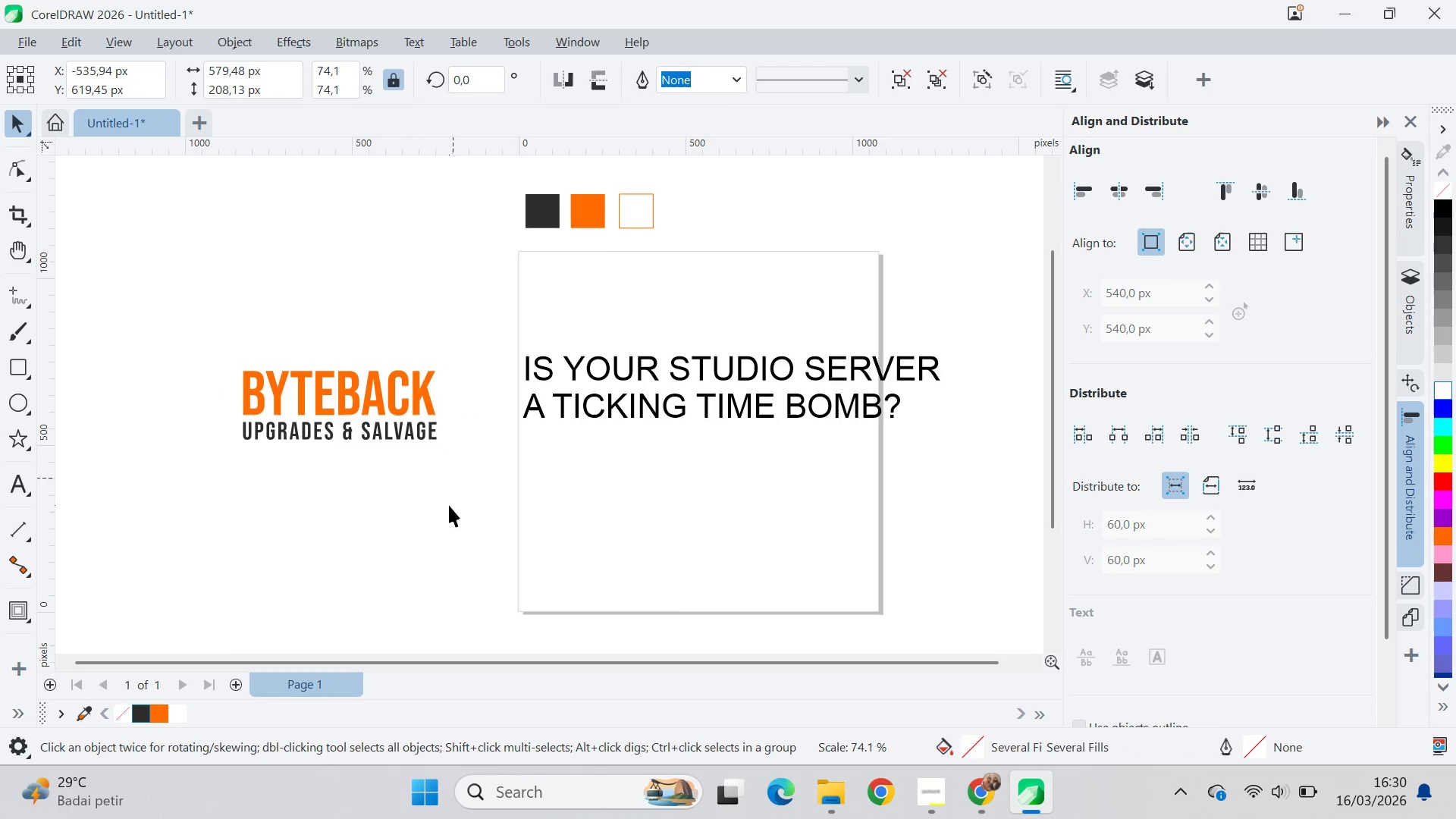 
left_click_drag(start_coordinate=[449, 505], to_coordinate=[441, 498])
 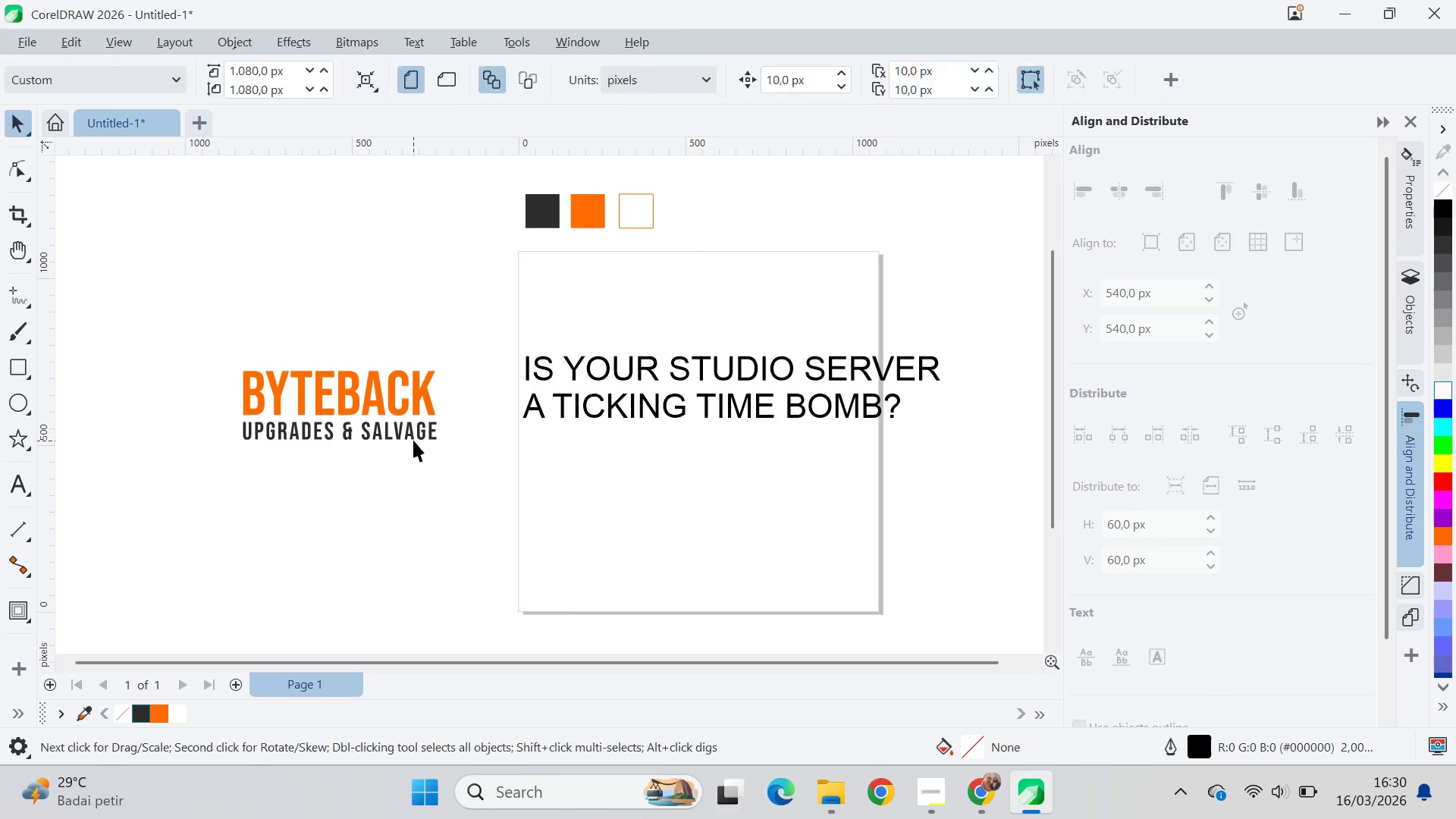 
left_click_drag(start_coordinate=[413, 441], to_coordinate=[425, 343])
 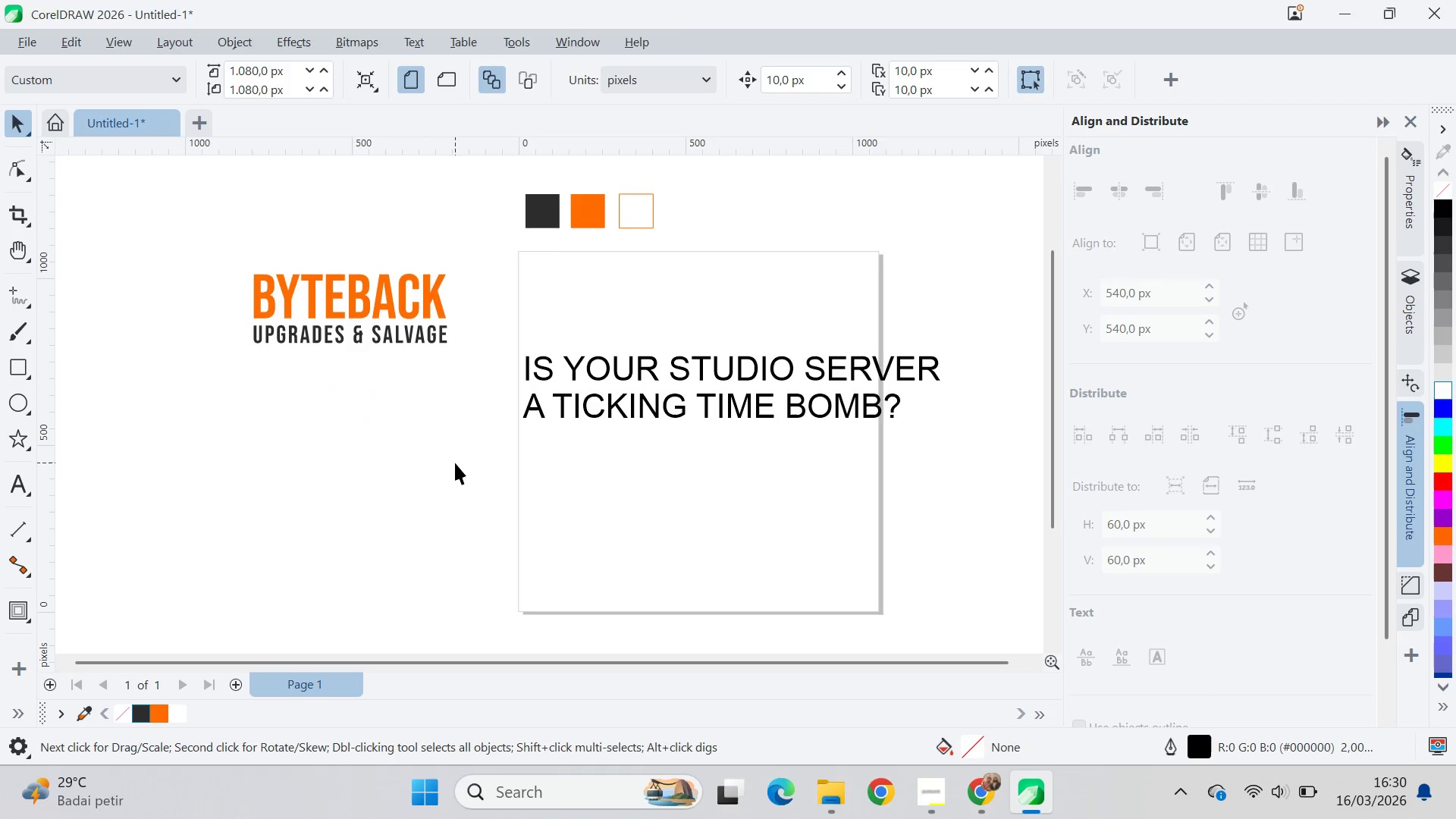 
key(Alt+AltLeft)
 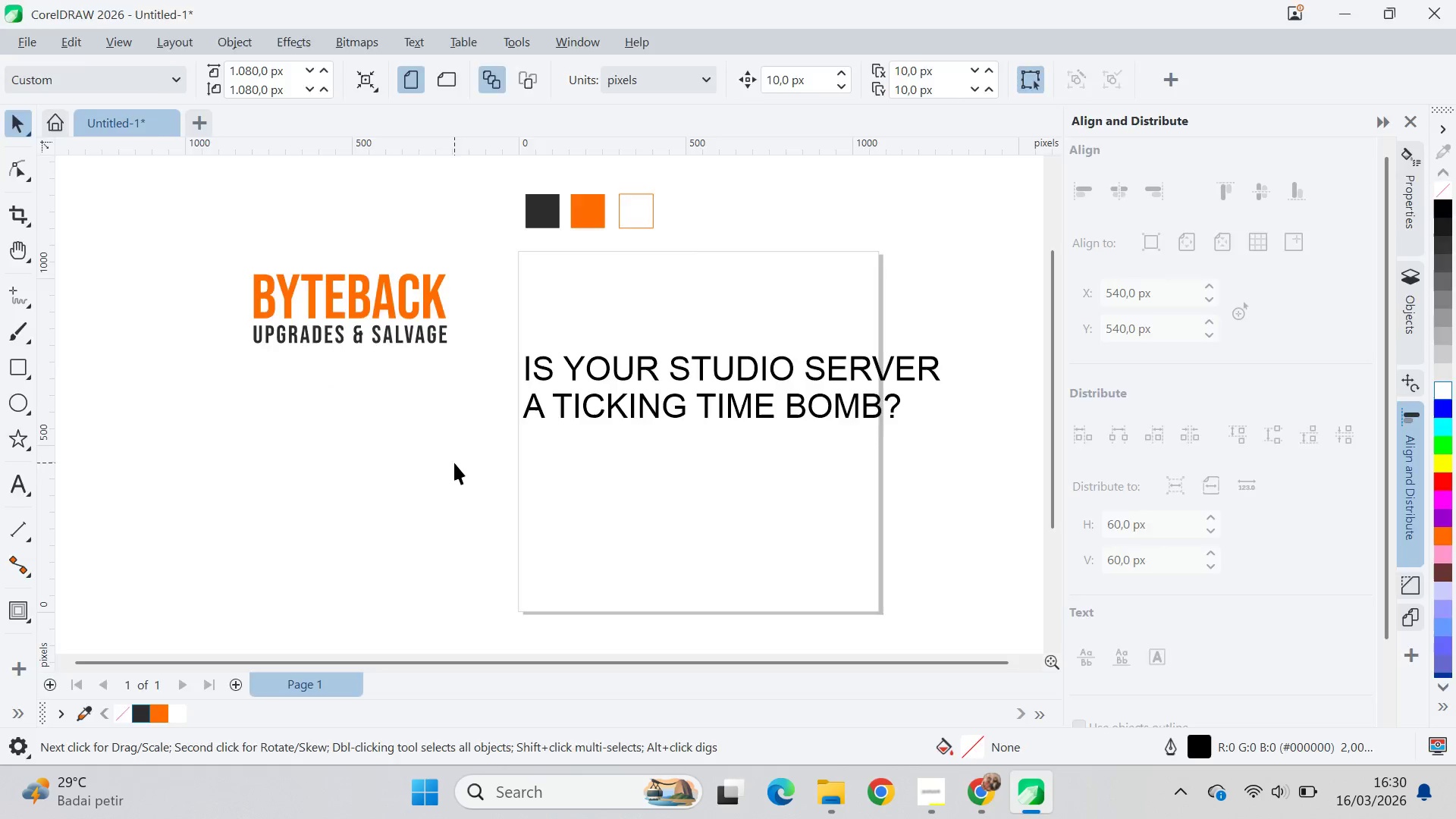 
key(Alt+Tab)
 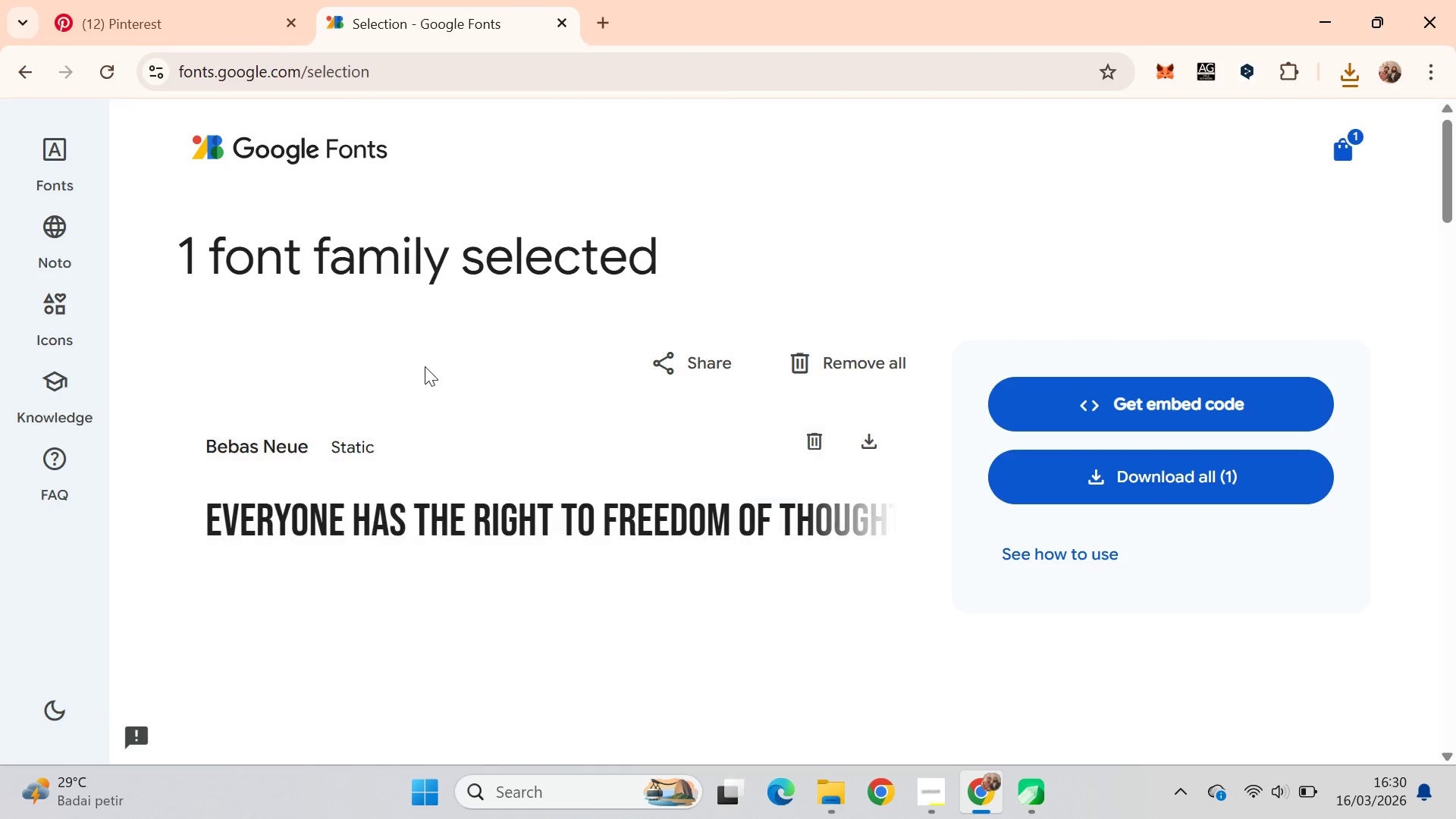 
key(Alt+AltLeft)
 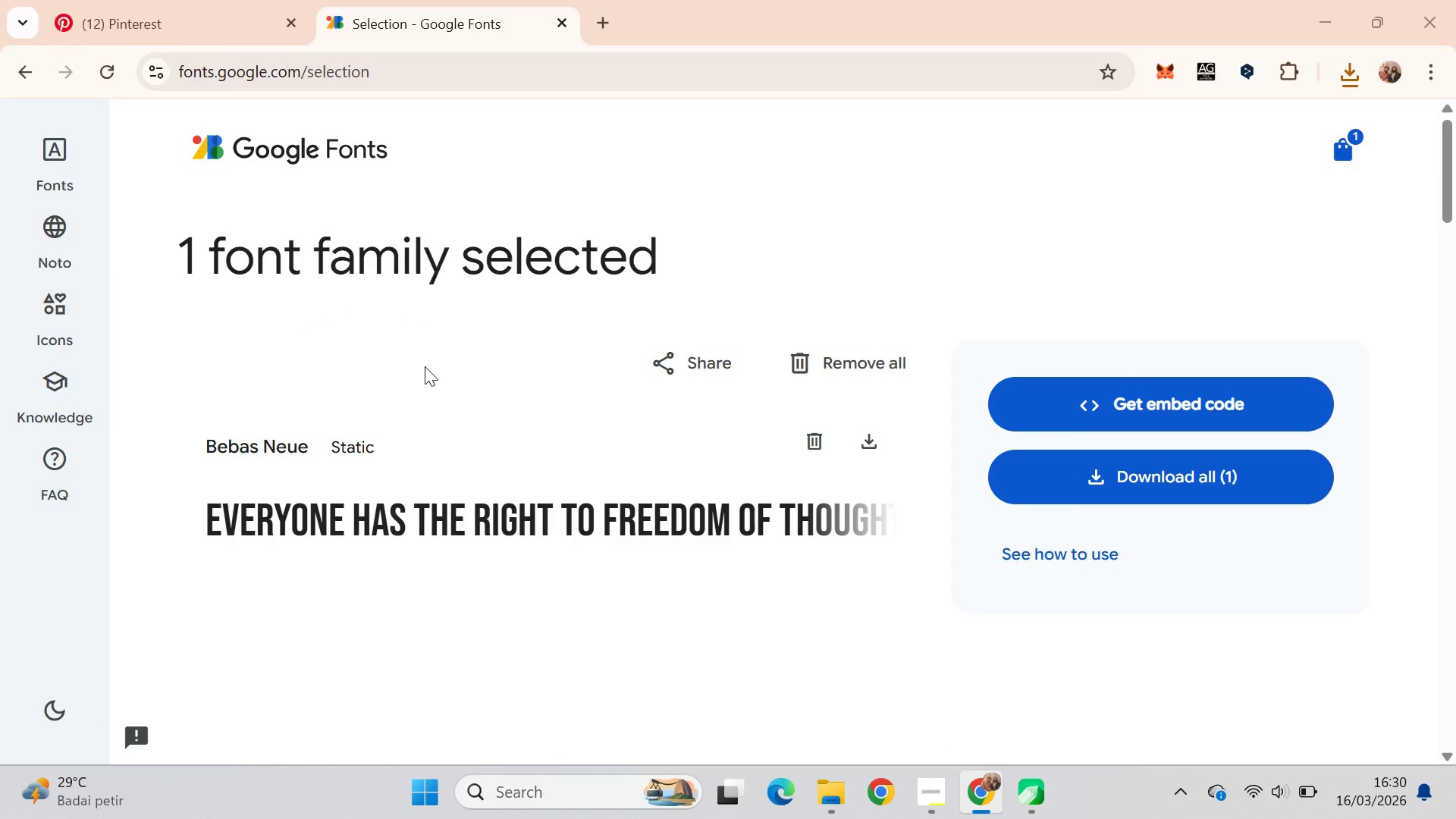 
key(Alt+Tab)
 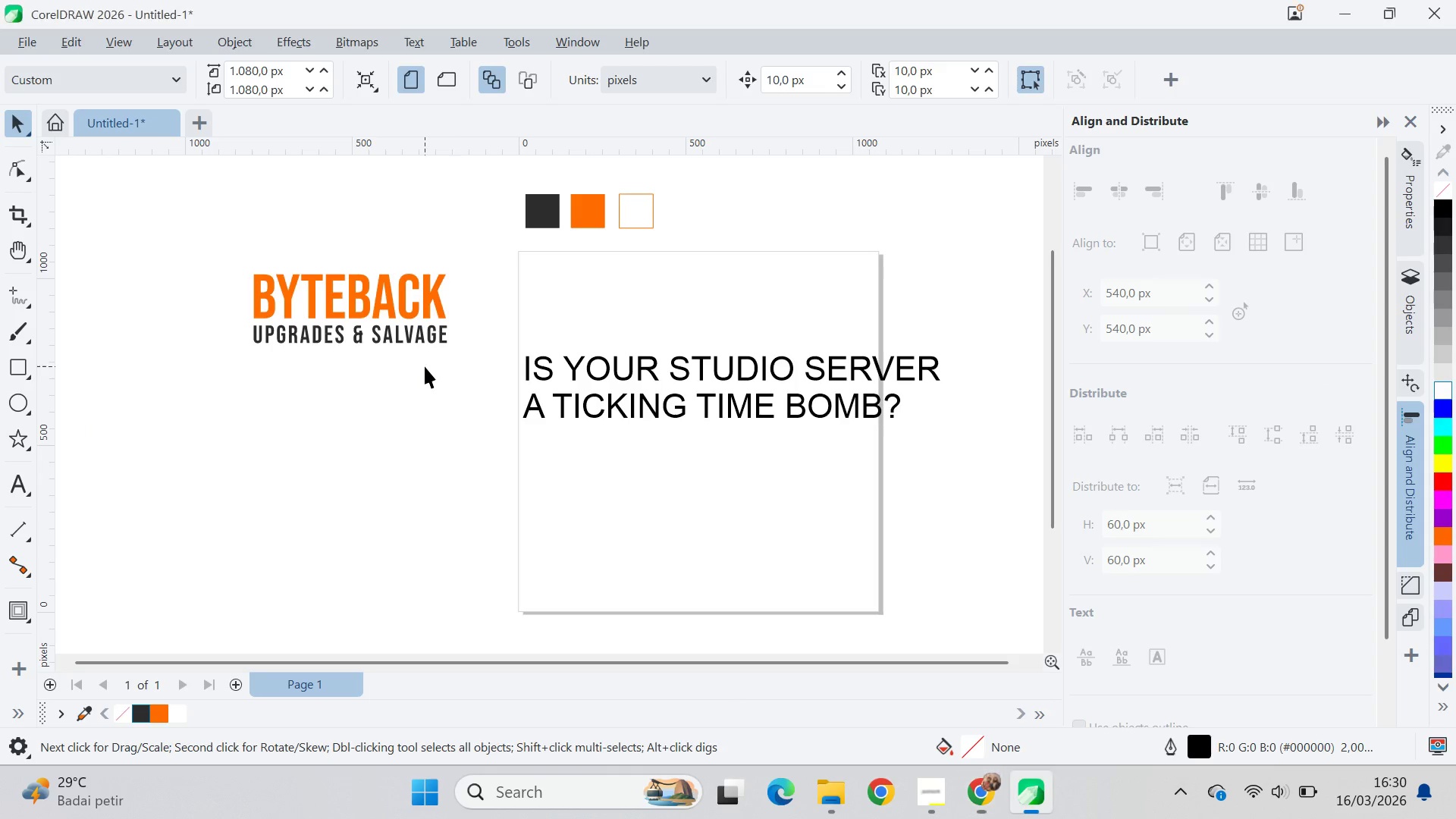 
key(Alt+AltLeft)
 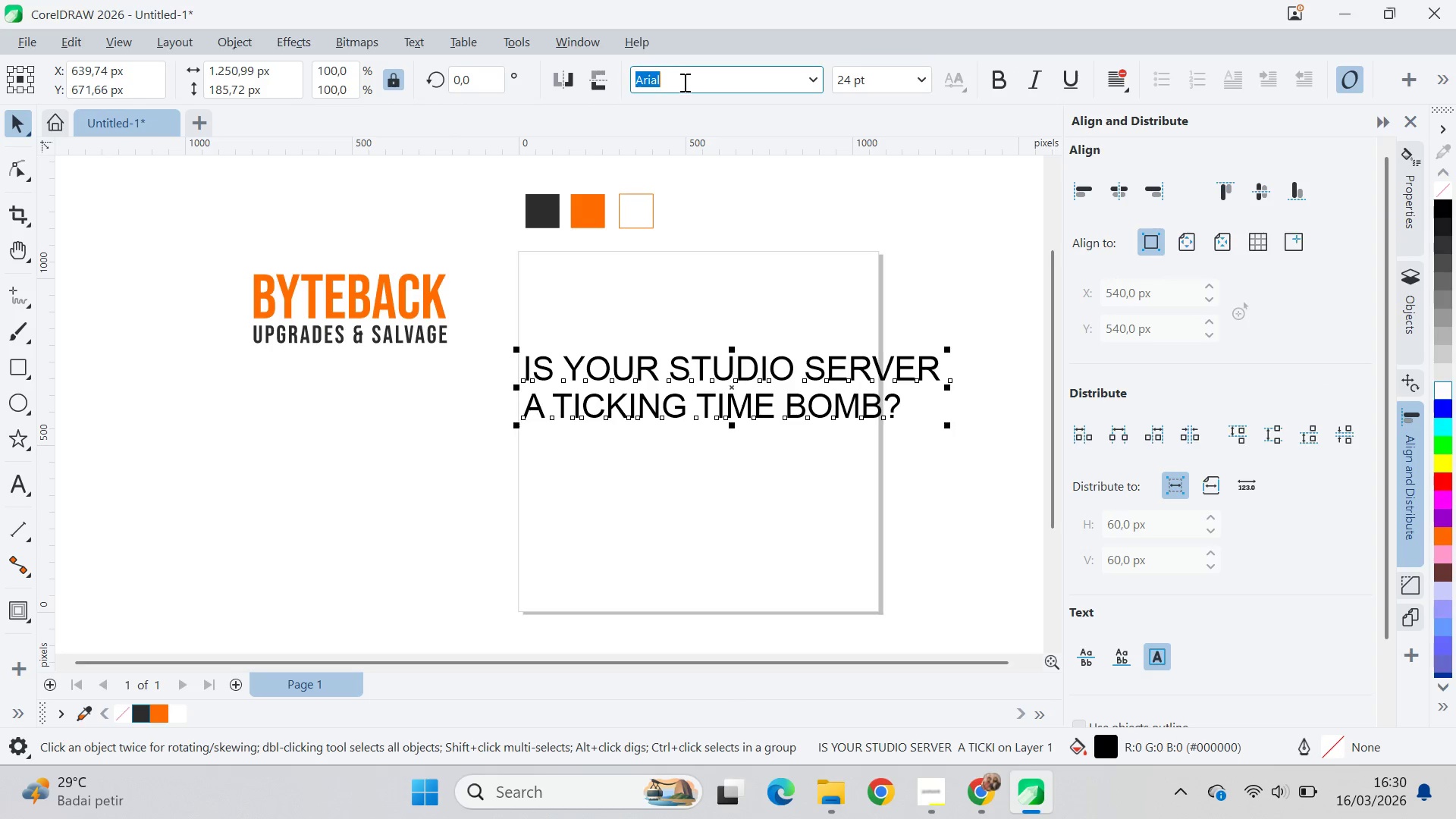 
type(bebas)
 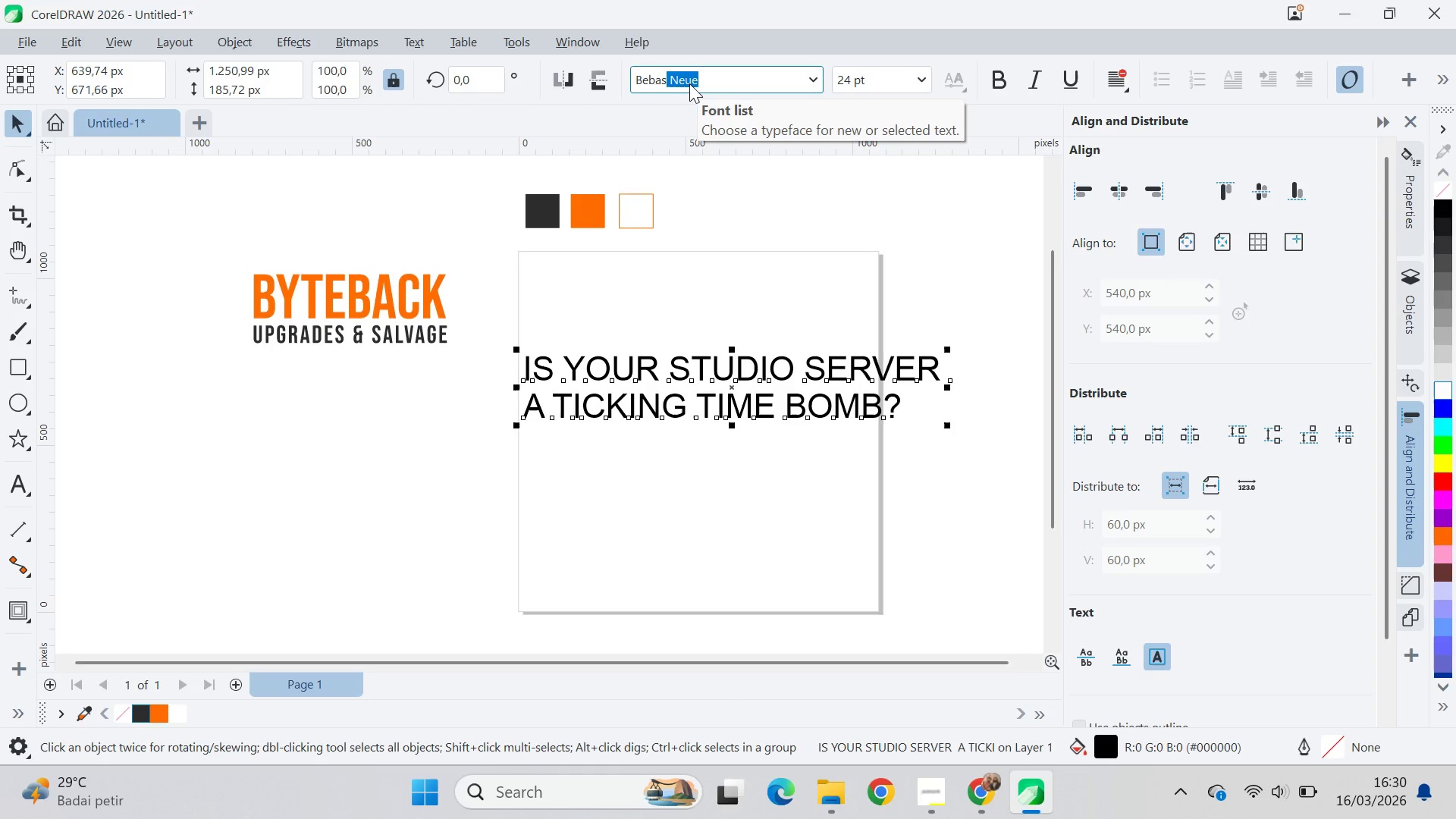 
key(Enter)
 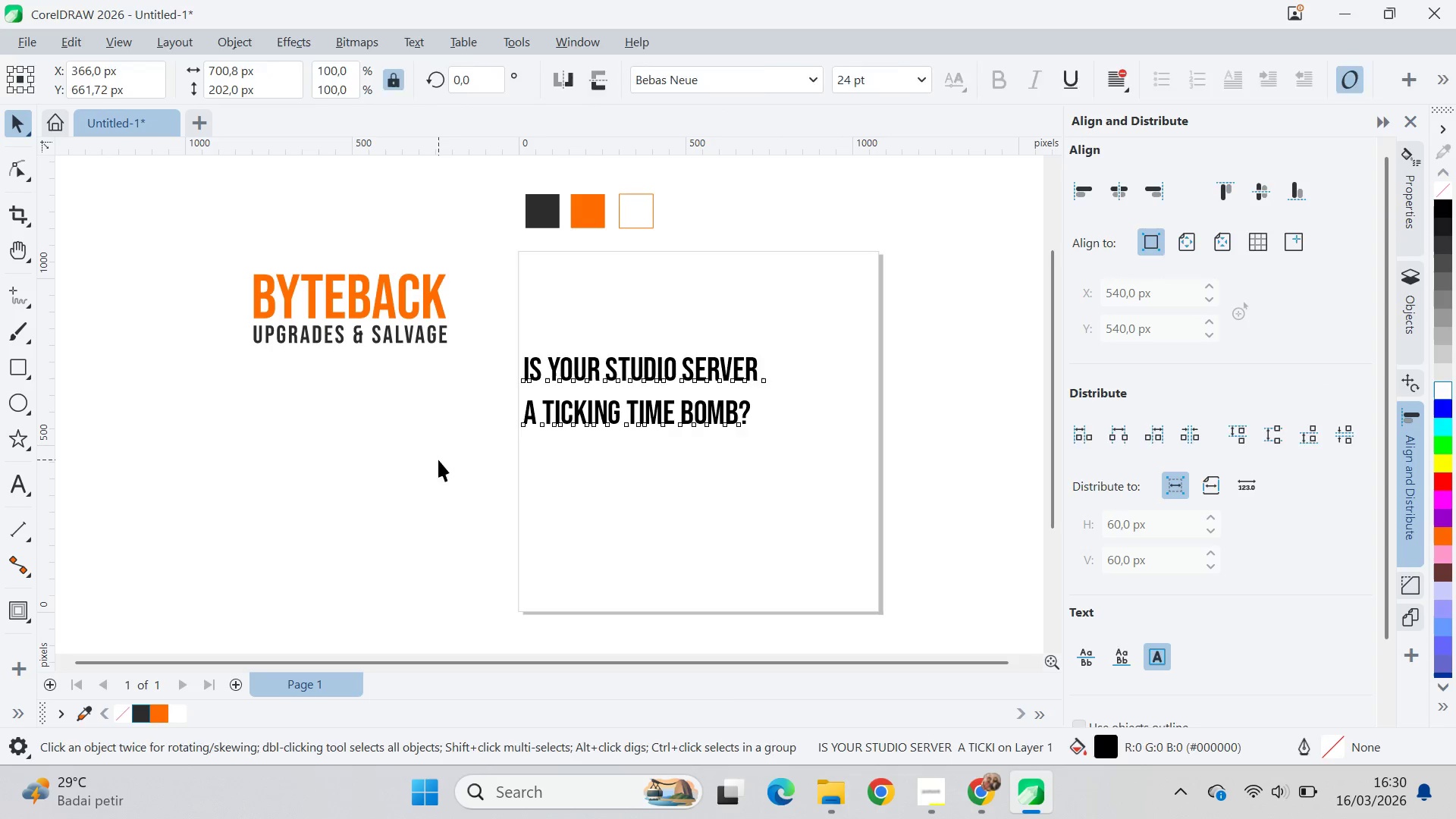 
left_click_drag(start_coordinate=[610, 415], to_coordinate=[556, 500])
 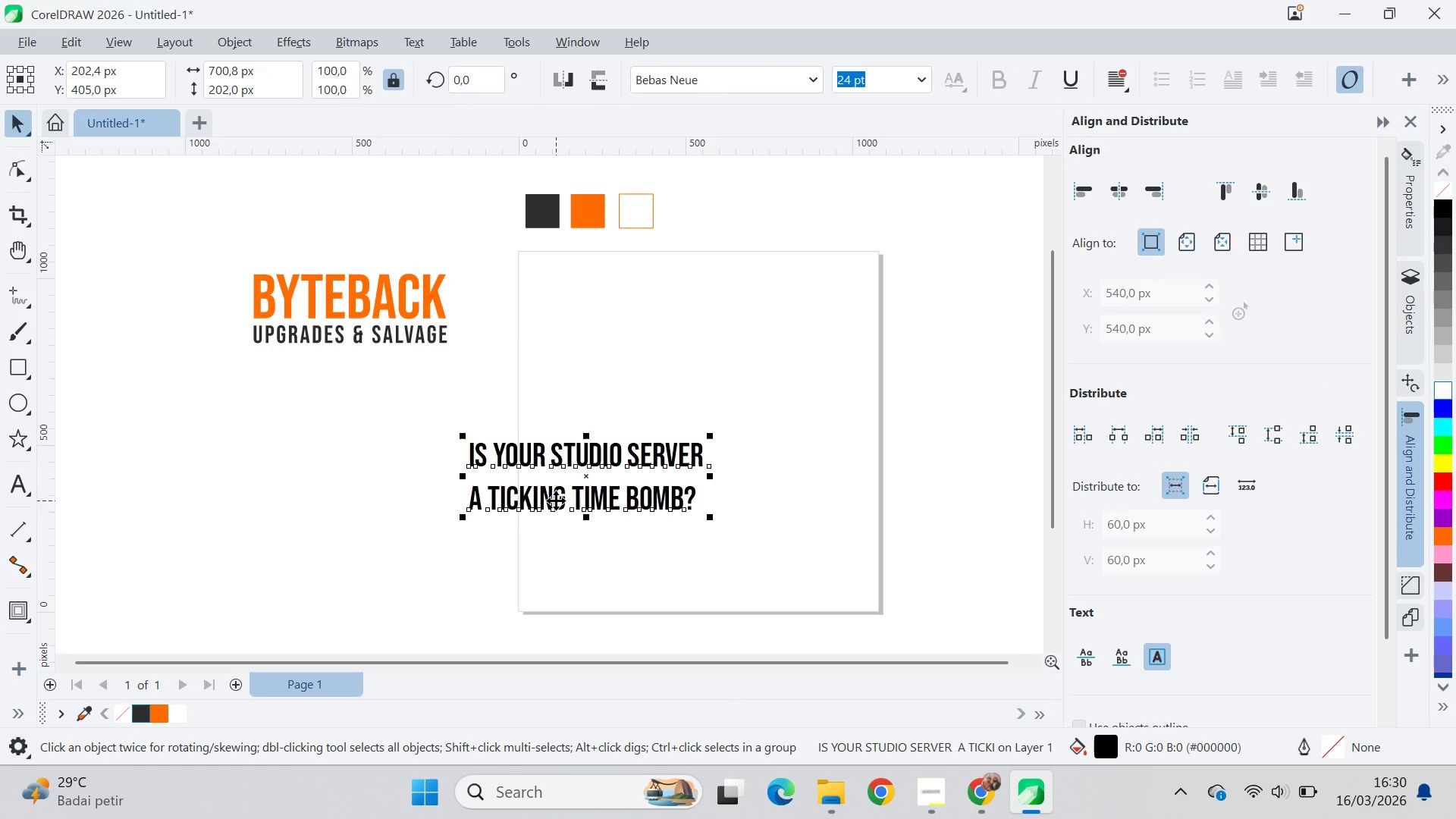 
left_click([556, 500])
 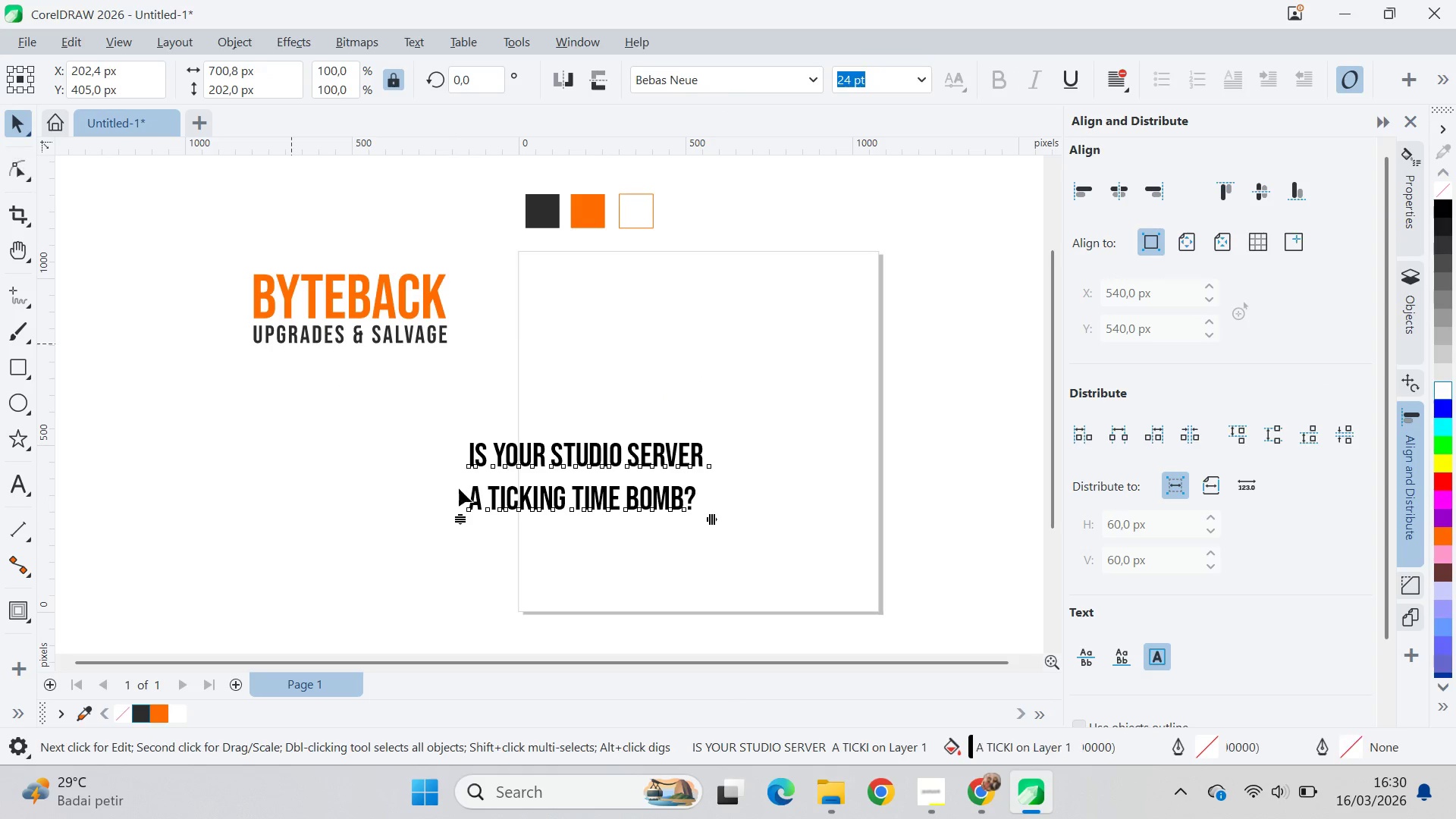 
left_click_drag(start_coordinate=[461, 529], to_coordinate=[461, 518])
 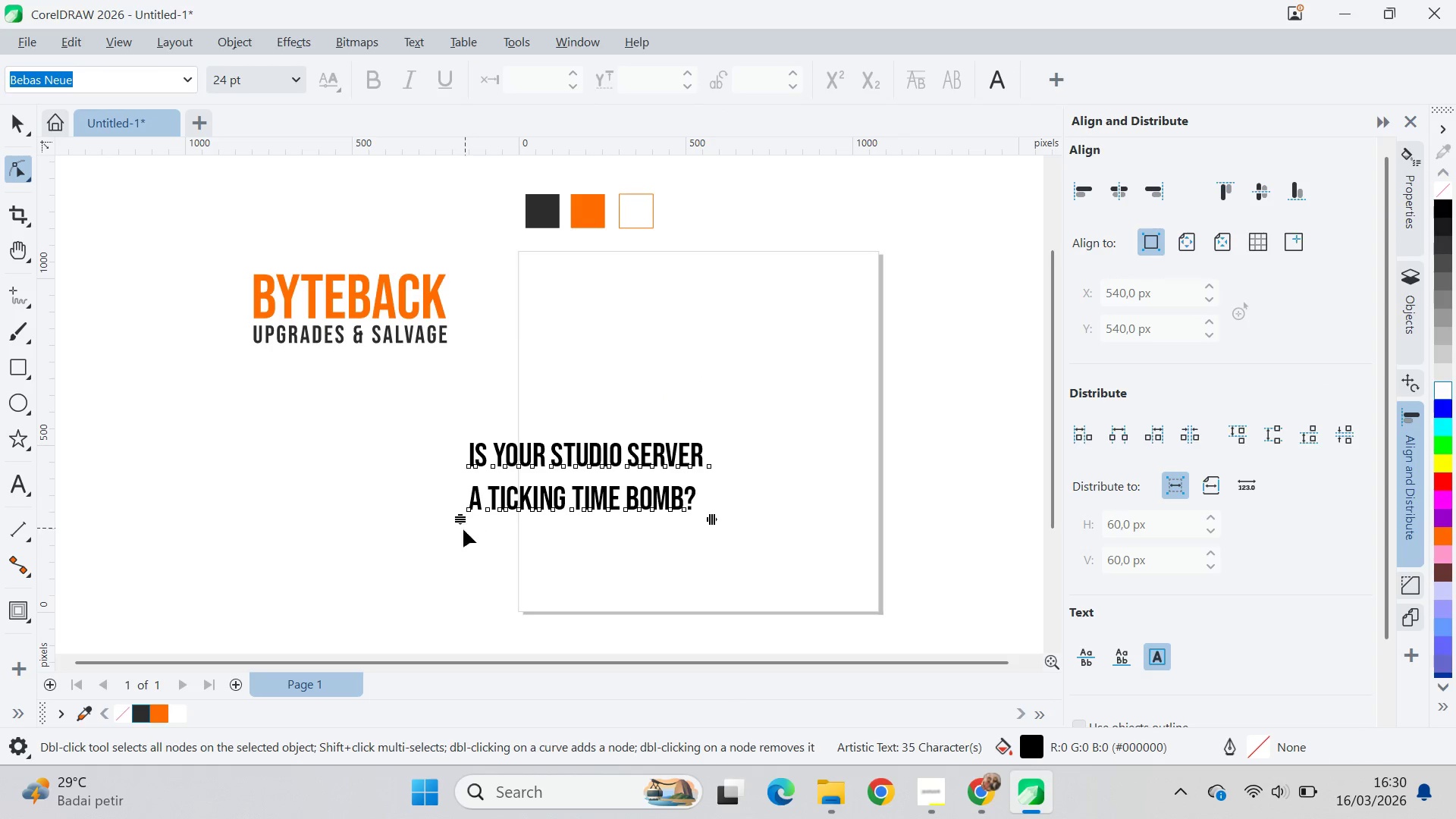 
left_click_drag(start_coordinate=[460, 529], to_coordinate=[460, 520])
 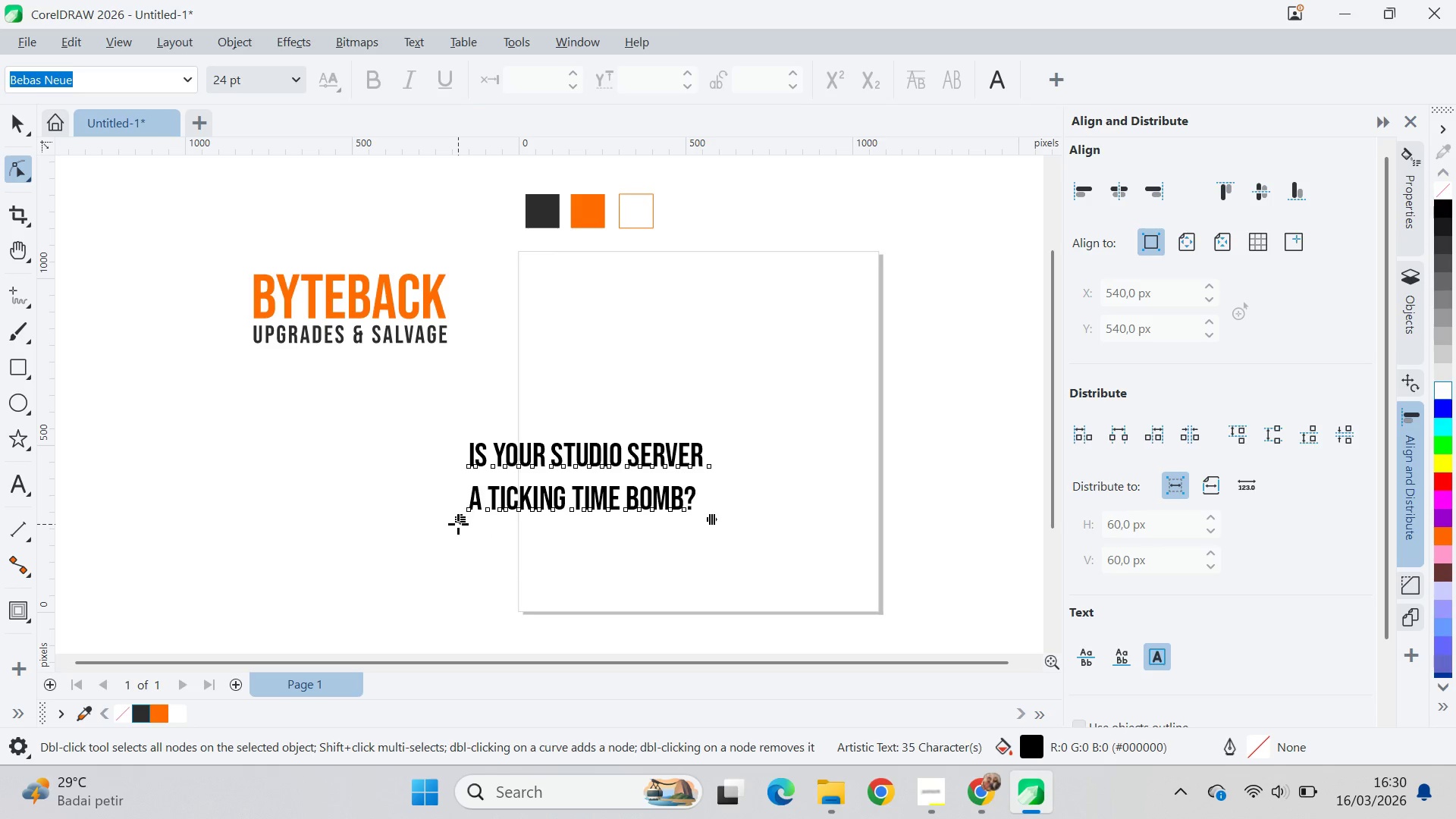 
left_click_drag(start_coordinate=[458, 524], to_coordinate=[457, 492])
 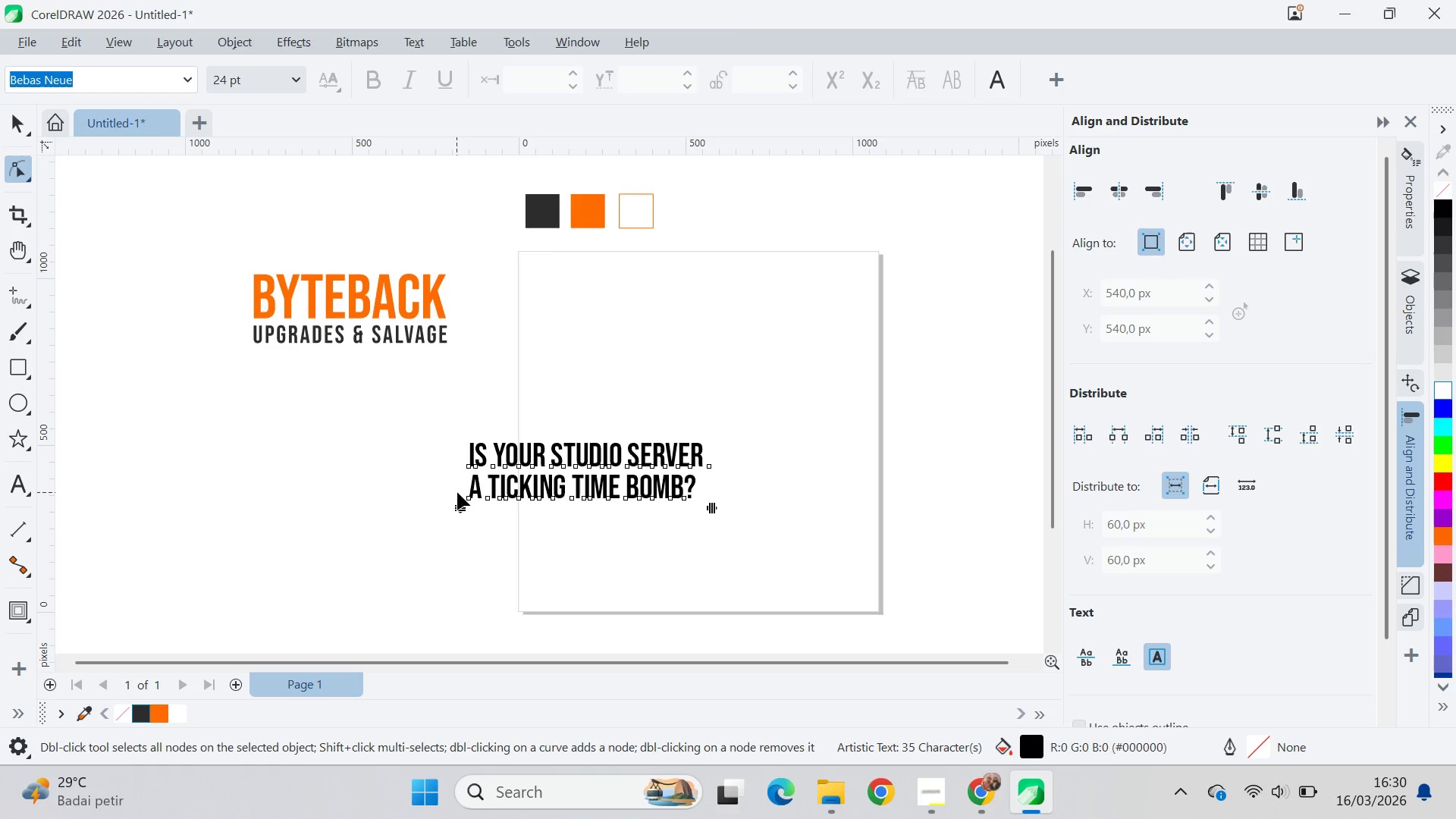 
key(V)
 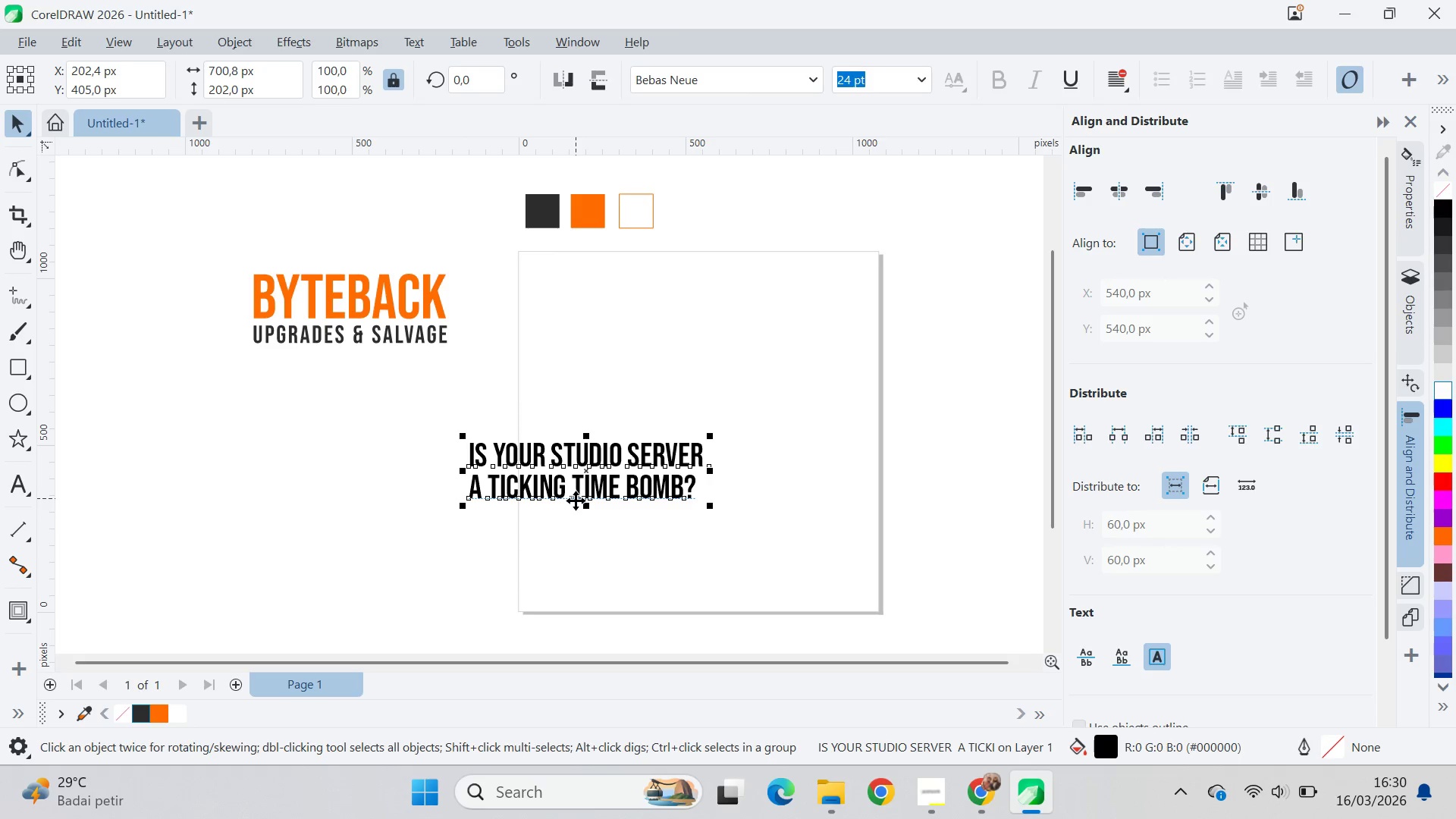 
double_click([576, 500])
 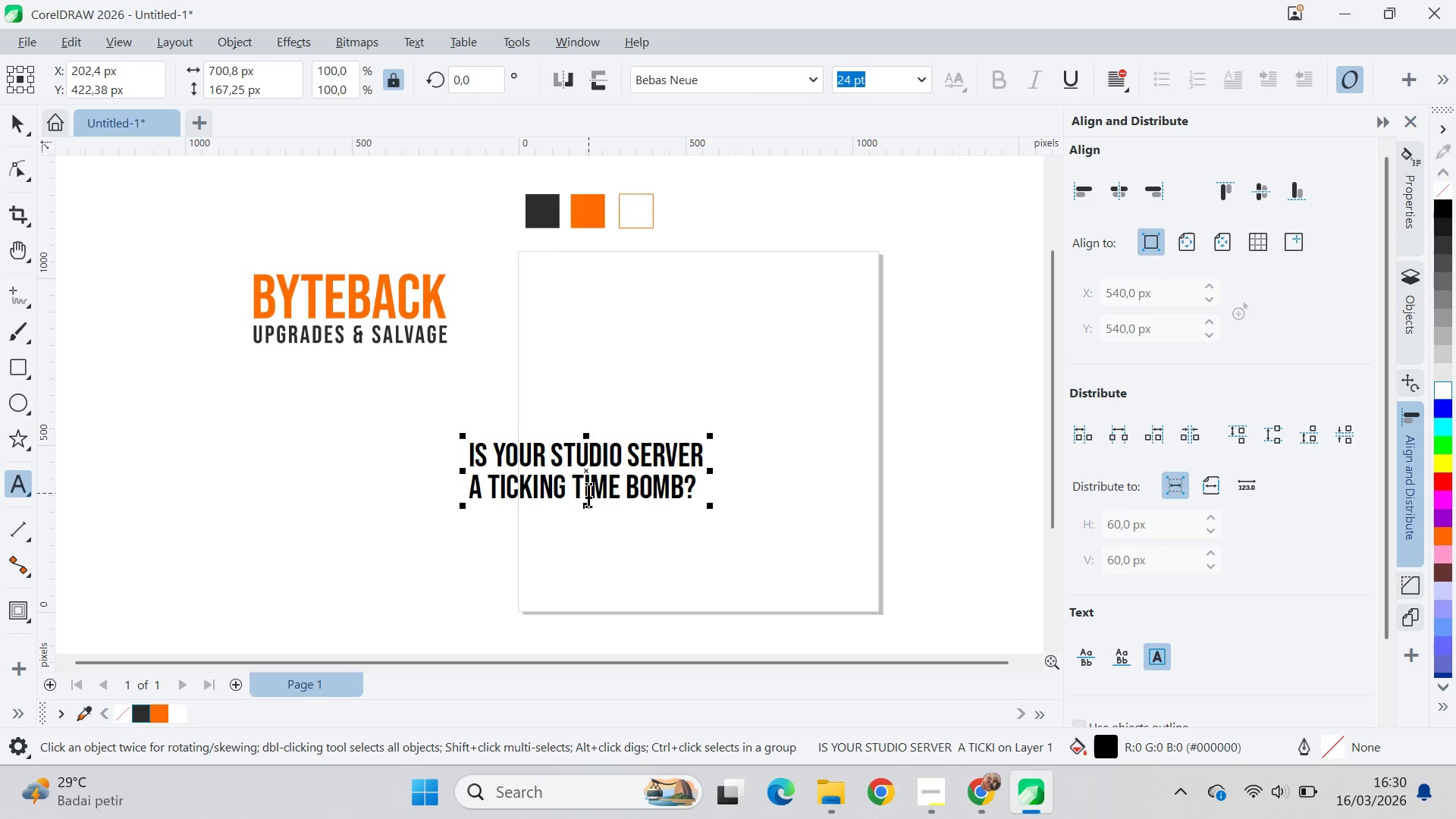 
key(Enter)
 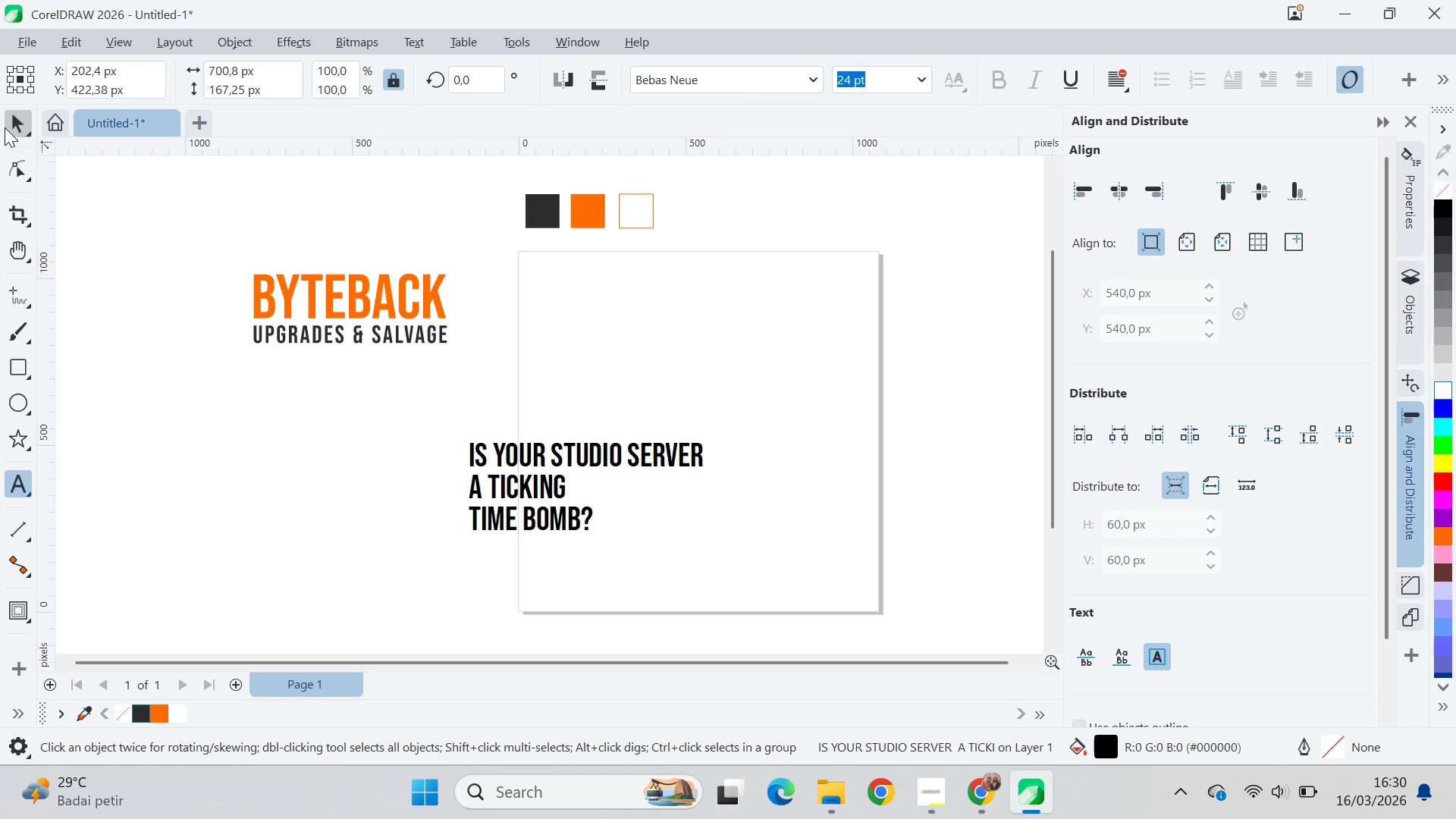 
key(Control+K)
 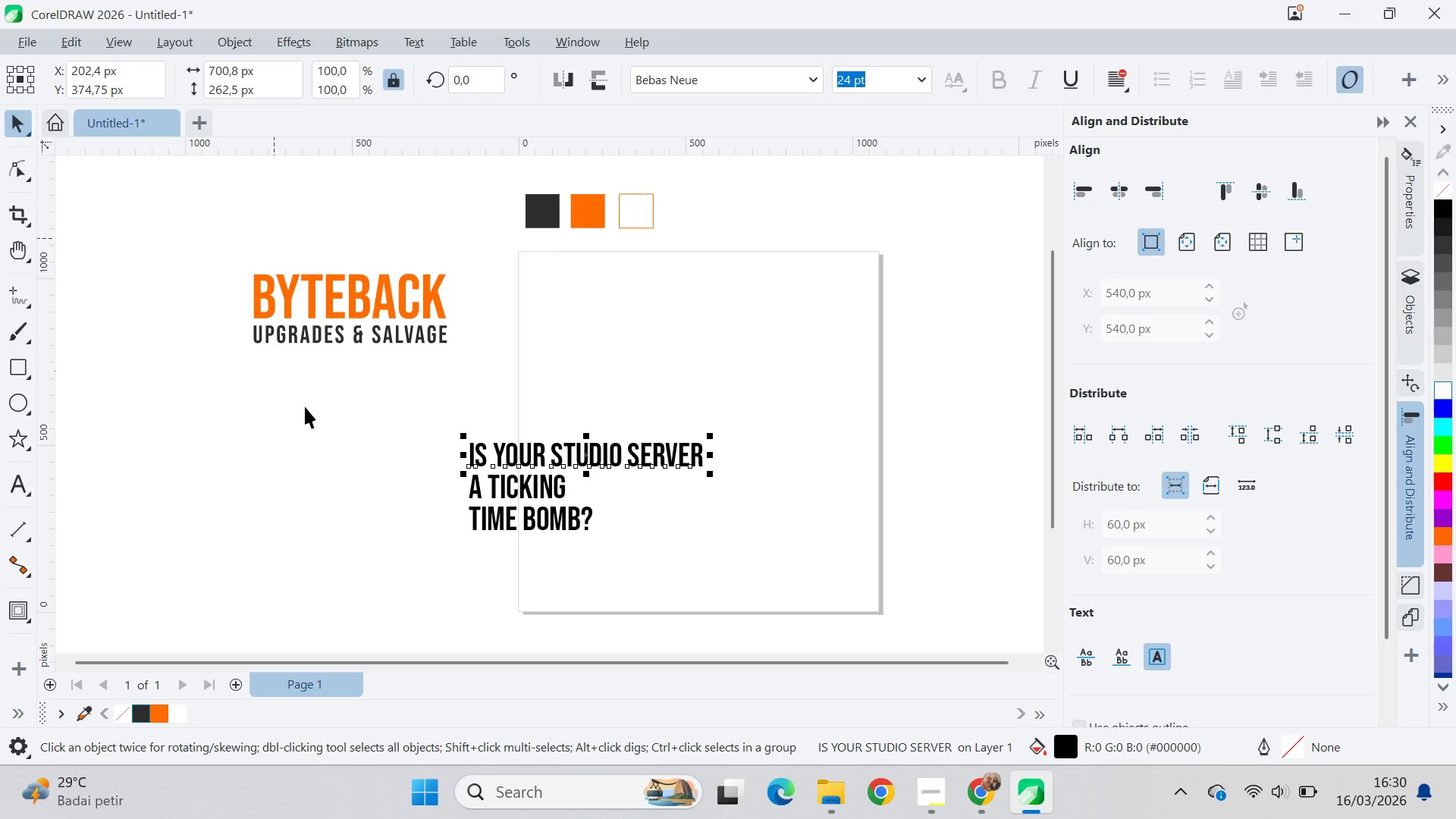 
left_click([414, 502])
 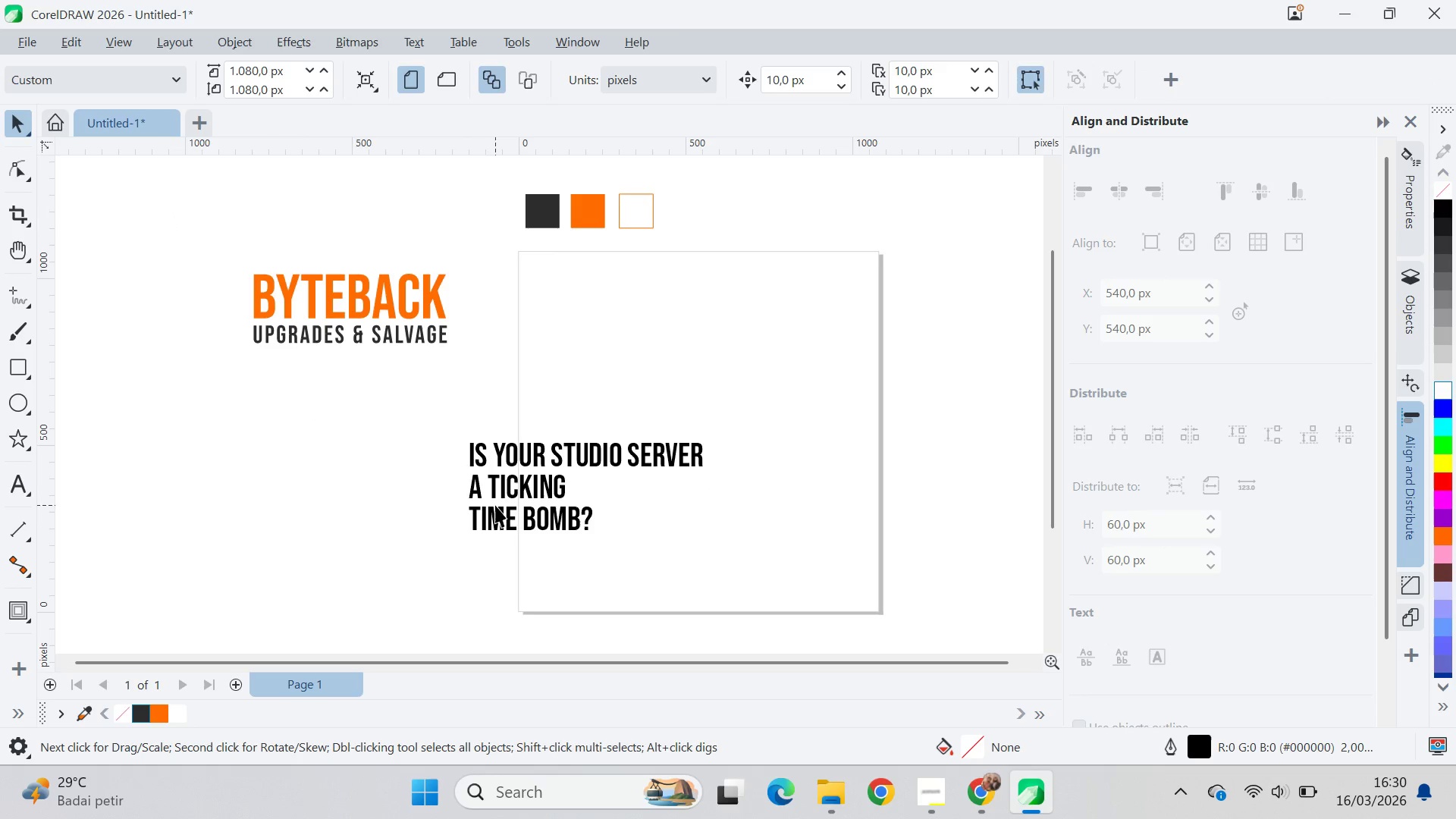 
left_click([507, 519])
 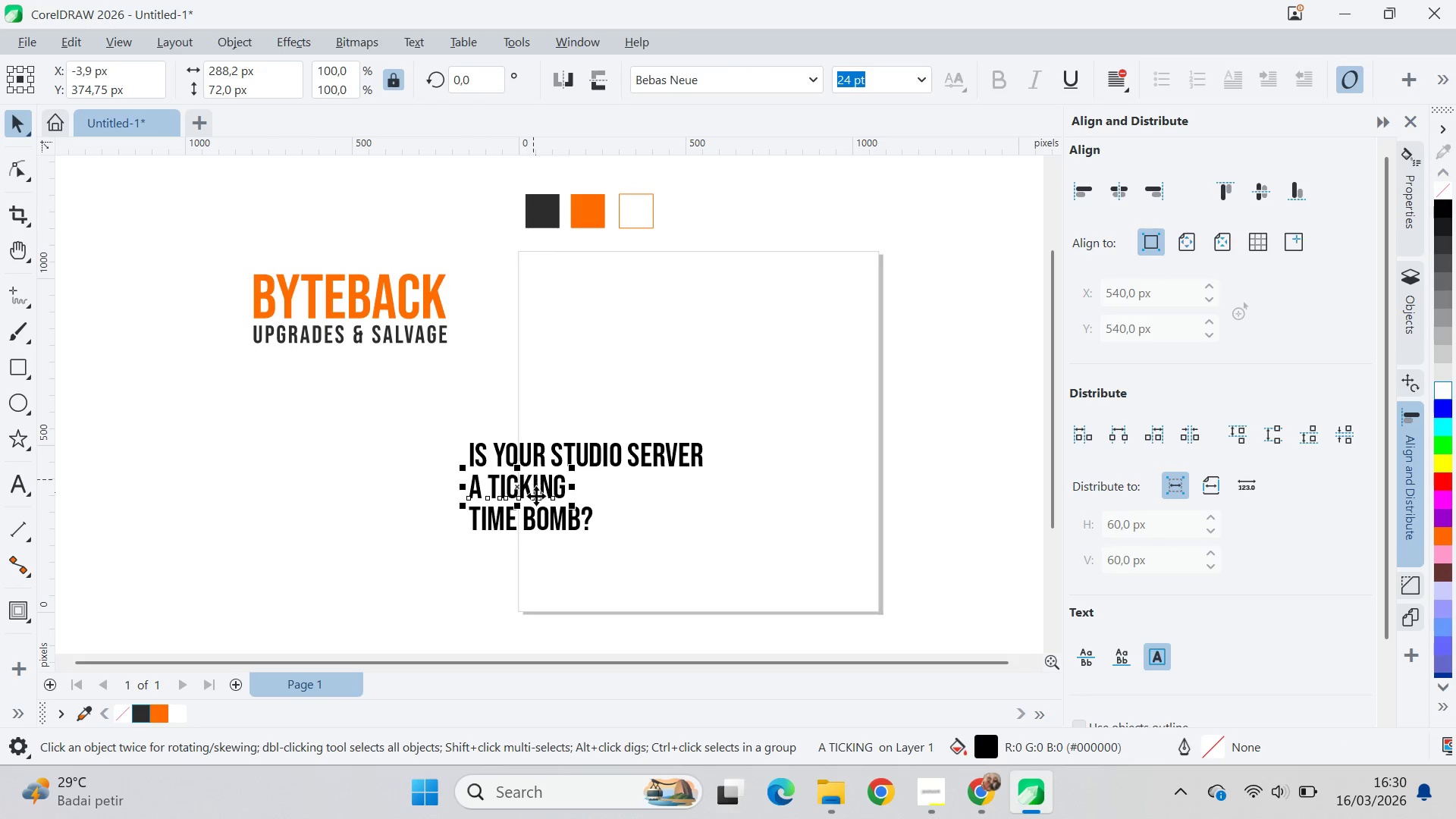 
left_click_drag(start_coordinate=[550, 517], to_coordinate=[656, 504])
 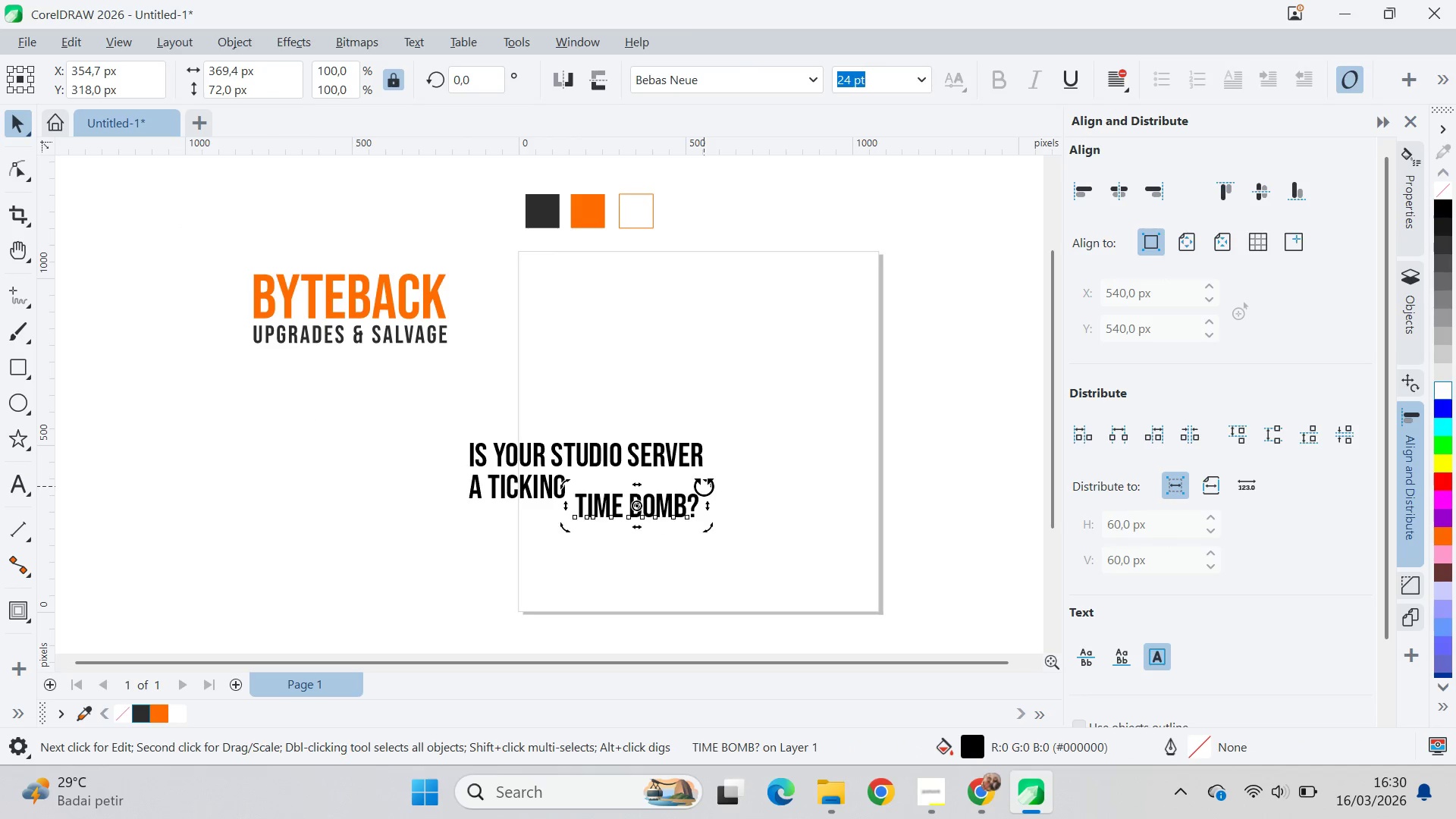 
left_click_drag(start_coordinate=[704, 486], to_coordinate=[701, 473])
 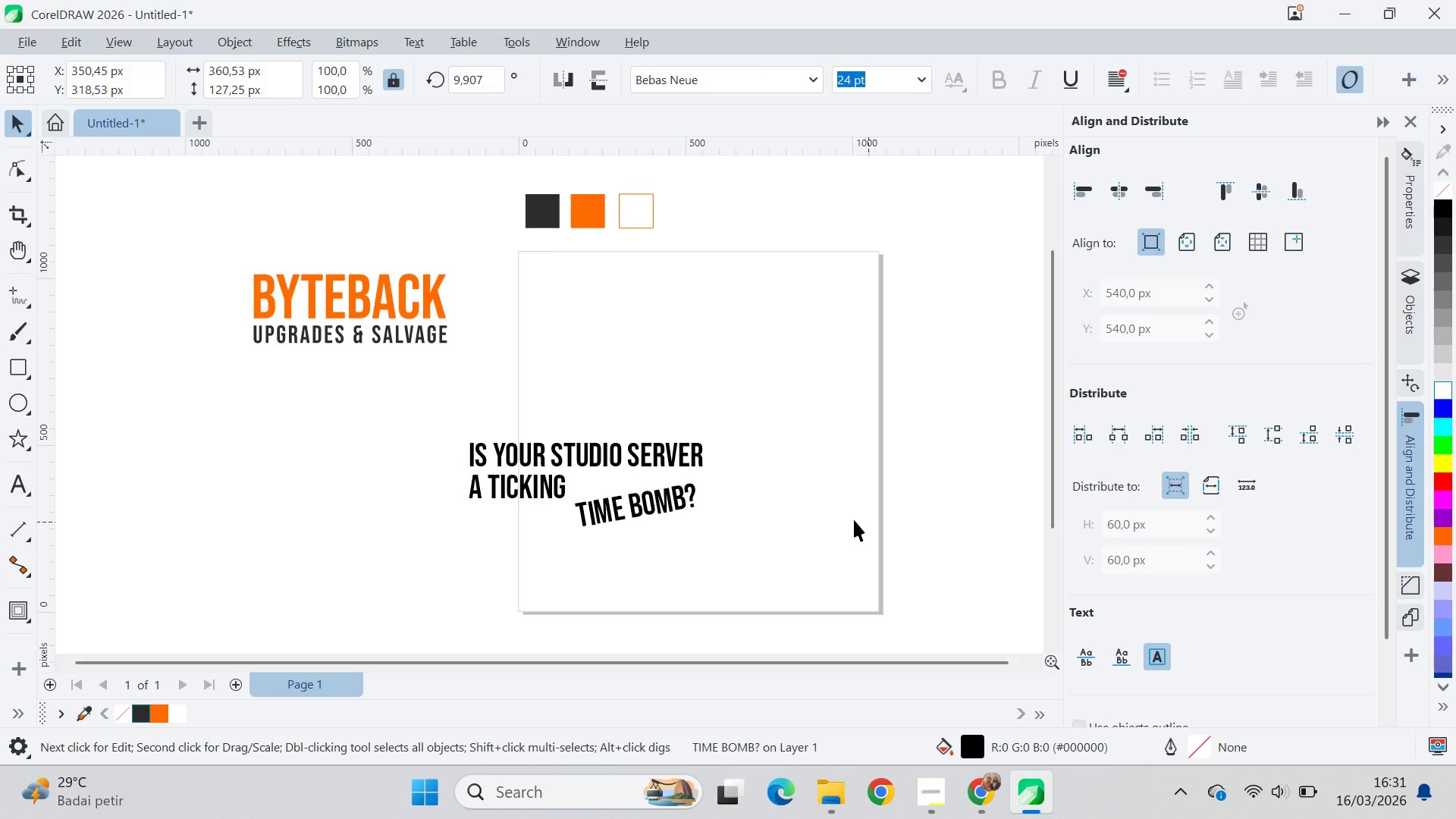 
hold_key(key=ControlLeft, duration=0.83)
 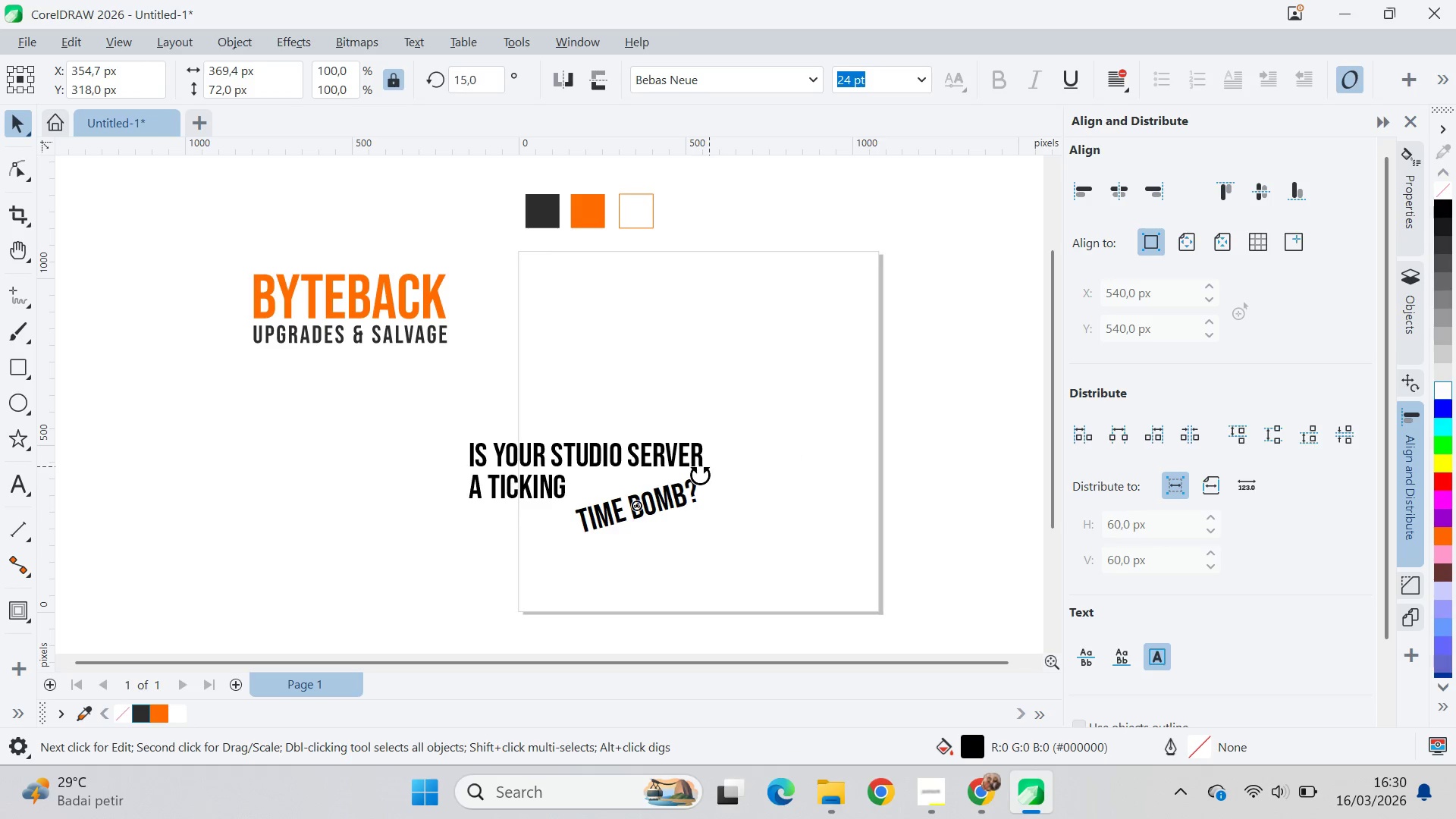 
hold_key(key=ControlLeft, duration=0.67)
 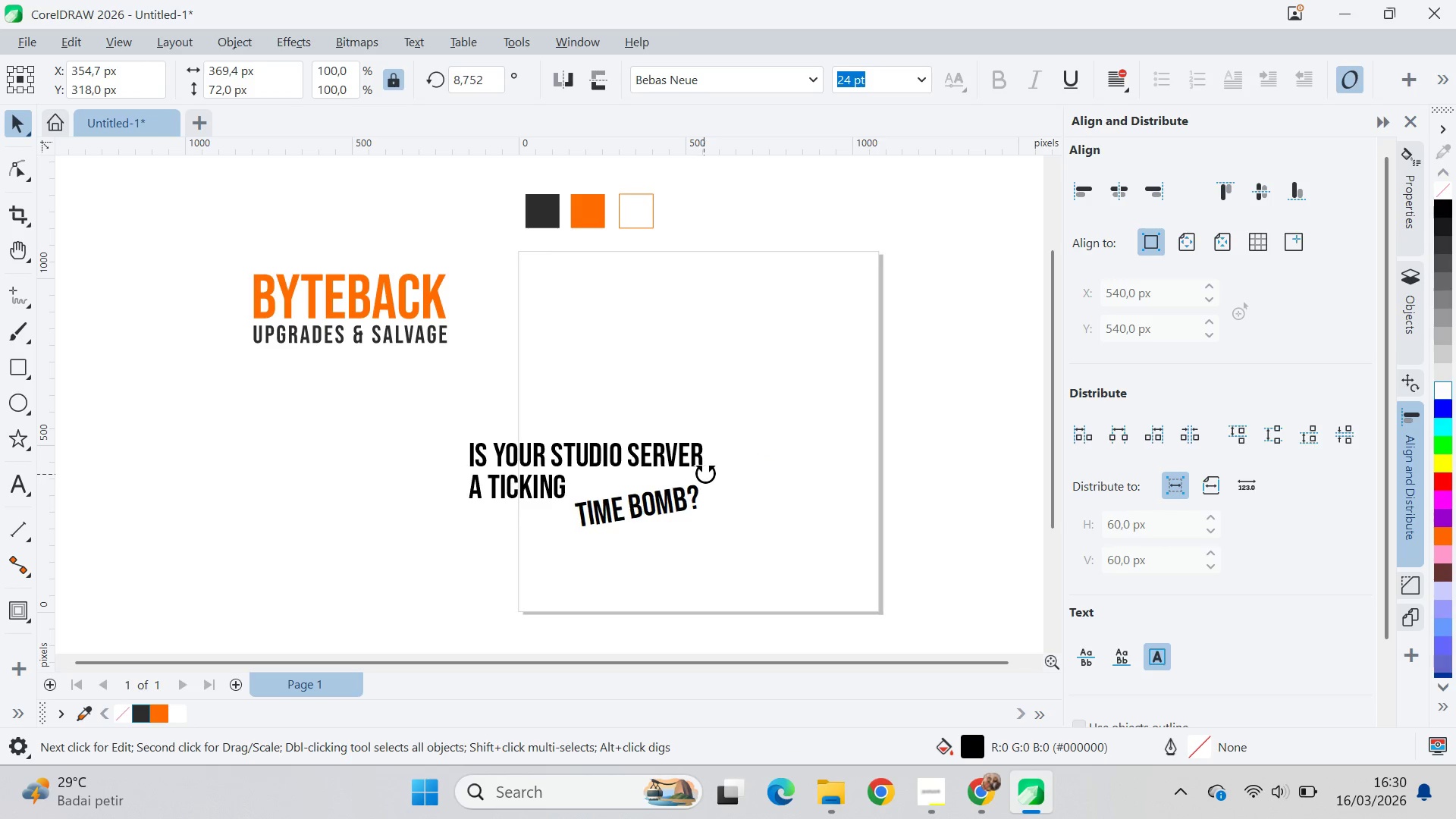 
hold_key(key=ShiftLeft, duration=1.5)
 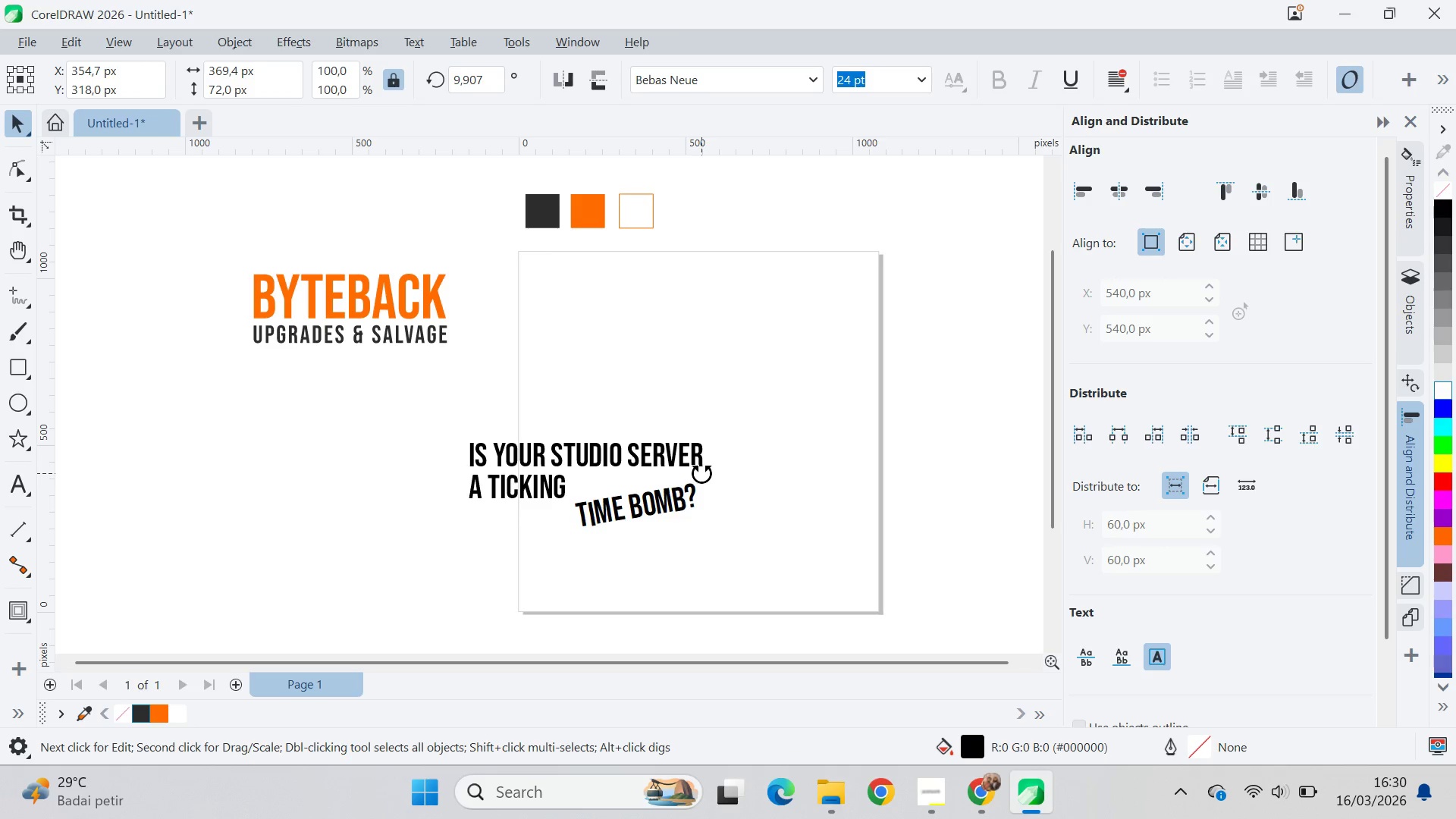 
hold_key(key=ShiftLeft, duration=1.52)
 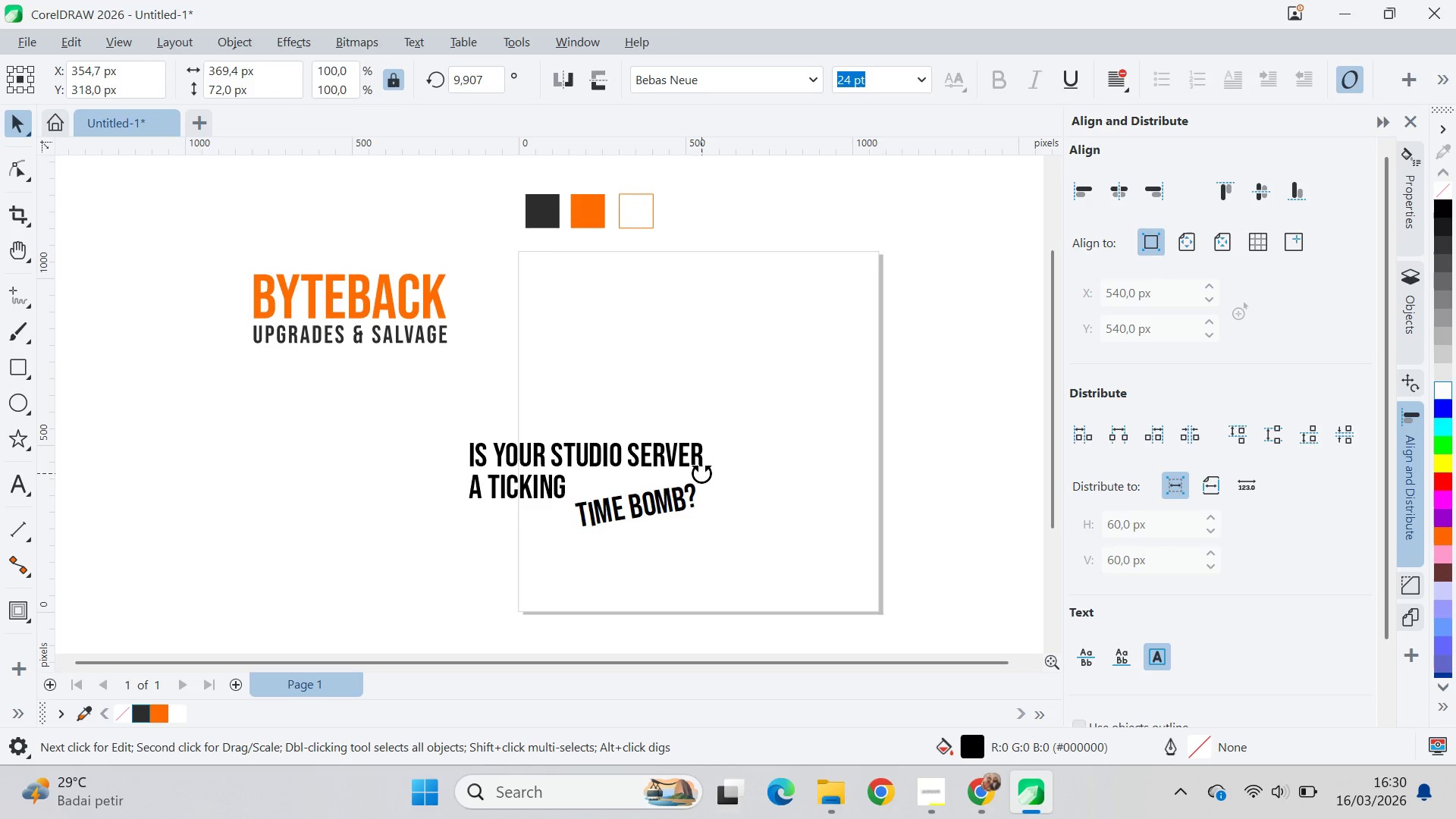 
hold_key(key=ShiftLeft, duration=1.08)
 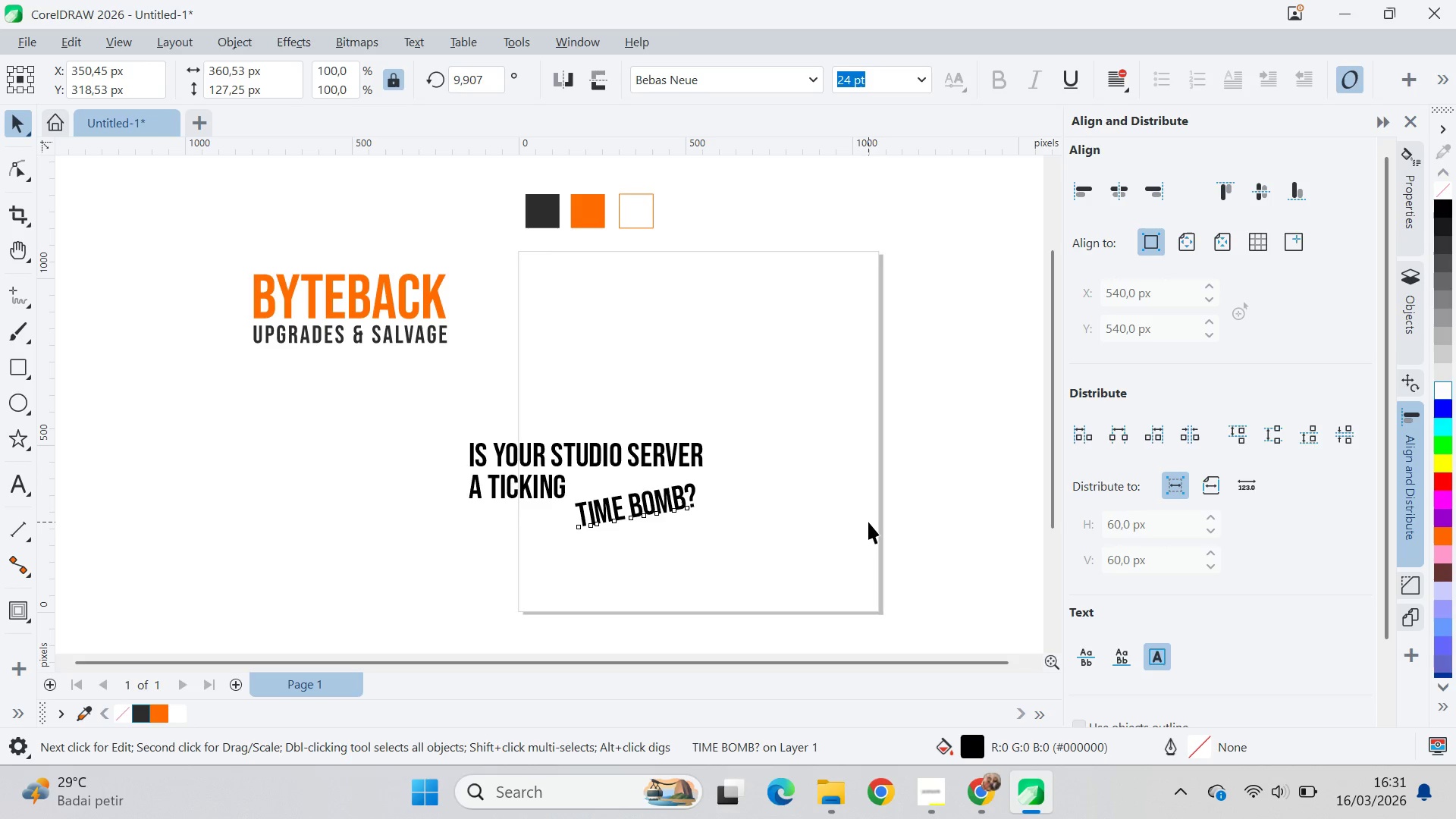 
left_click([868, 522])
 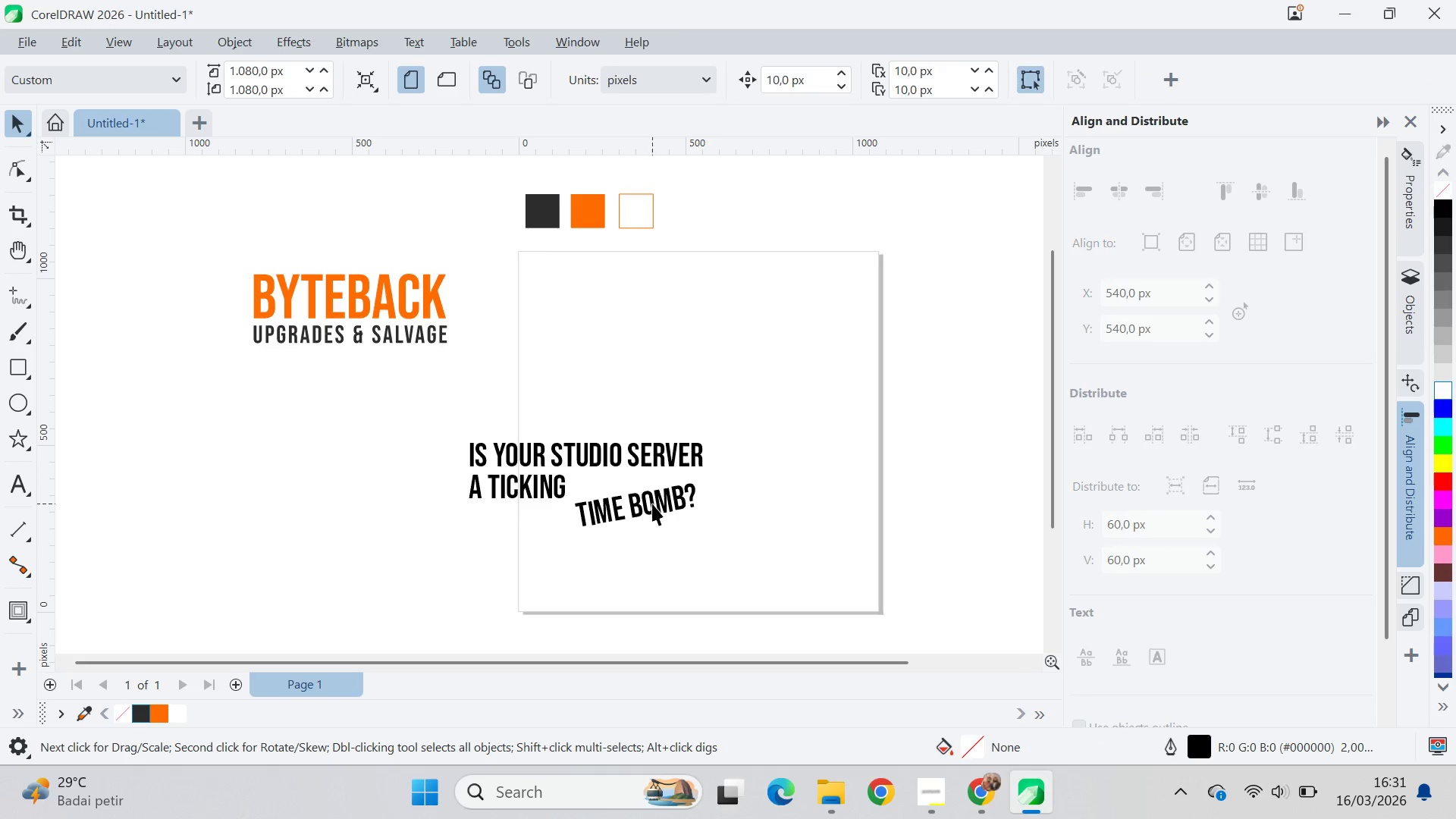 
scroll: coordinate [637, 513], scroll_direction: up, amount: 6.0
 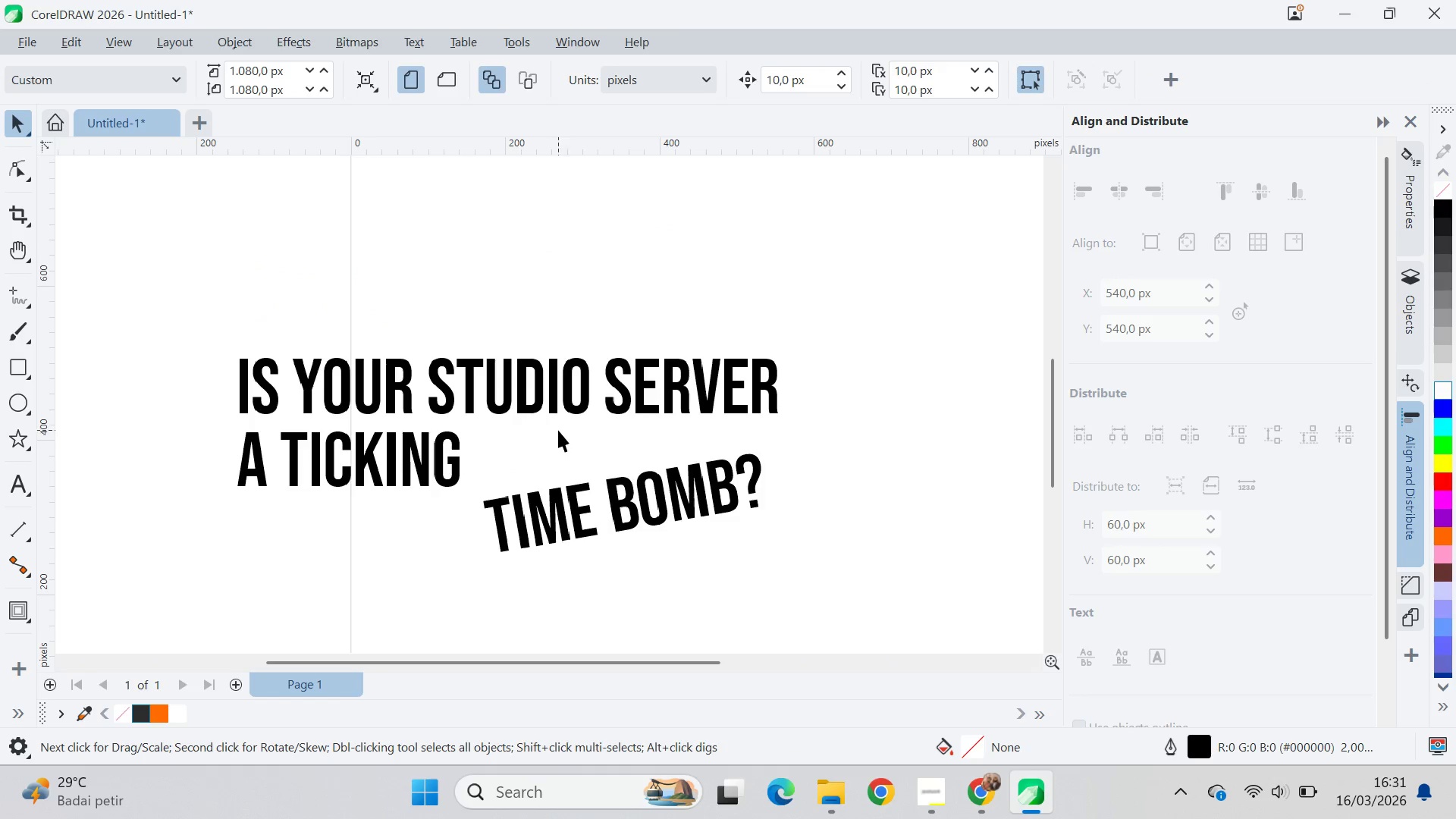 
key(Alt+AltLeft)
 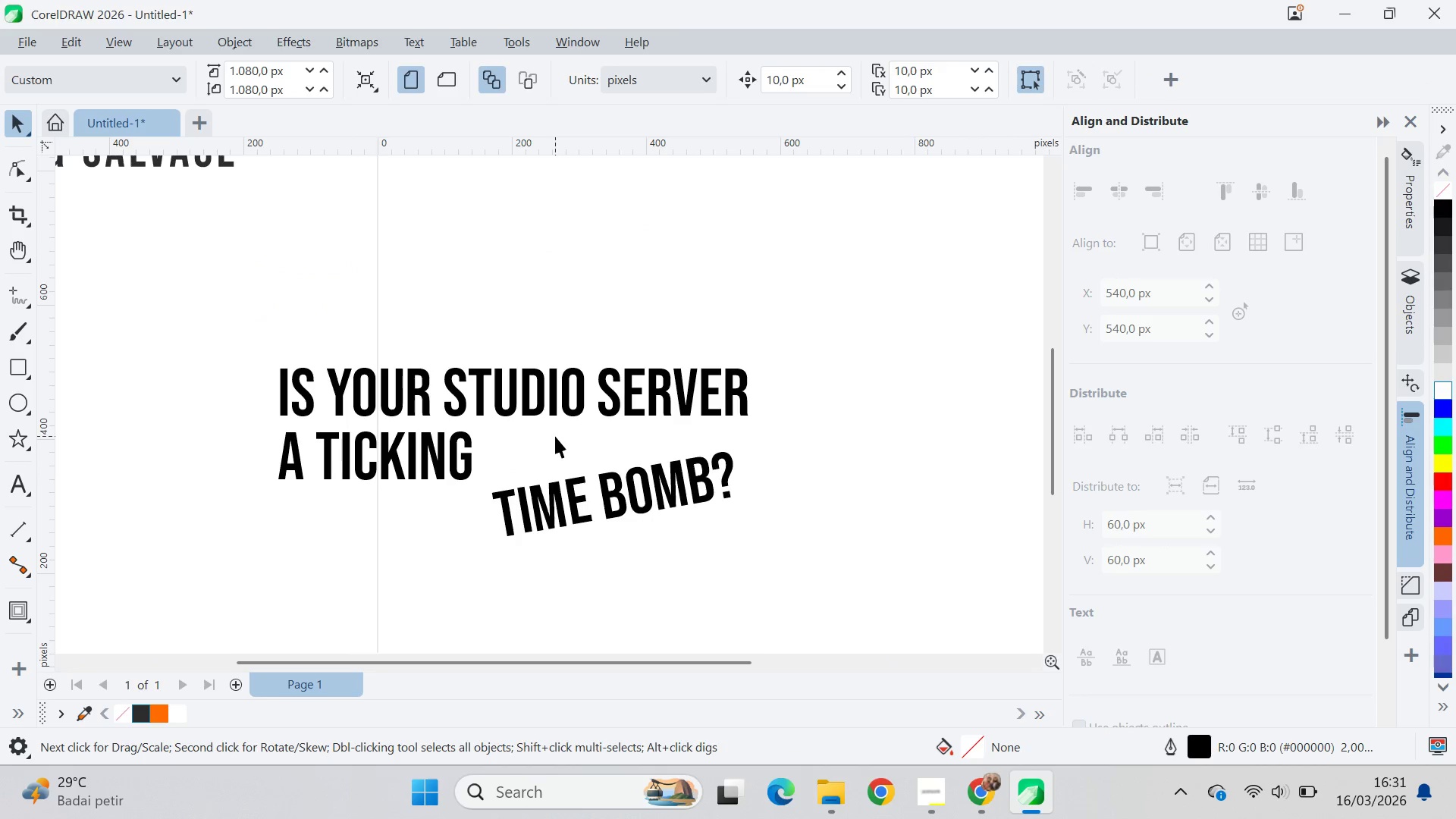 
key(Alt+Tab)
 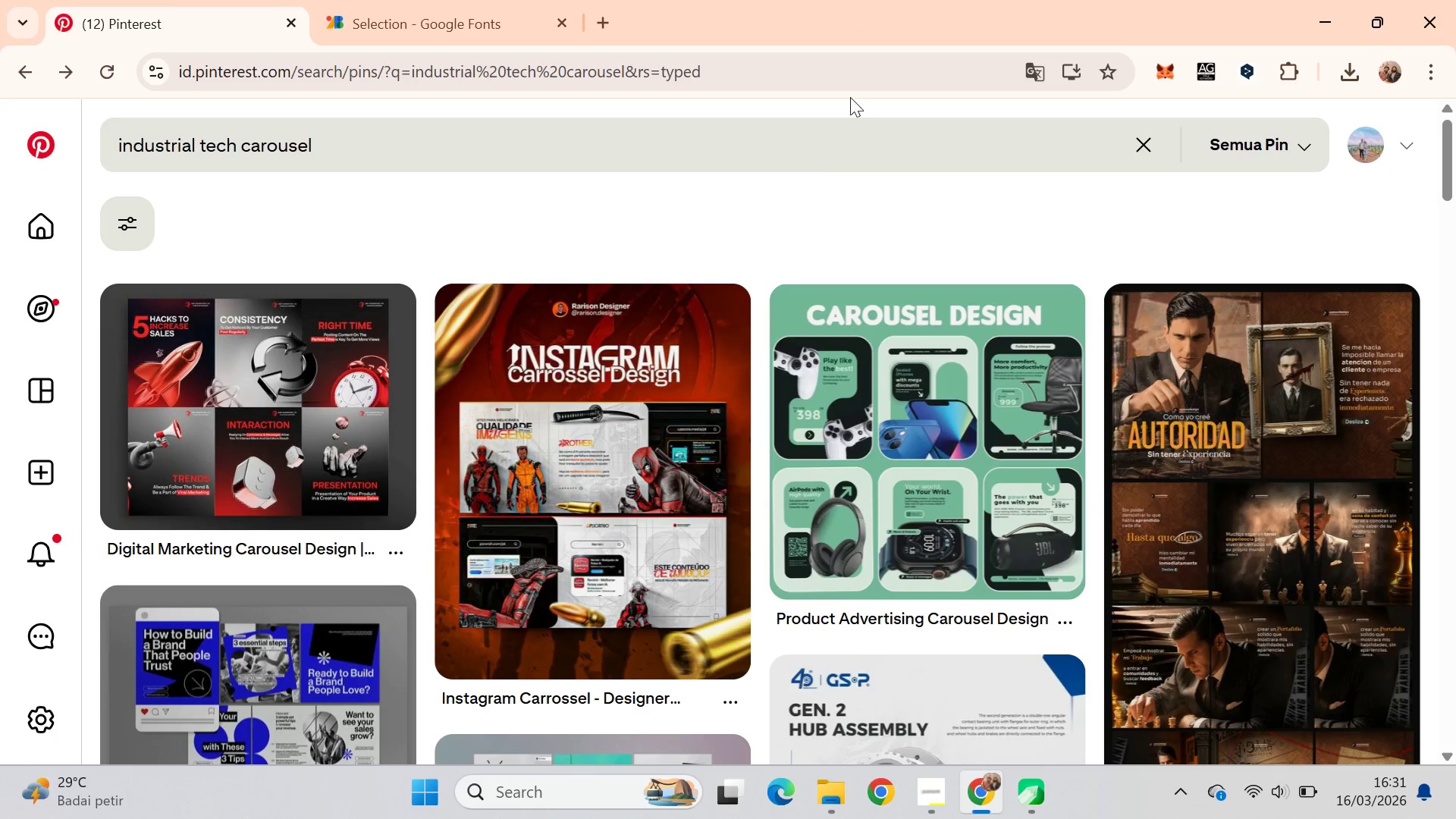 
scroll: coordinate [555, 434], scroll_direction: down, amount: 1.0
 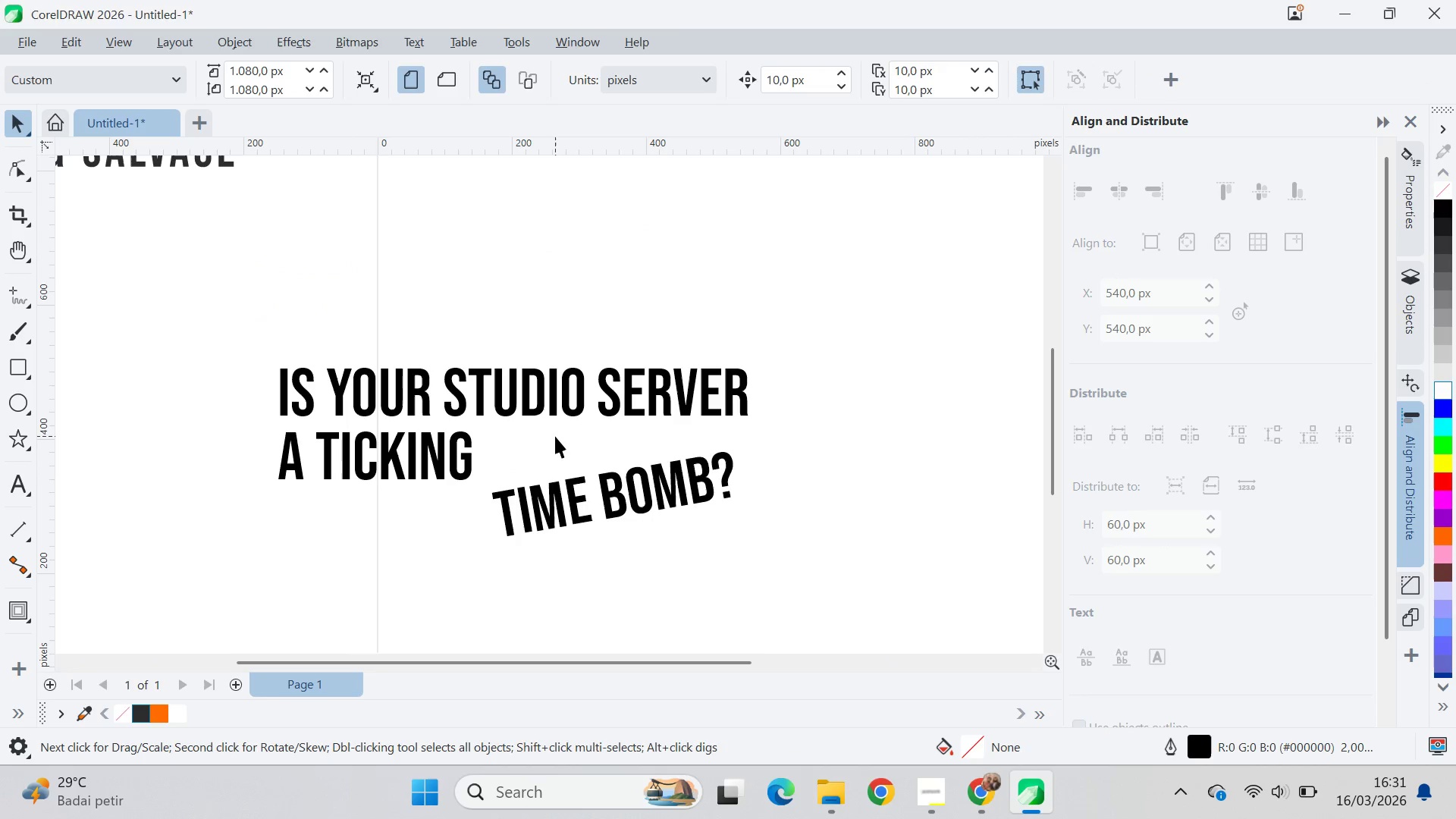 
key(Alt+AltLeft)
 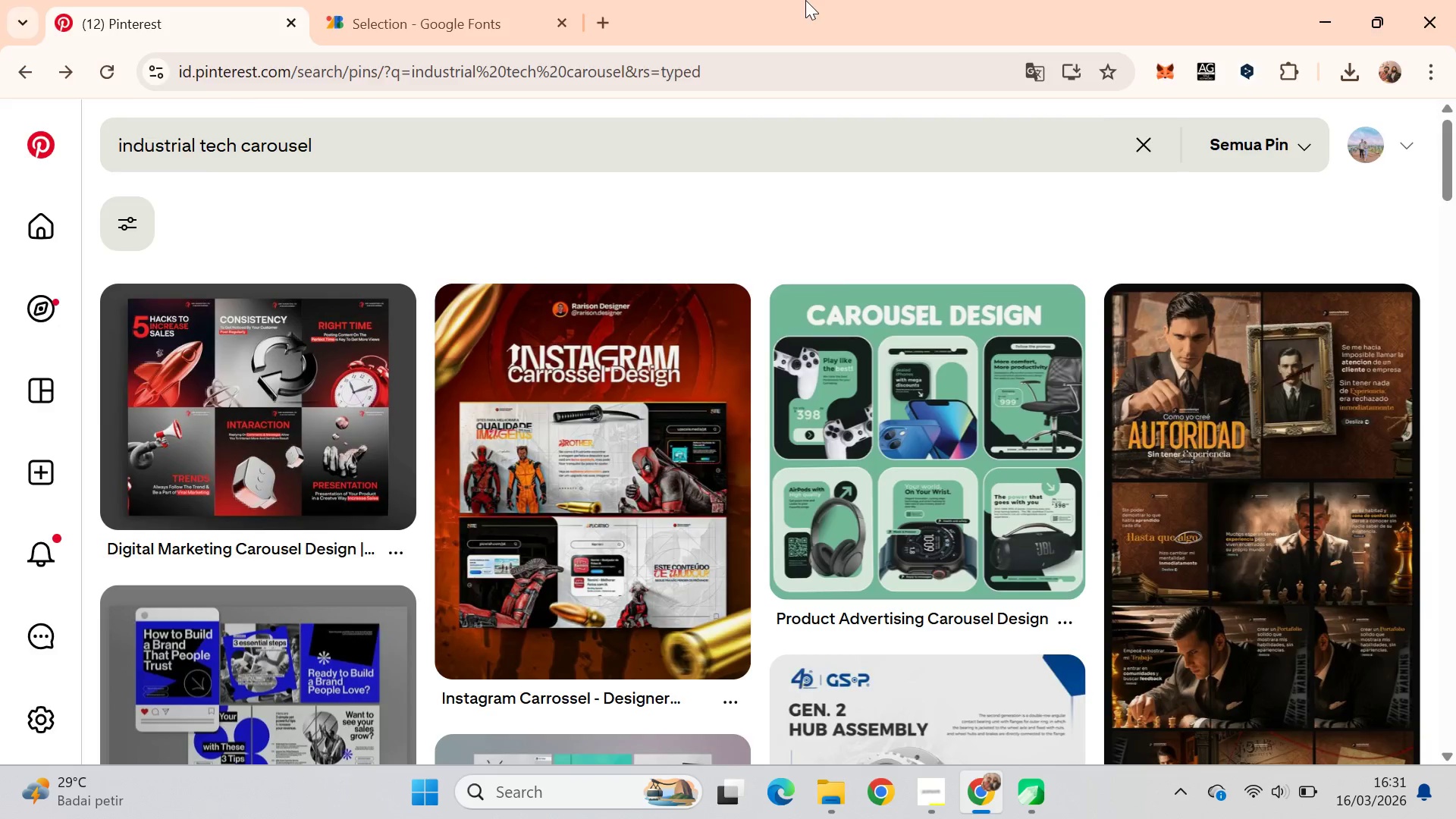 
key(Alt+Tab)
 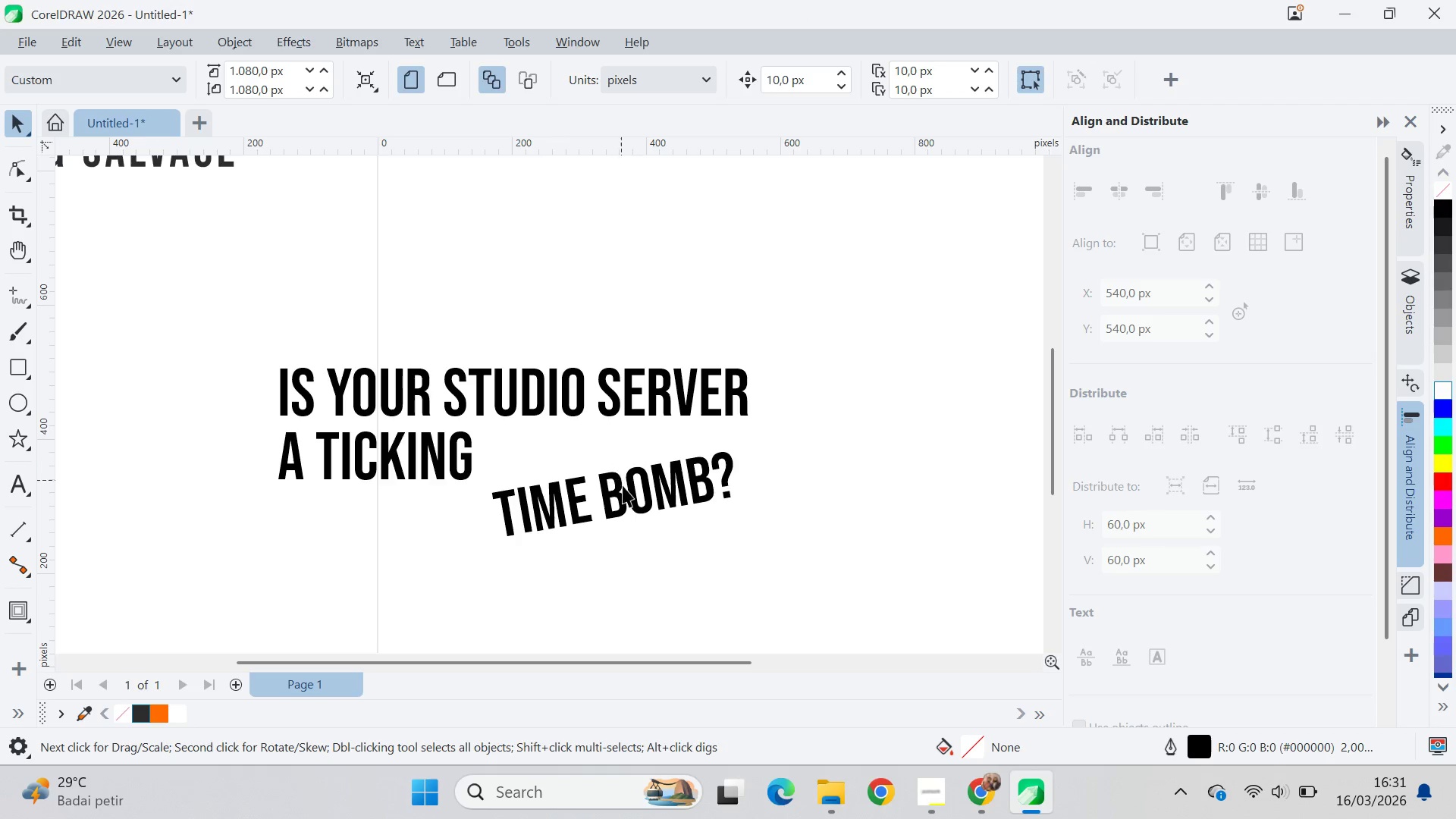 
left_click_drag(start_coordinate=[630, 500], to_coordinate=[629, 466])
 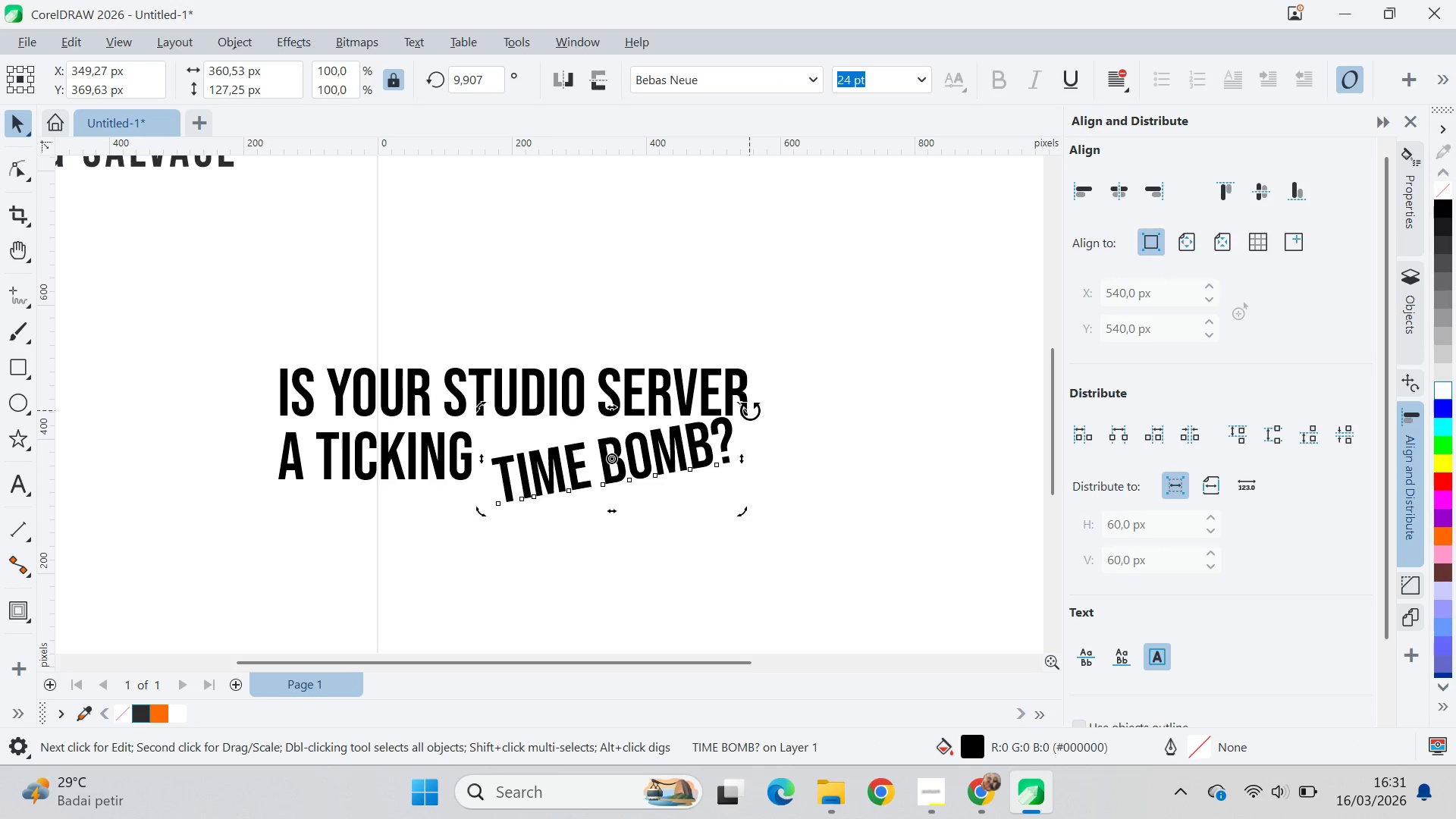 
left_click_drag(start_coordinate=[750, 410], to_coordinate=[801, 400])
 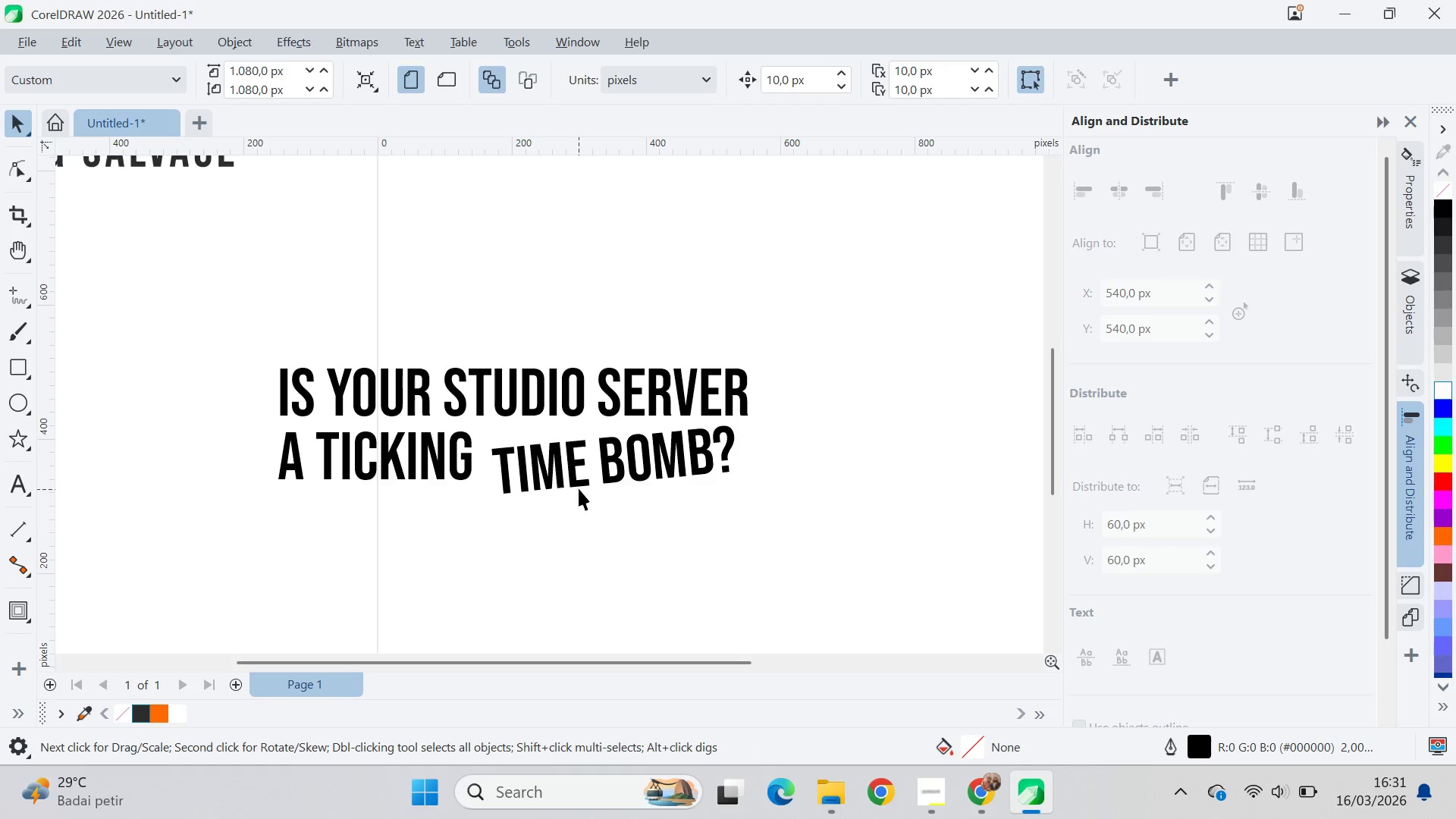 
double_click([579, 487])
 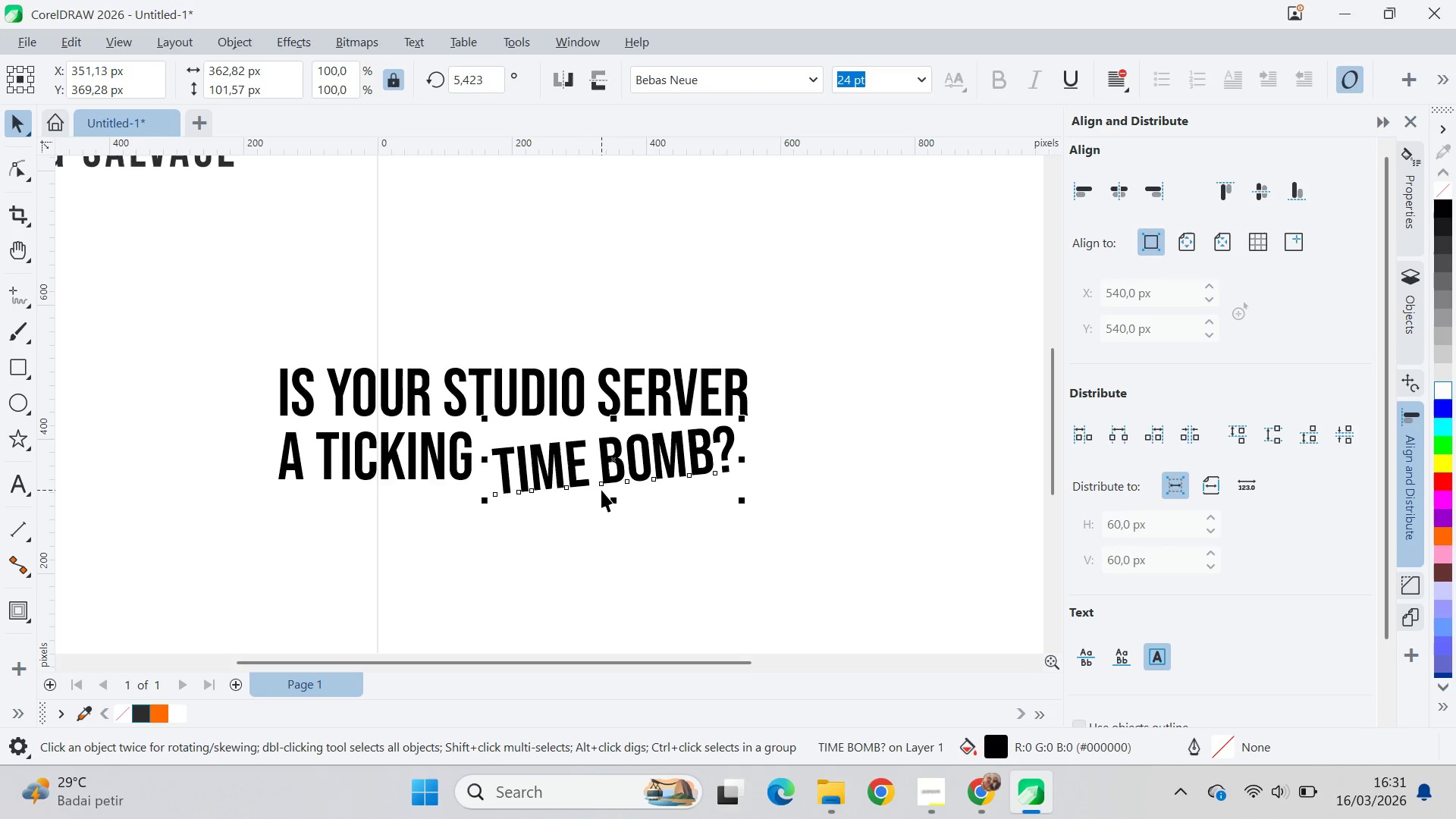 
key(Control+Z)
 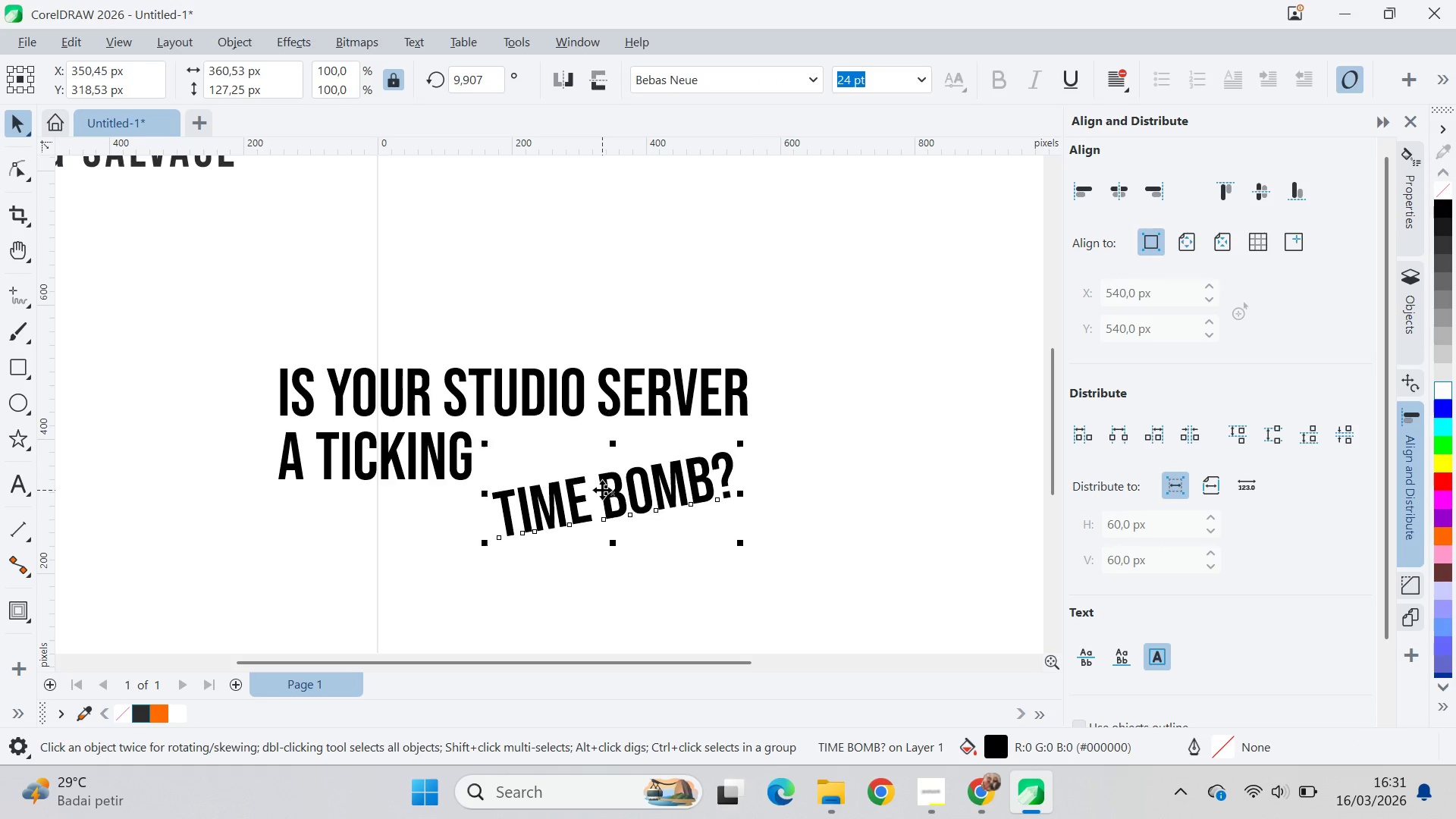 
key(Control+Z)
 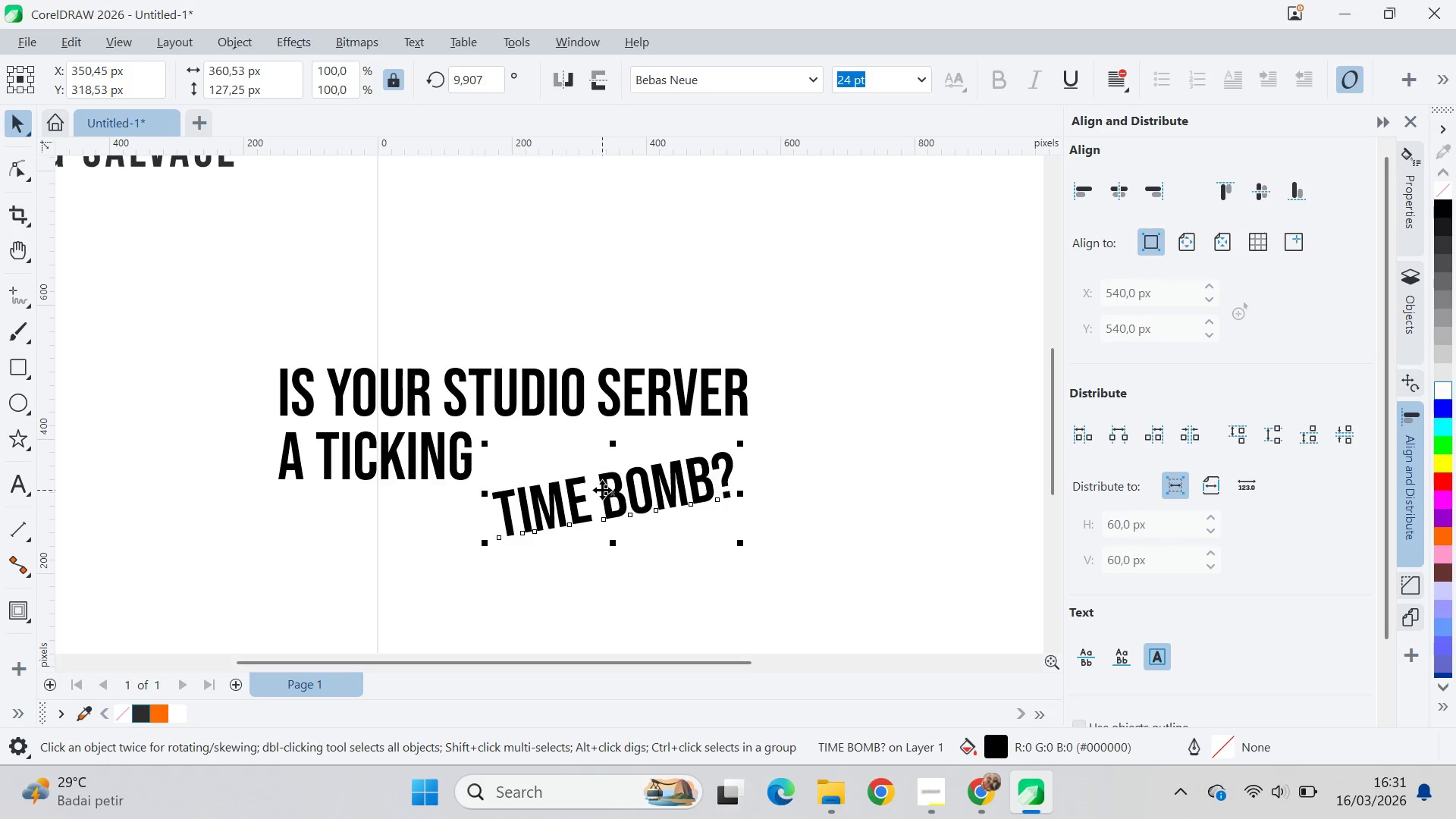 
key(Control+Z)
 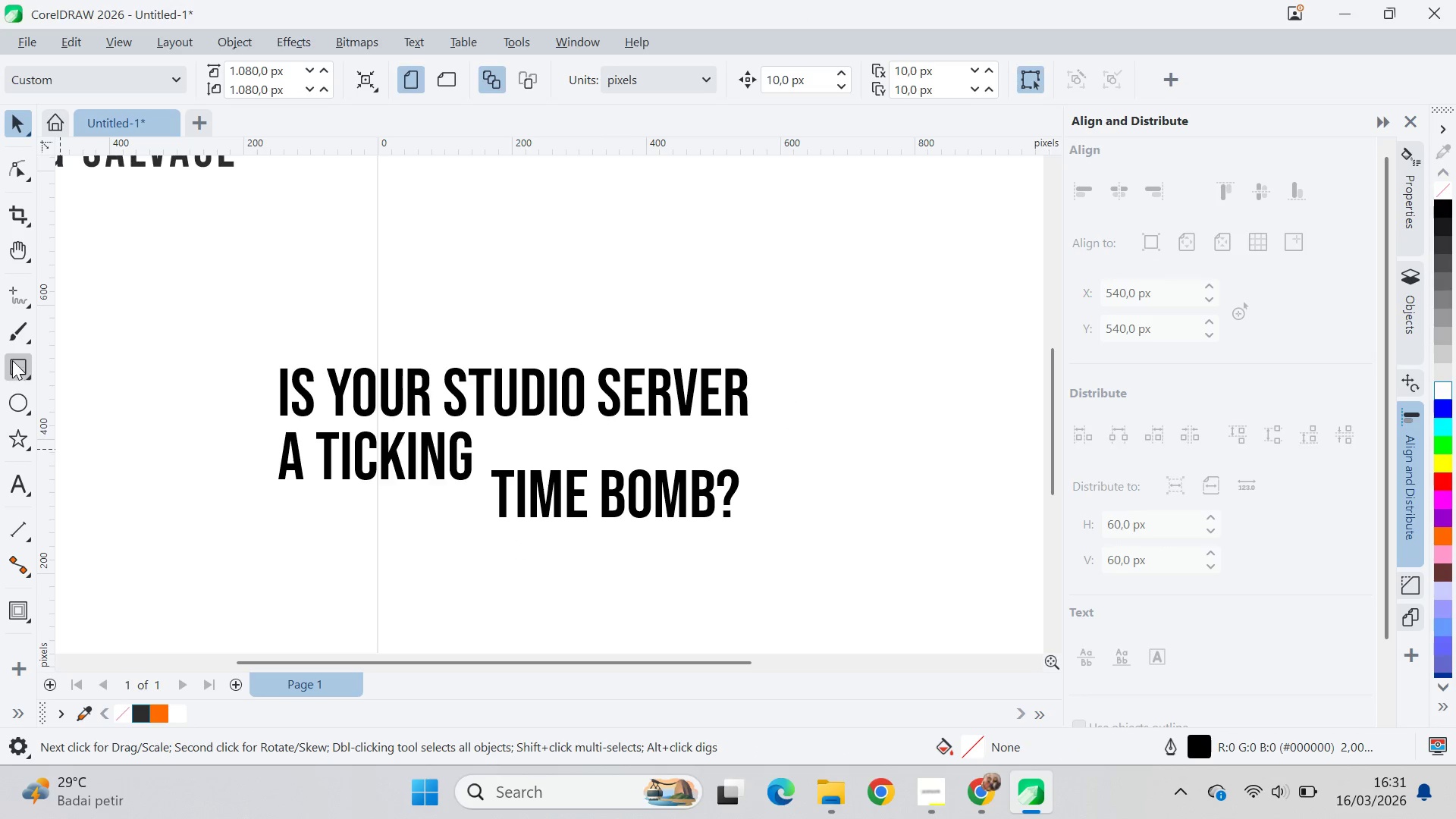 
left_click([18, 370])
 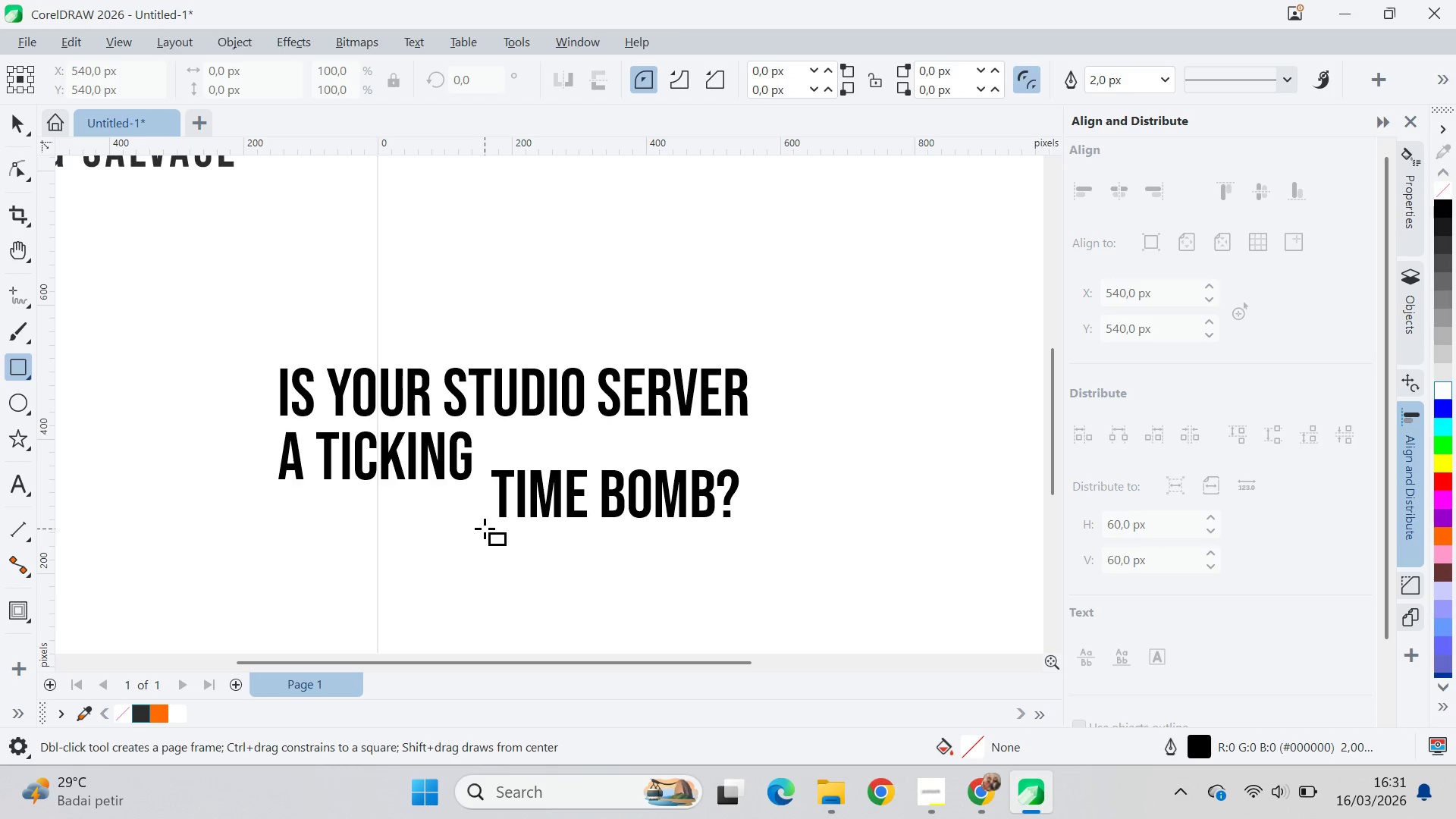 
left_click_drag(start_coordinate=[482, 526], to_coordinate=[752, 461])
 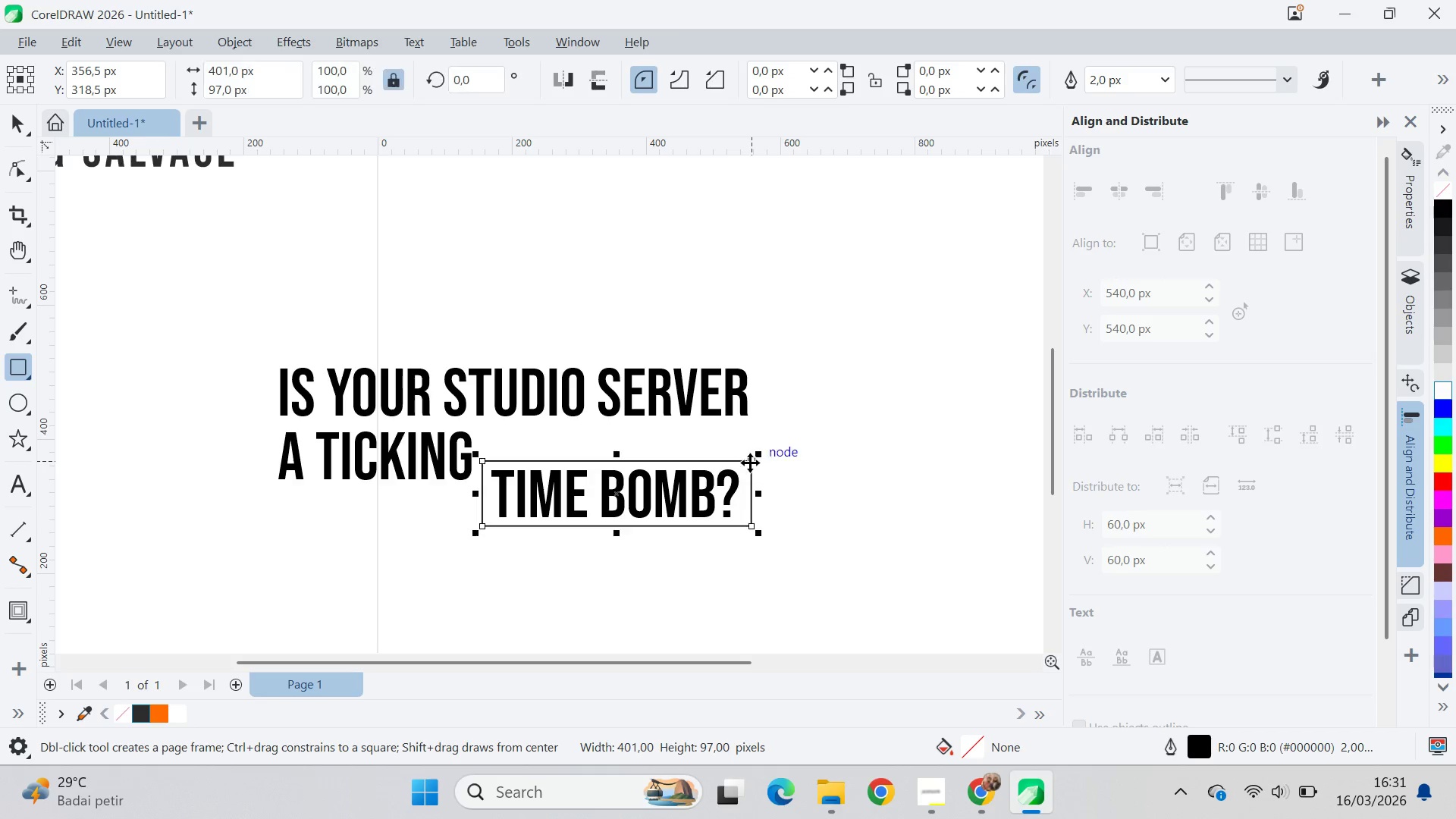 
key(V)
 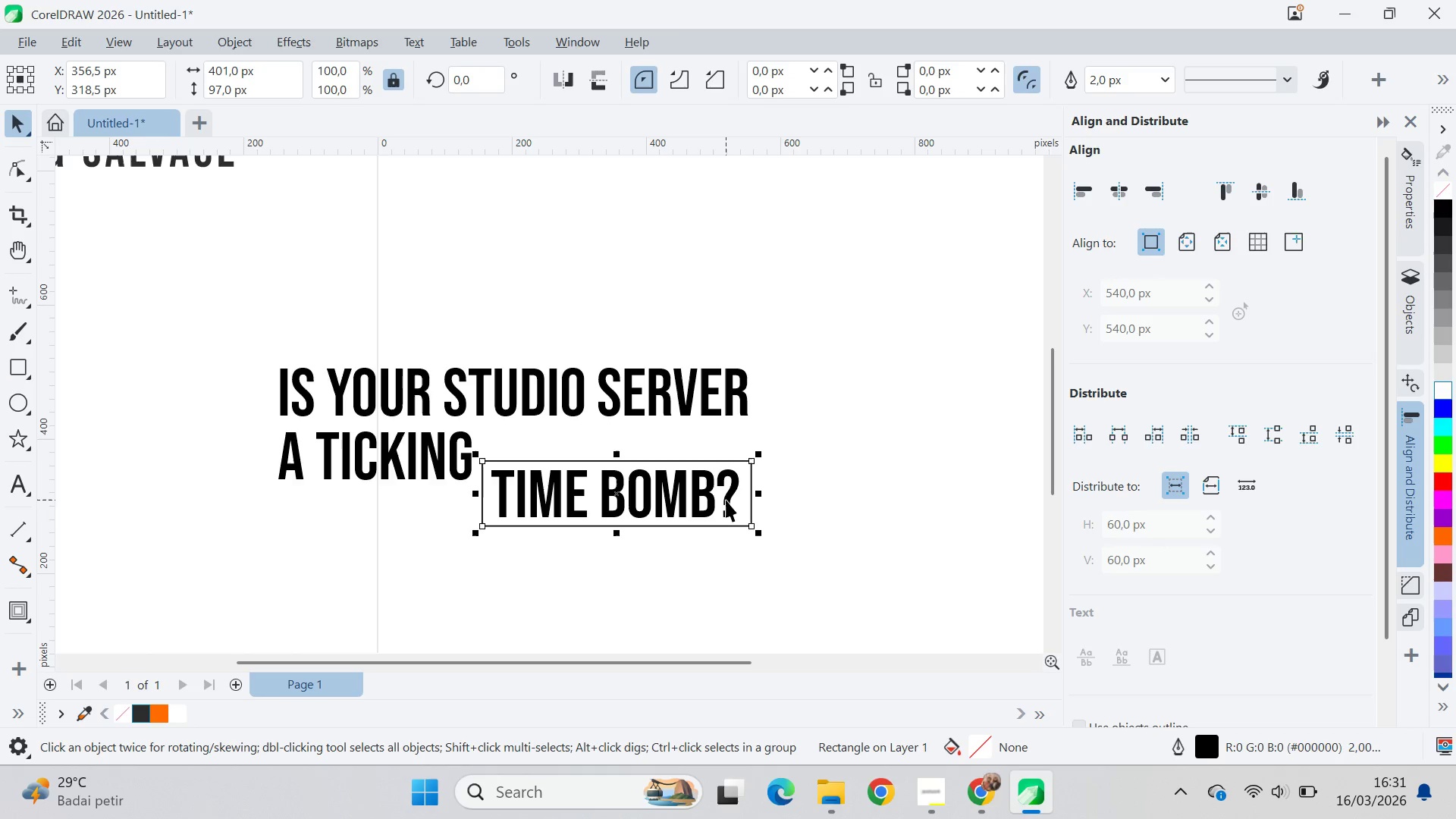 
hold_key(key=ShiftLeft, duration=0.39)
 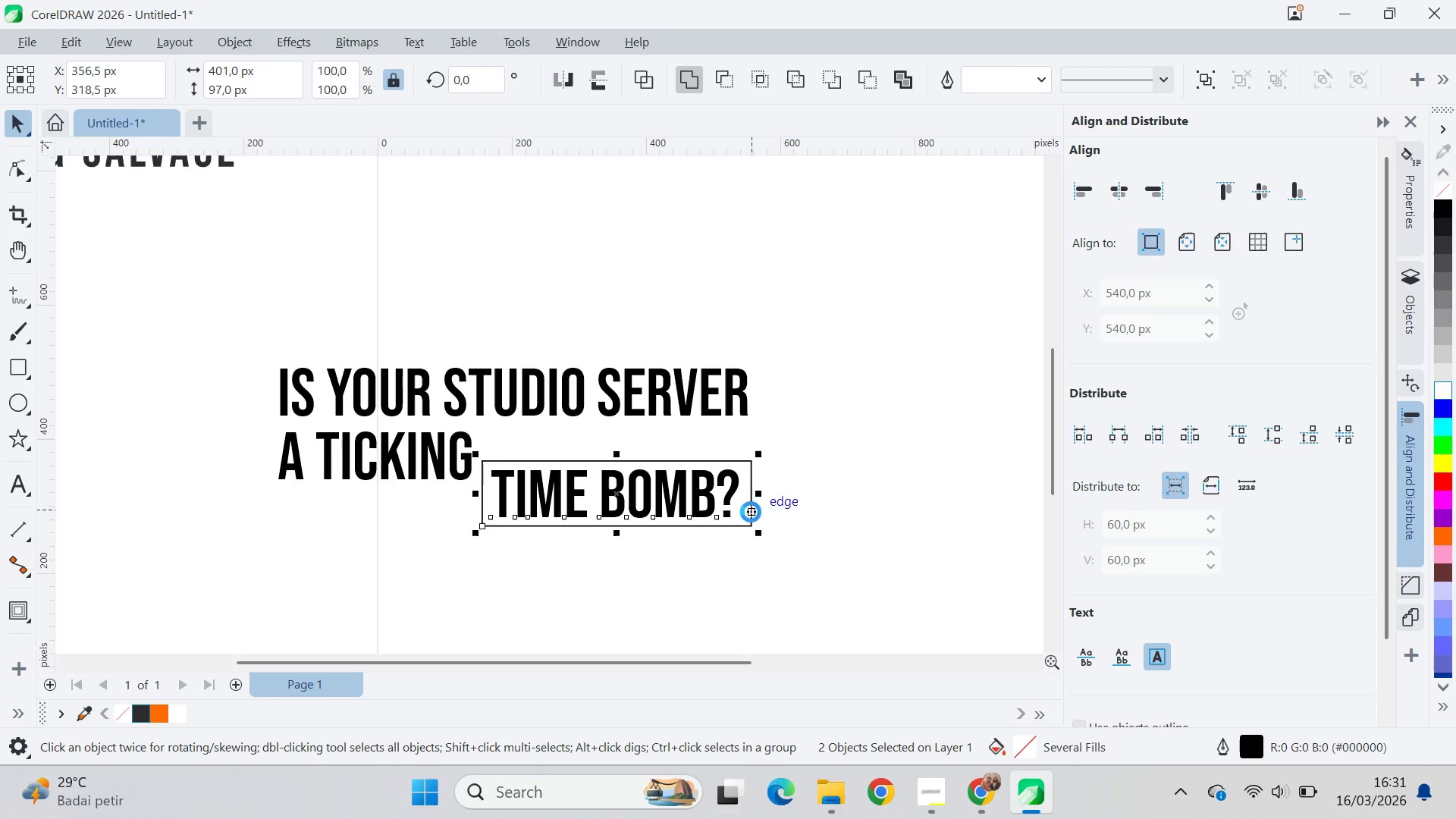 
type(ce)
 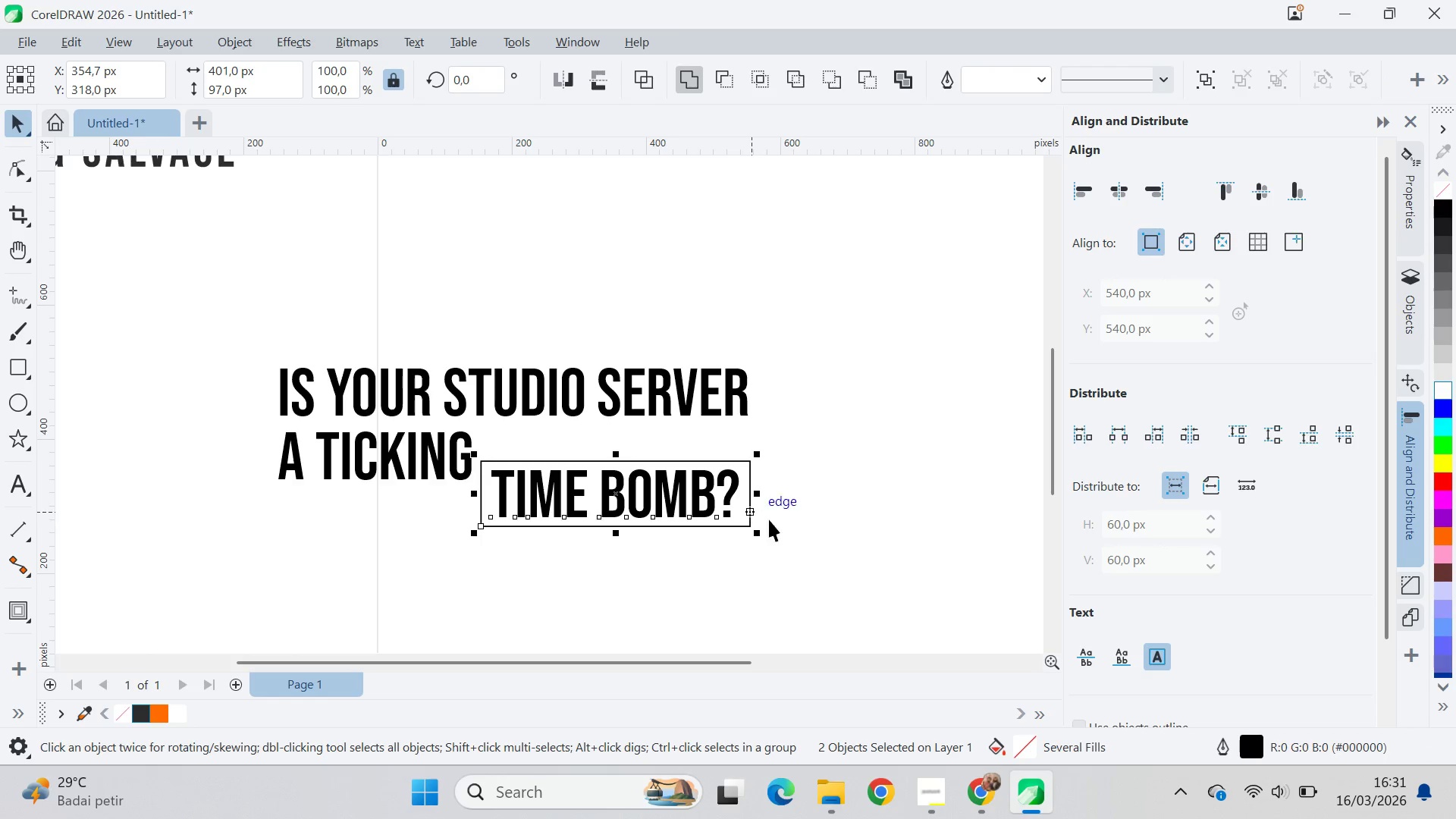 
left_click([810, 529])
 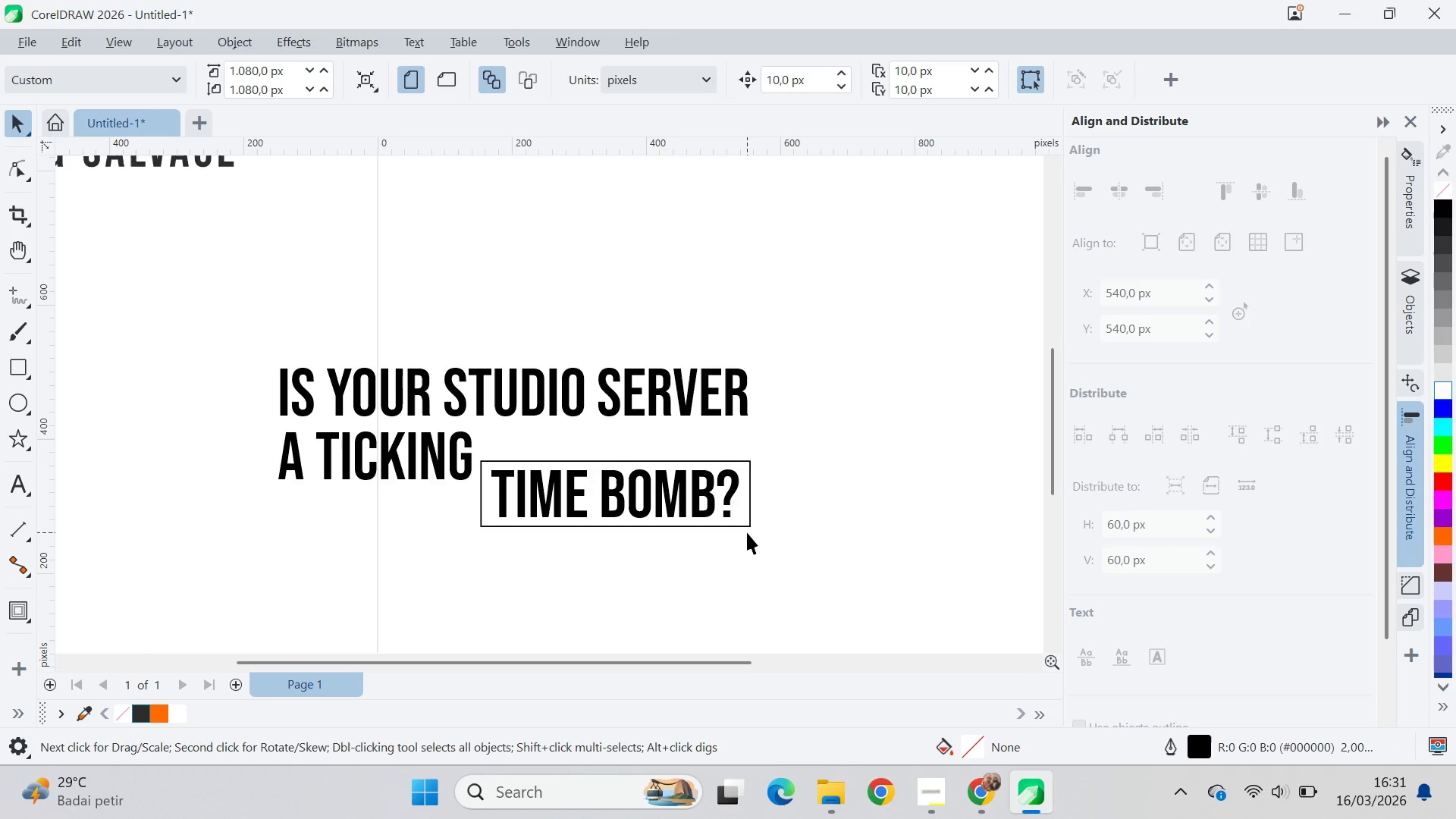 
left_click([745, 524])
 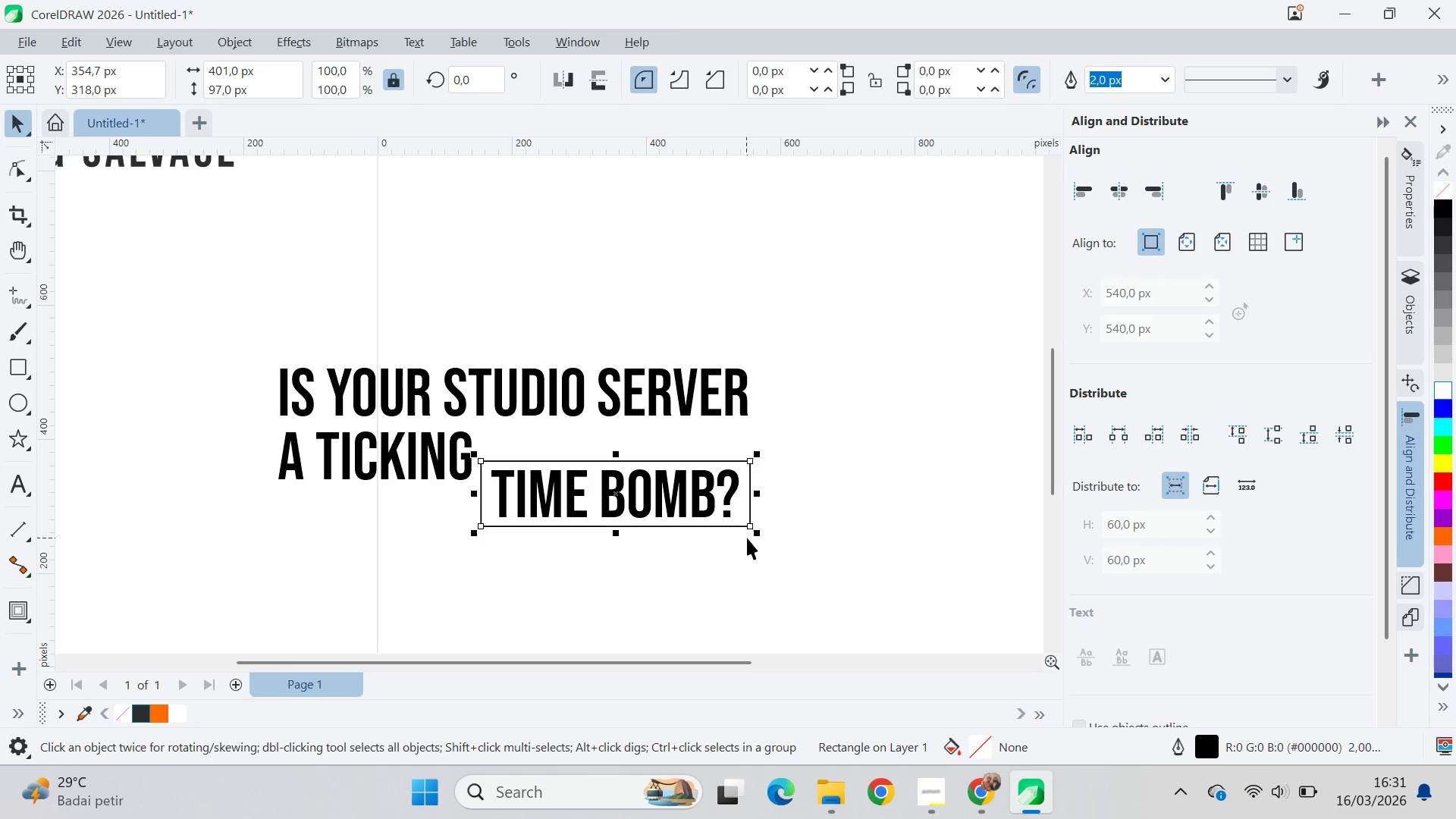 
scroll: coordinate [746, 535], scroll_direction: up, amount: 5.0
 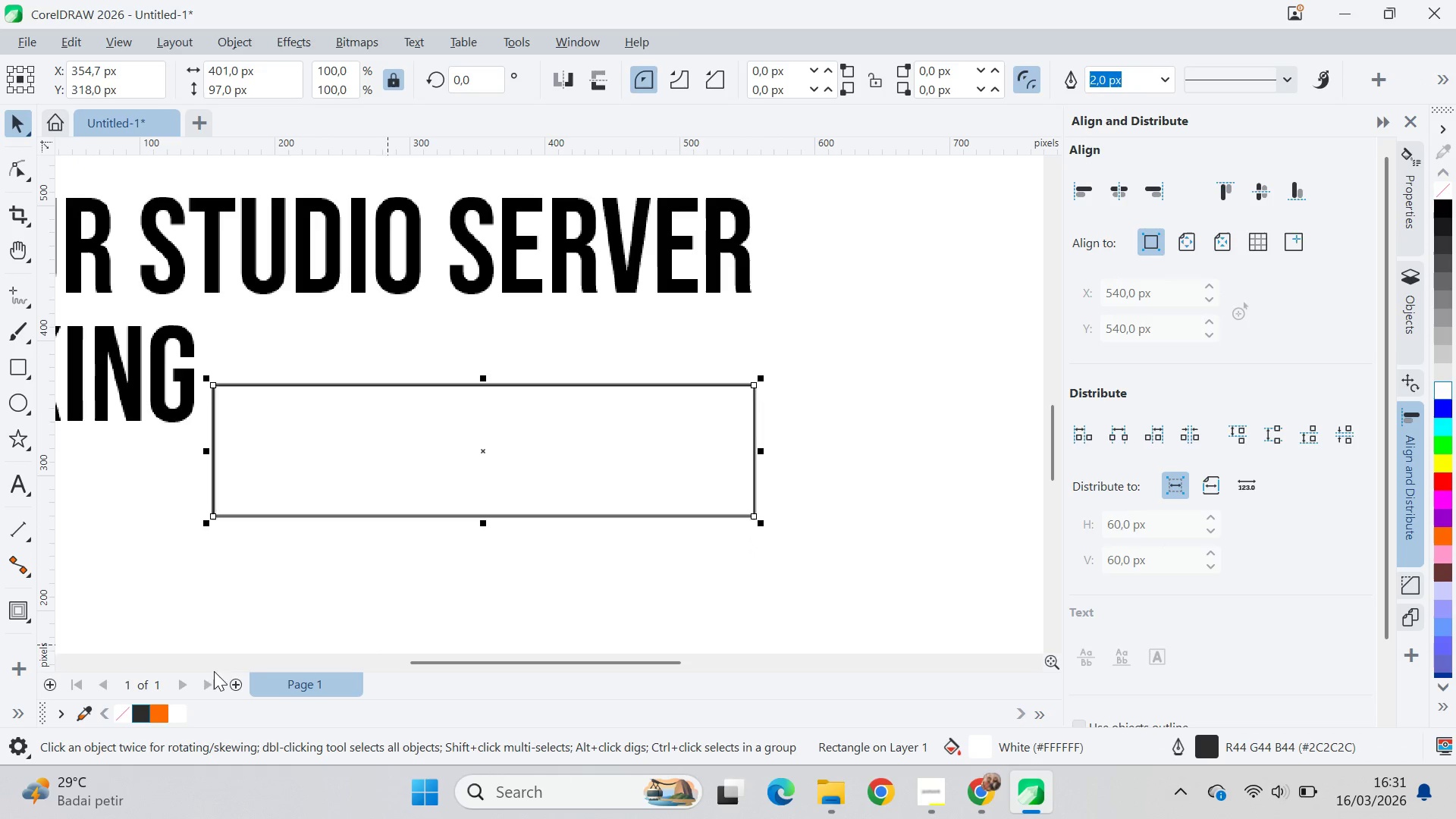 
key(Control+PageDown)
 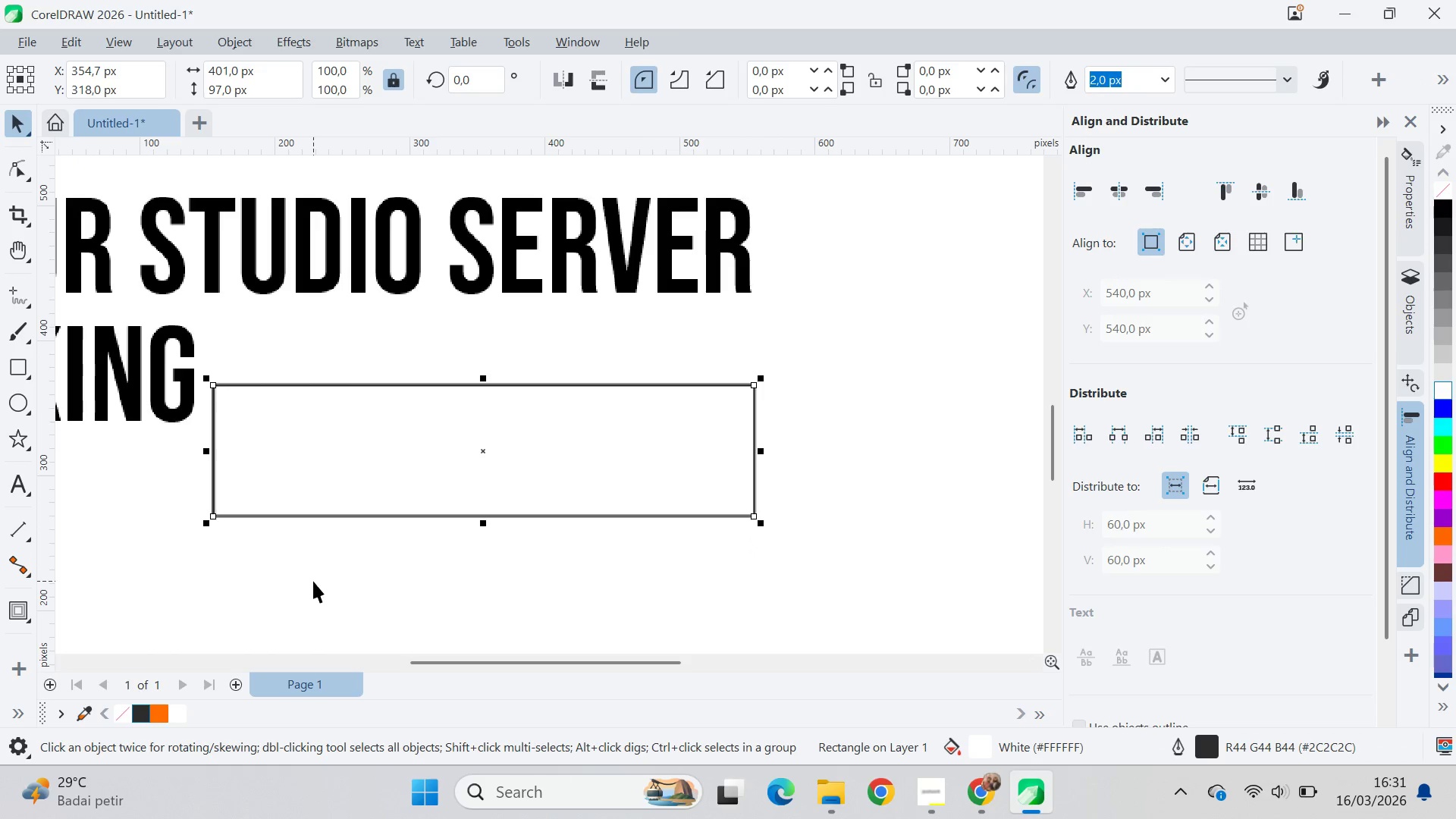 
key(Control+PageDown)
 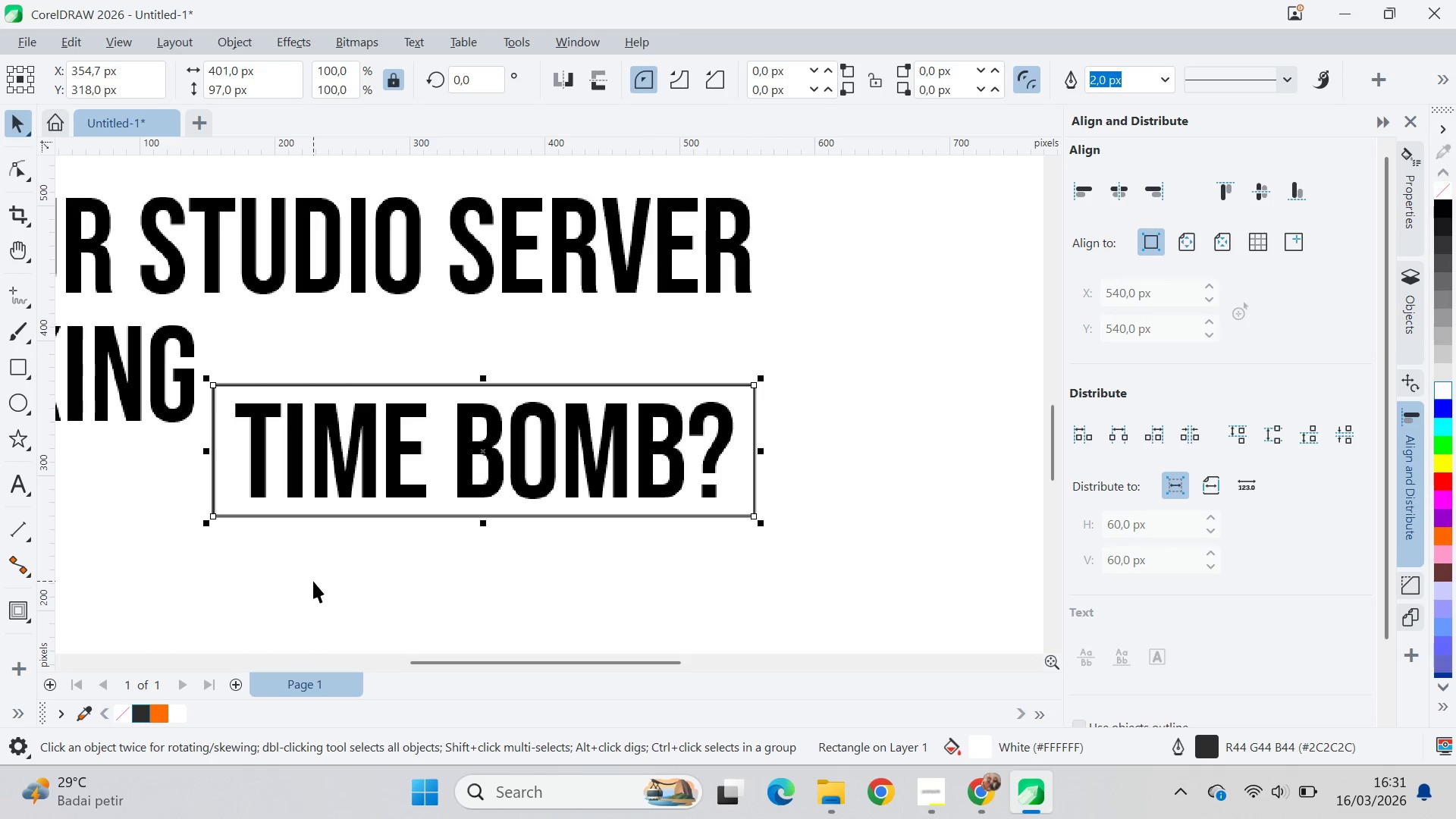 
key(Control+PageDown)
 